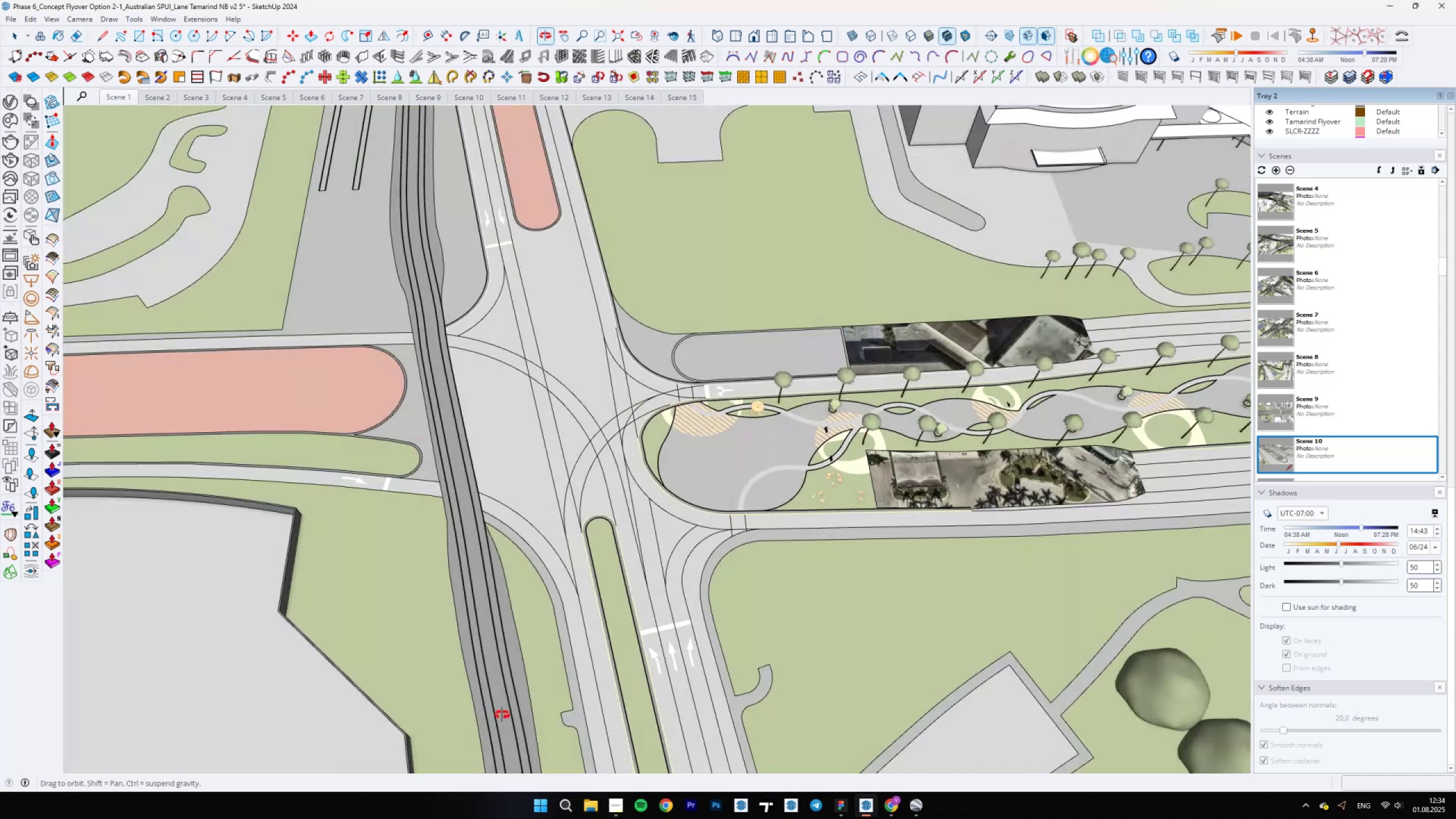 
scroll: coordinate [699, 548], scroll_direction: down, amount: 10.0
 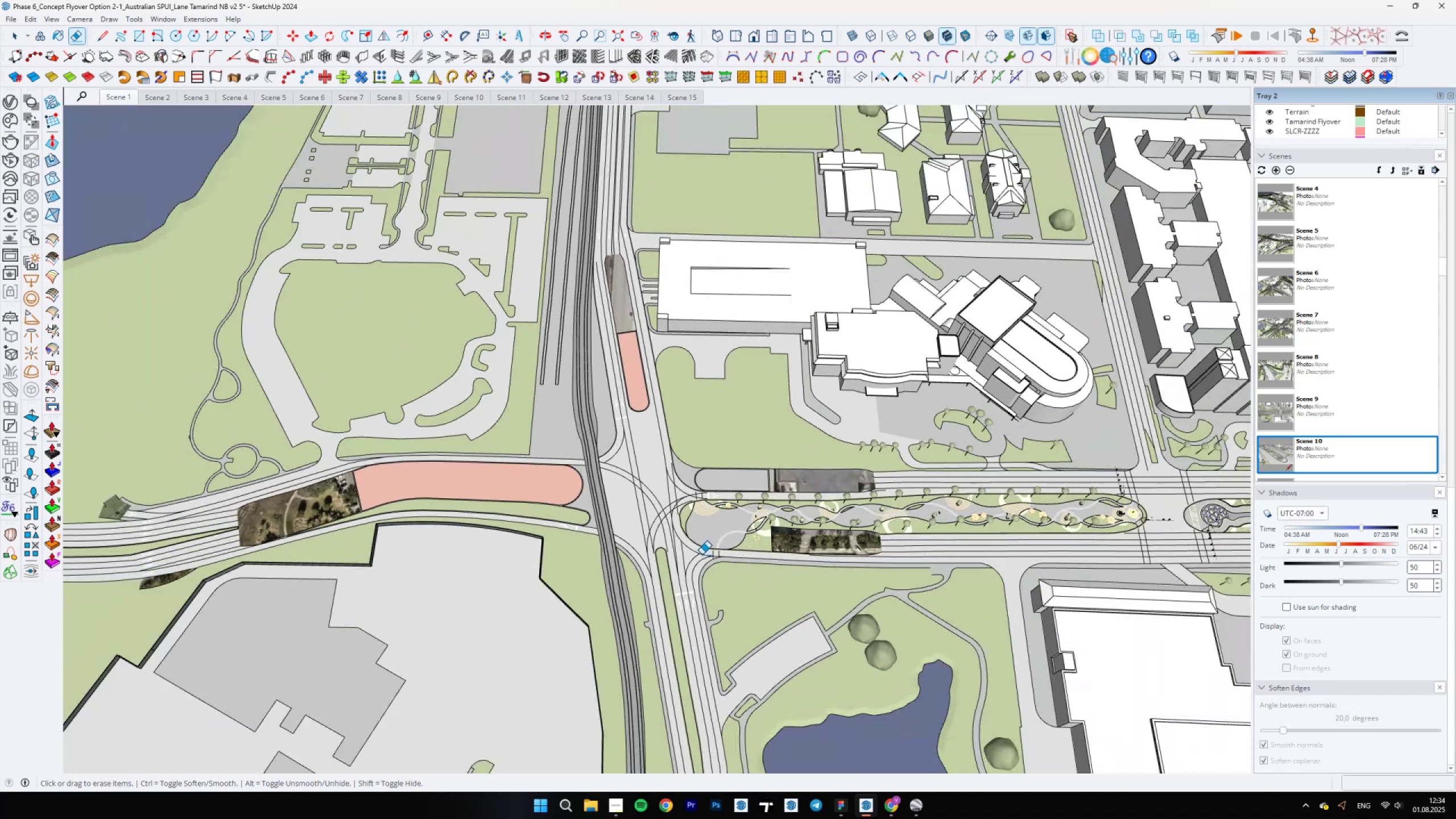 
scroll: coordinate [700, 582], scroll_direction: up, amount: 3.0
 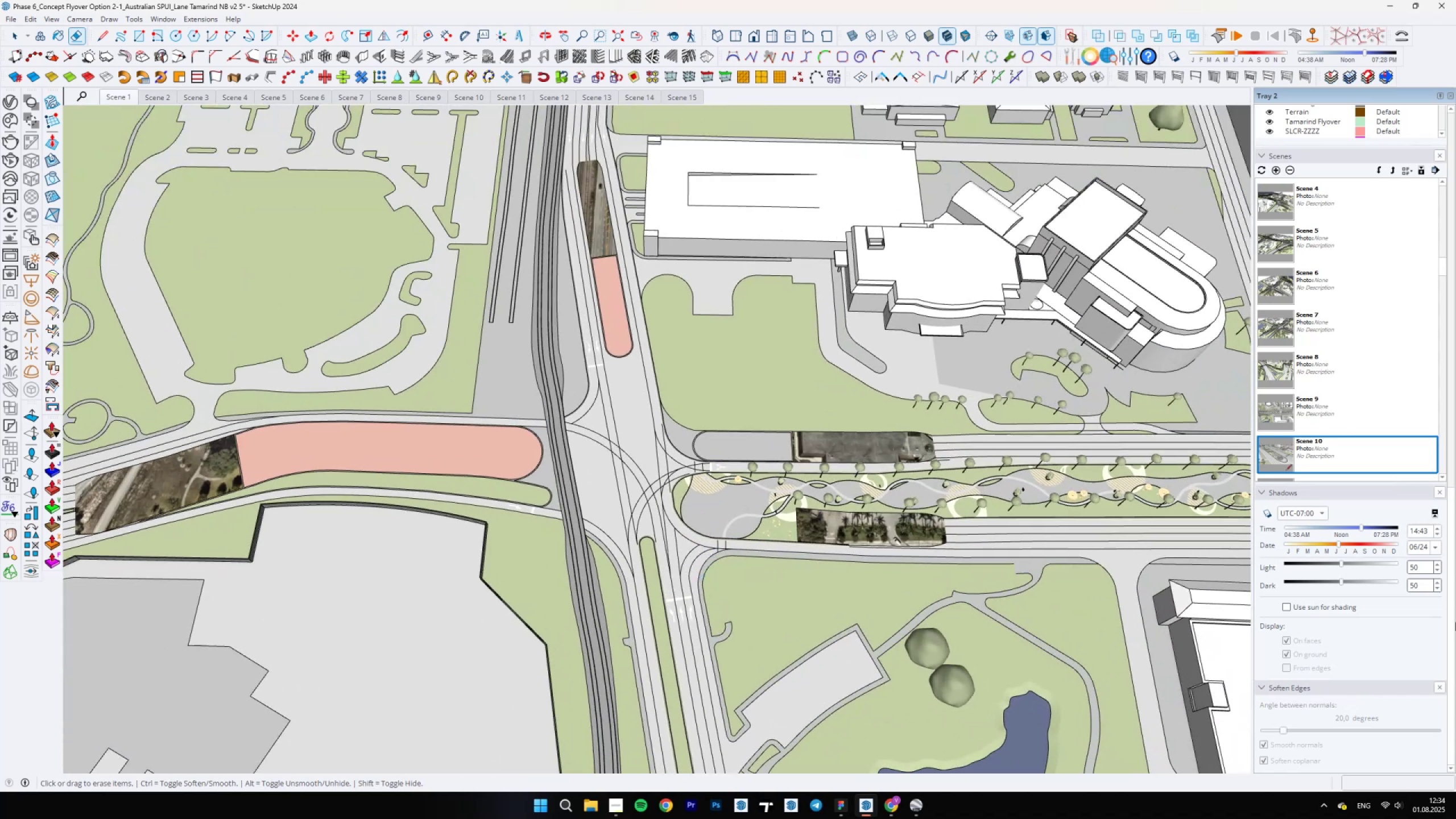 
scroll: coordinate [1447, 615], scroll_direction: down, amount: 18.0
 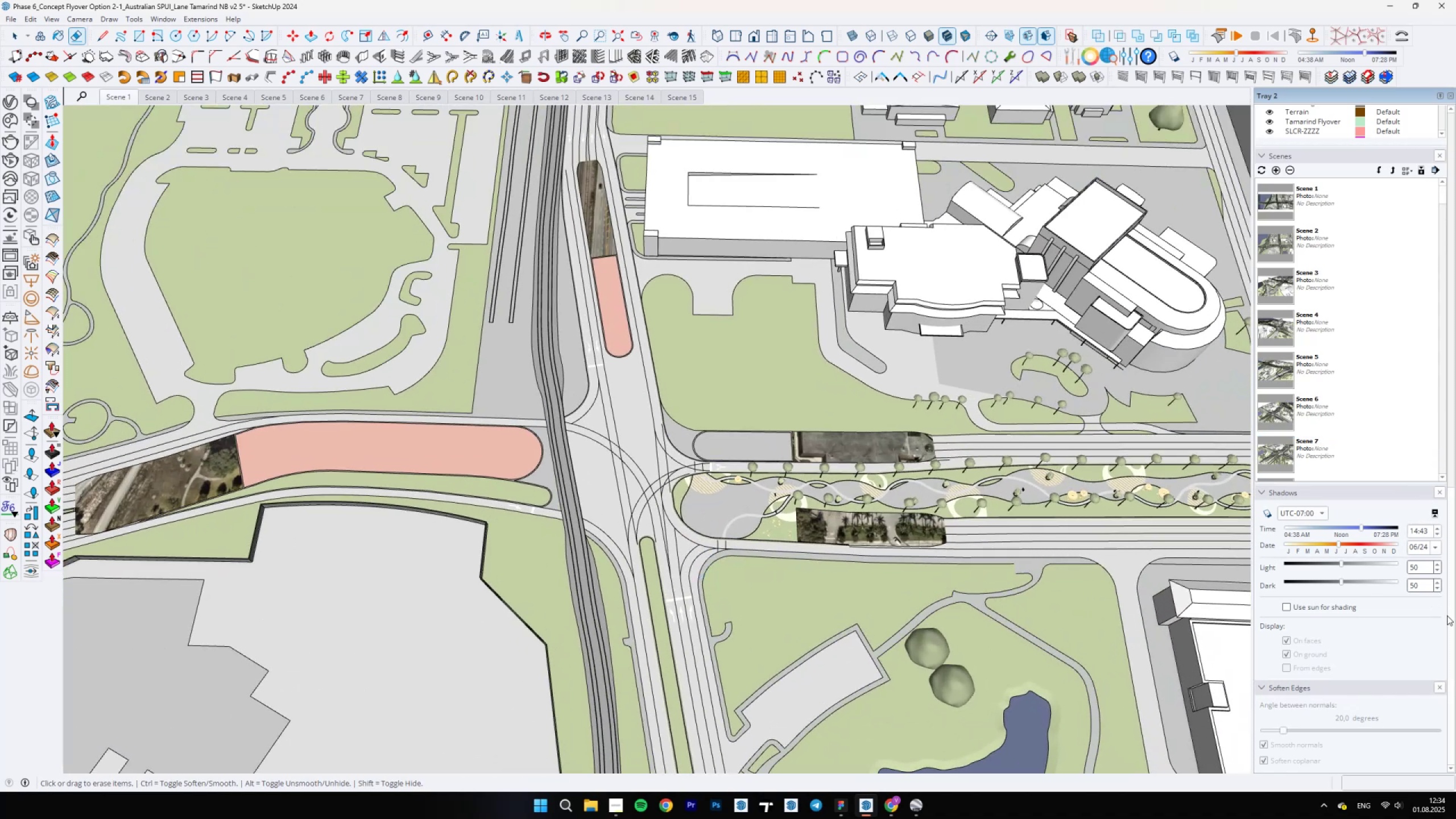 
scroll: coordinate [712, 561], scroll_direction: up, amount: 14.0
 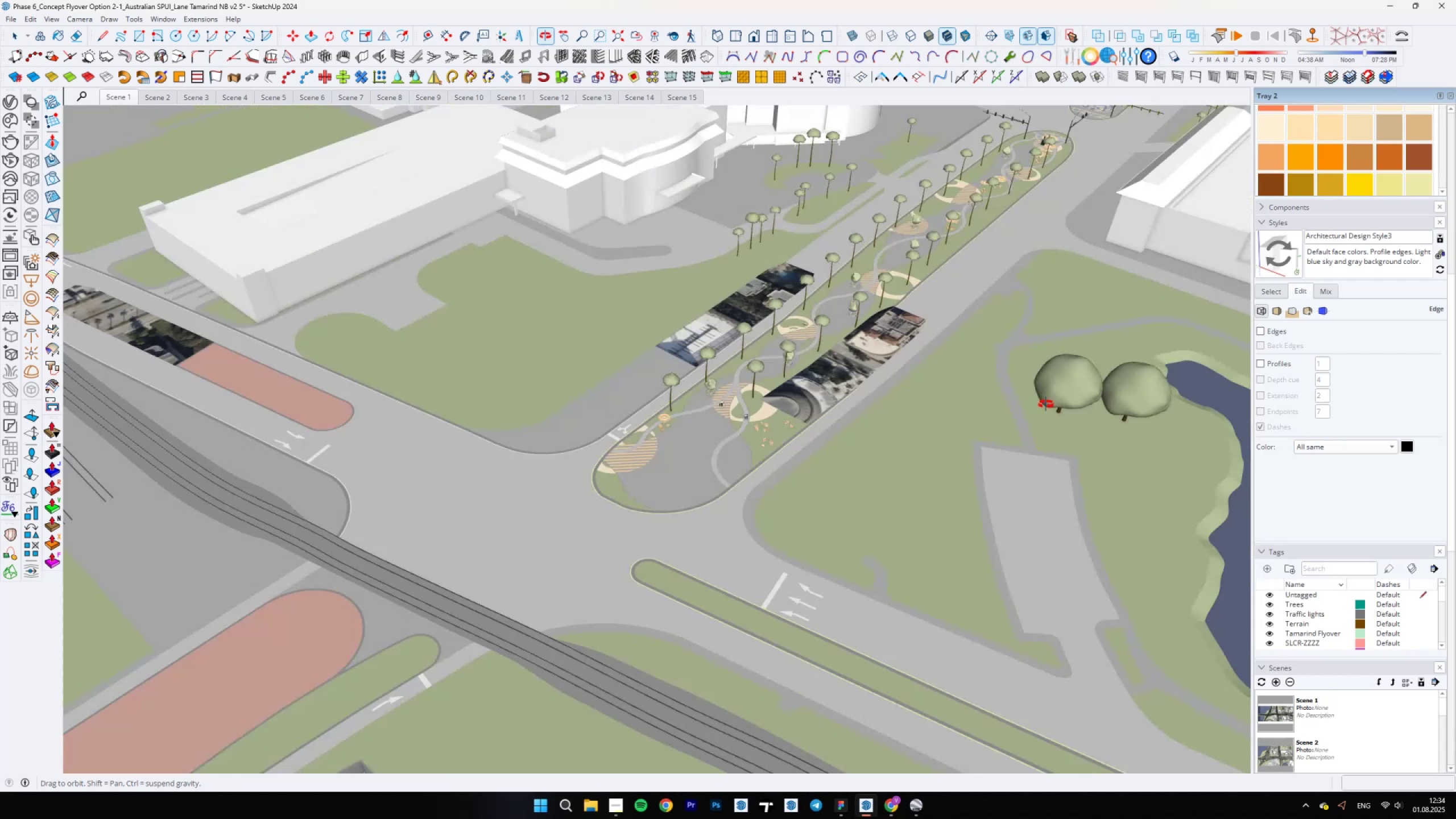 
key(Space)
 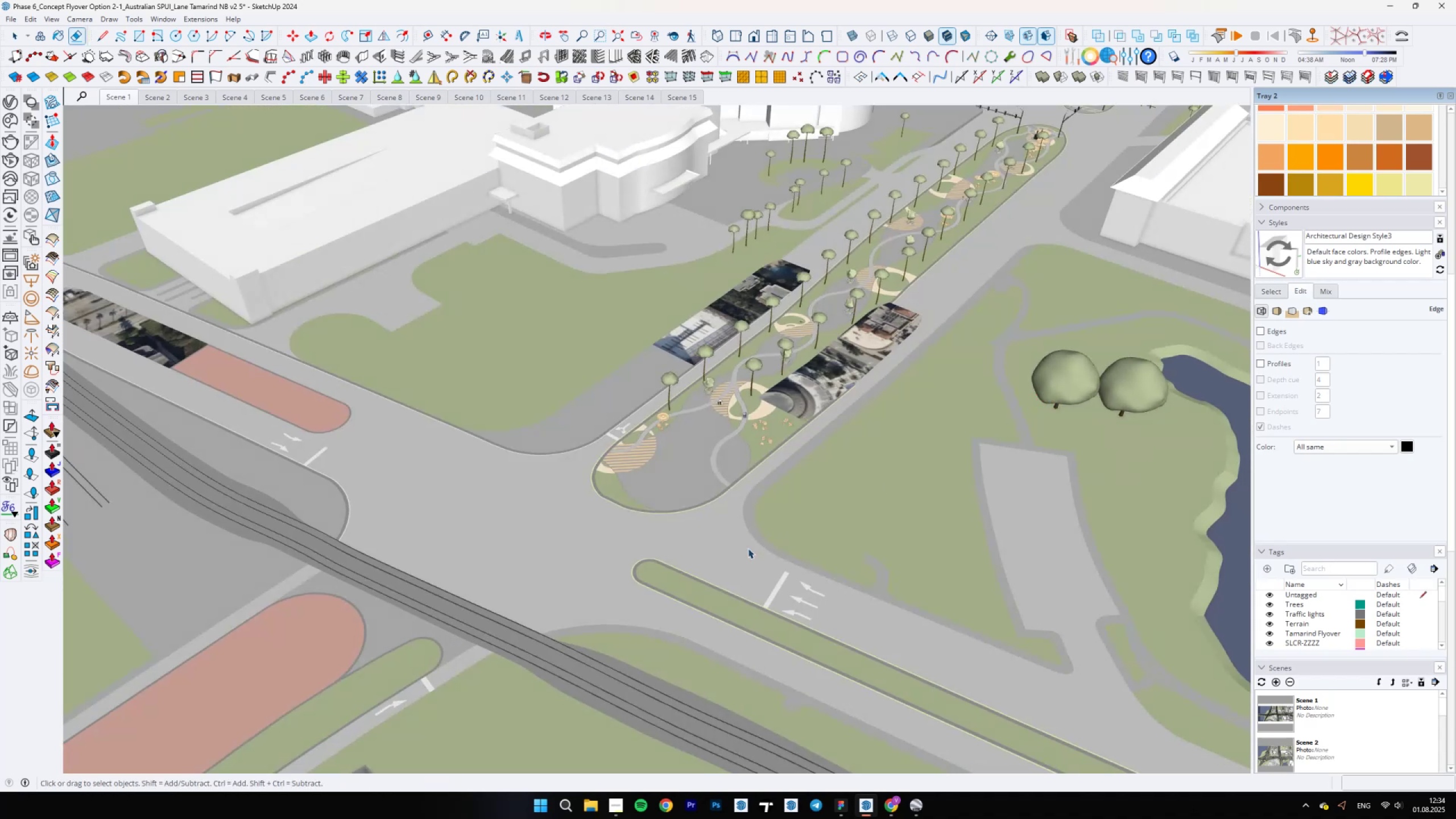 
scroll: coordinate [846, 434], scroll_direction: down, amount: 12.0
 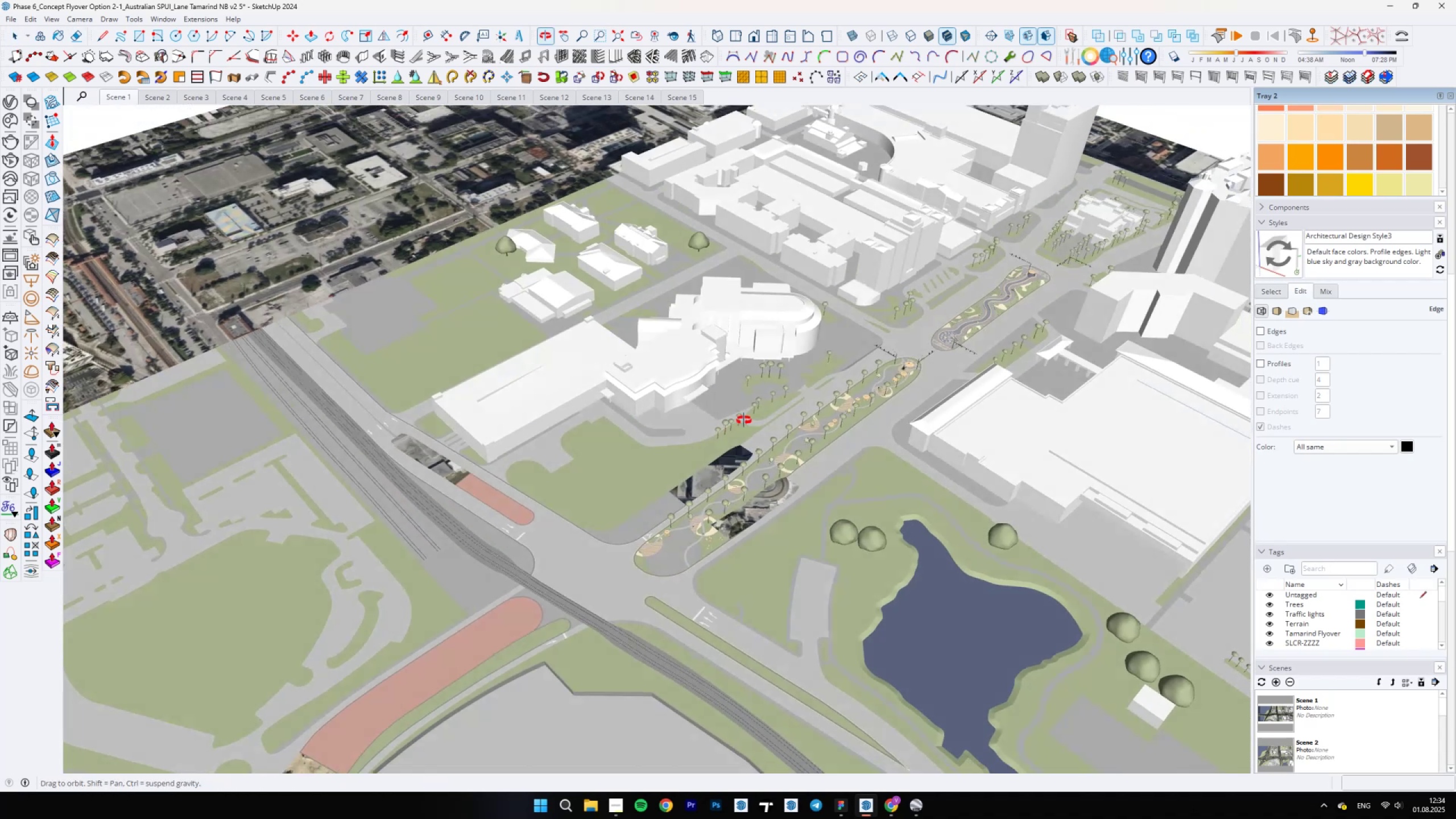 
key(Backslash)
 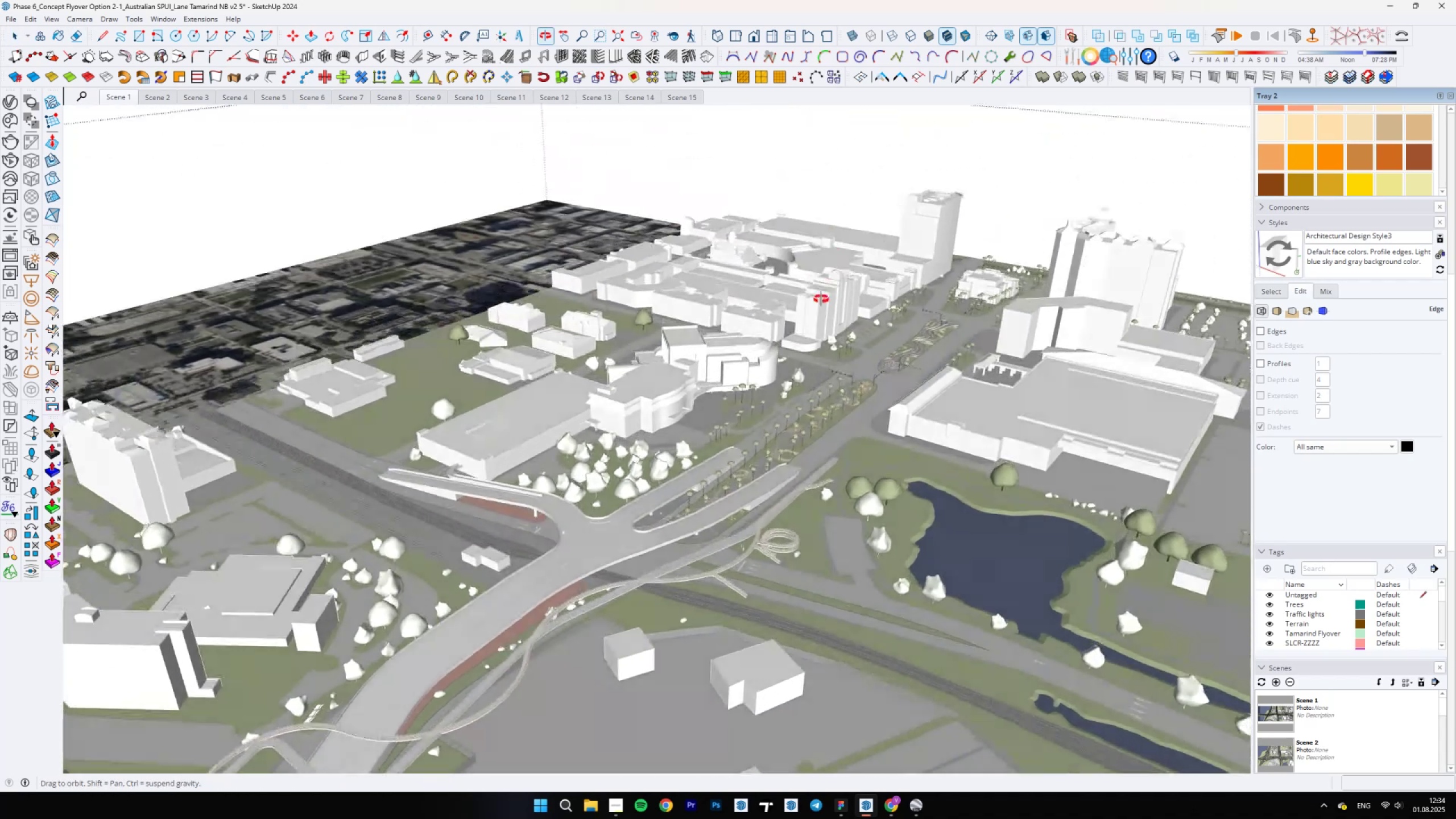 
scroll: coordinate [775, 520], scroll_direction: up, amount: 6.0
 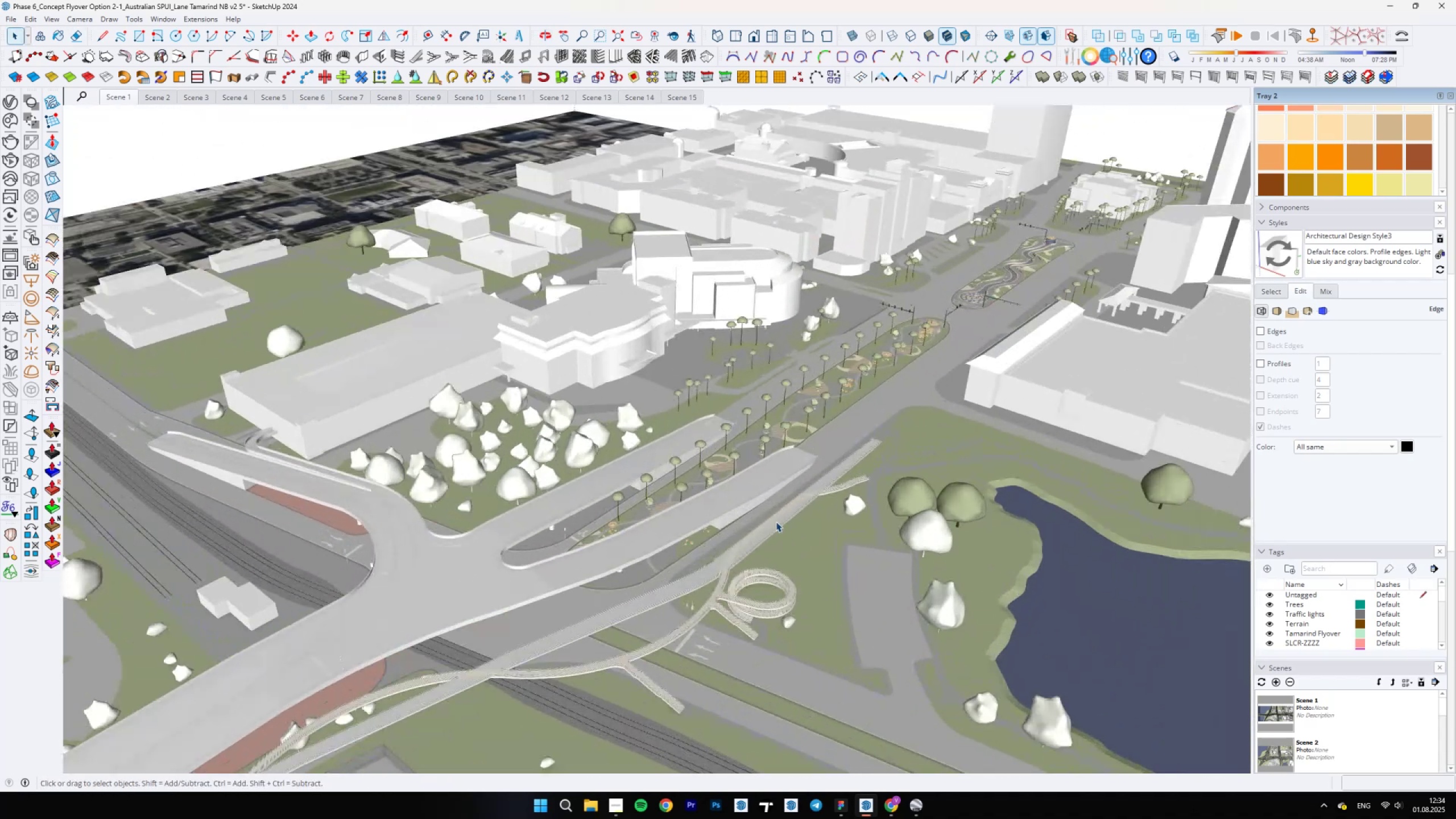 
key(Escape)
 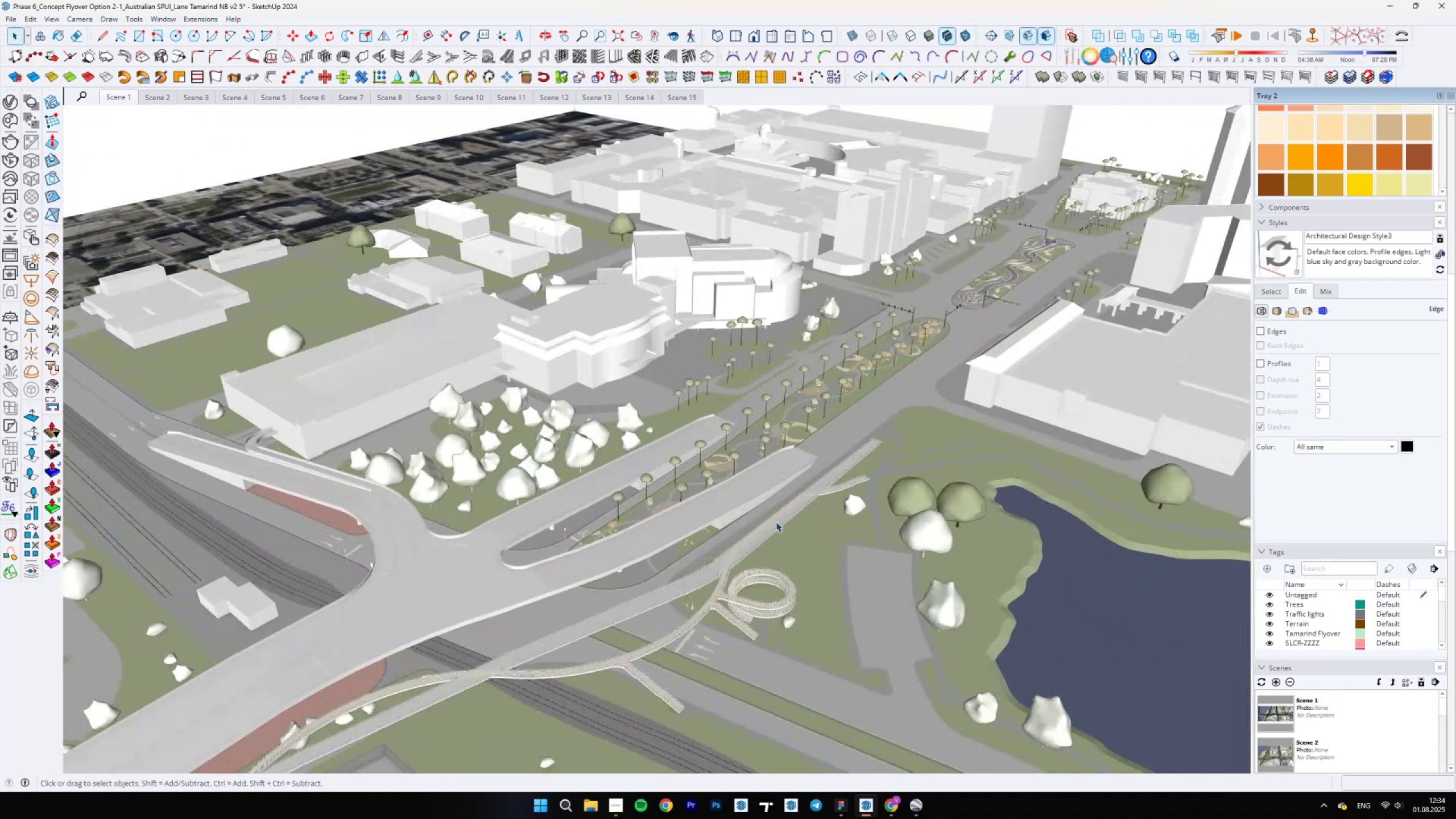 
key(1)
 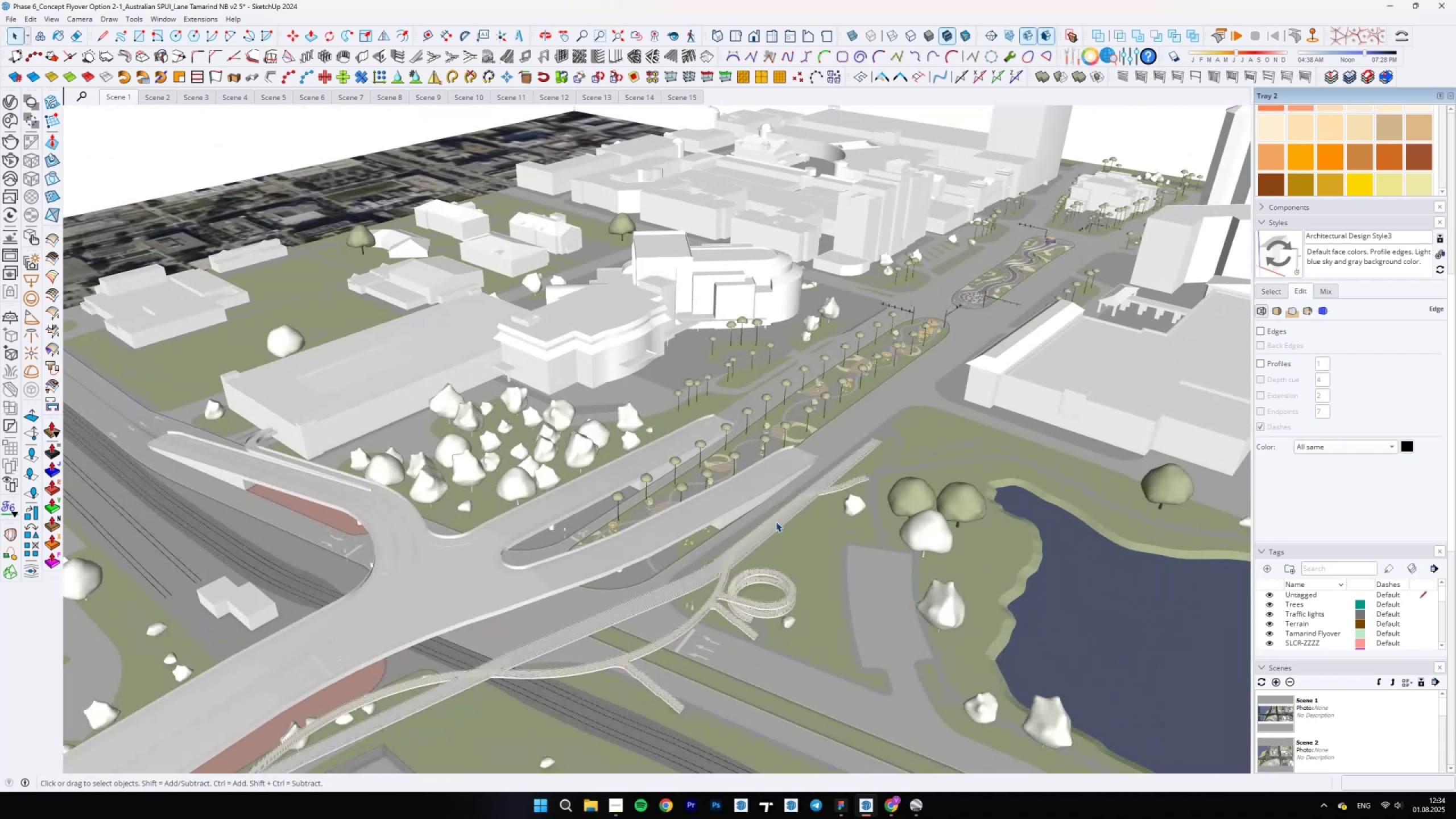 
scroll: coordinate [785, 512], scroll_direction: up, amount: 10.0
 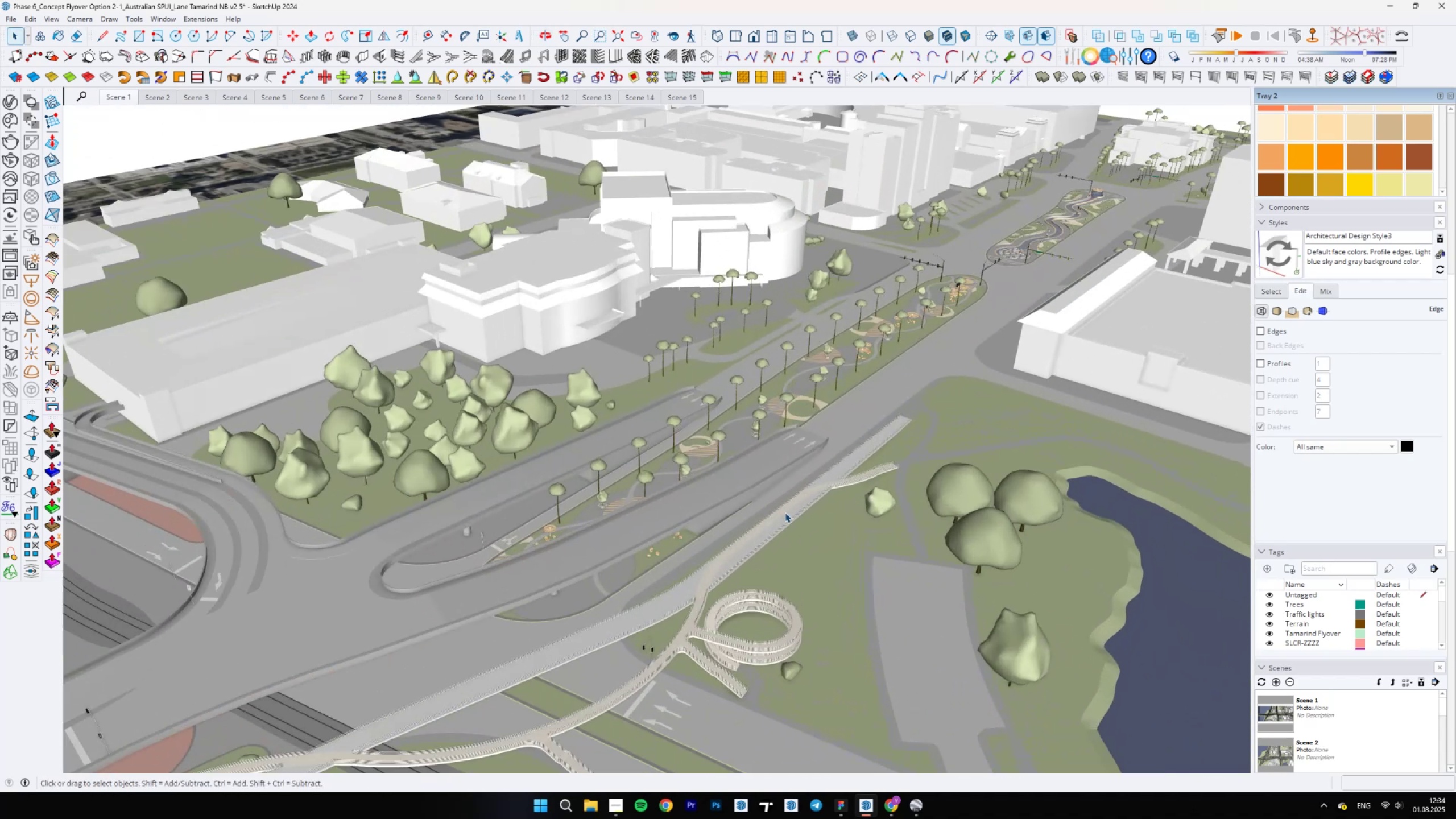 
key(Escape)
 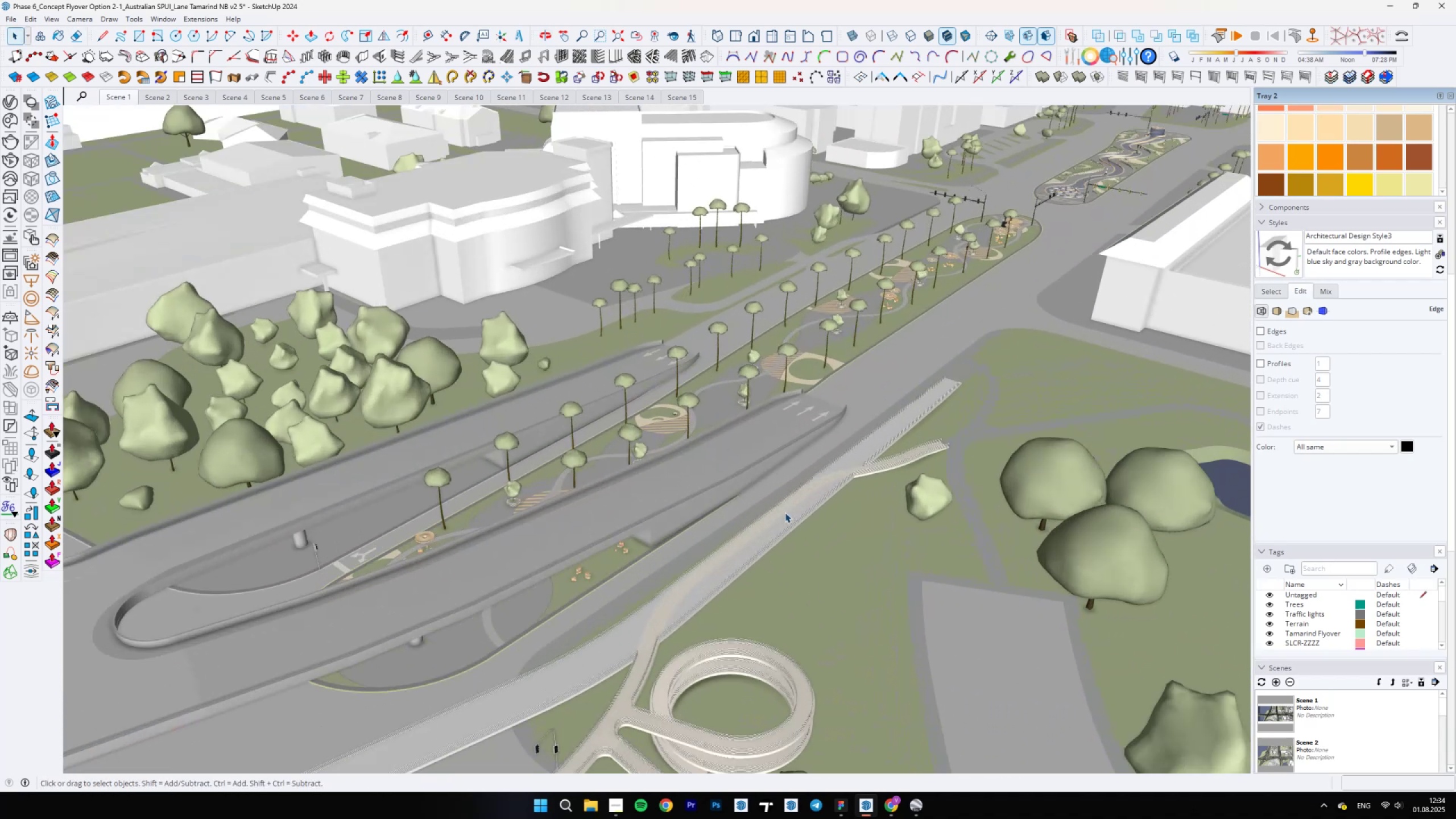 
scroll: coordinate [793, 505], scroll_direction: up, amount: 5.0
 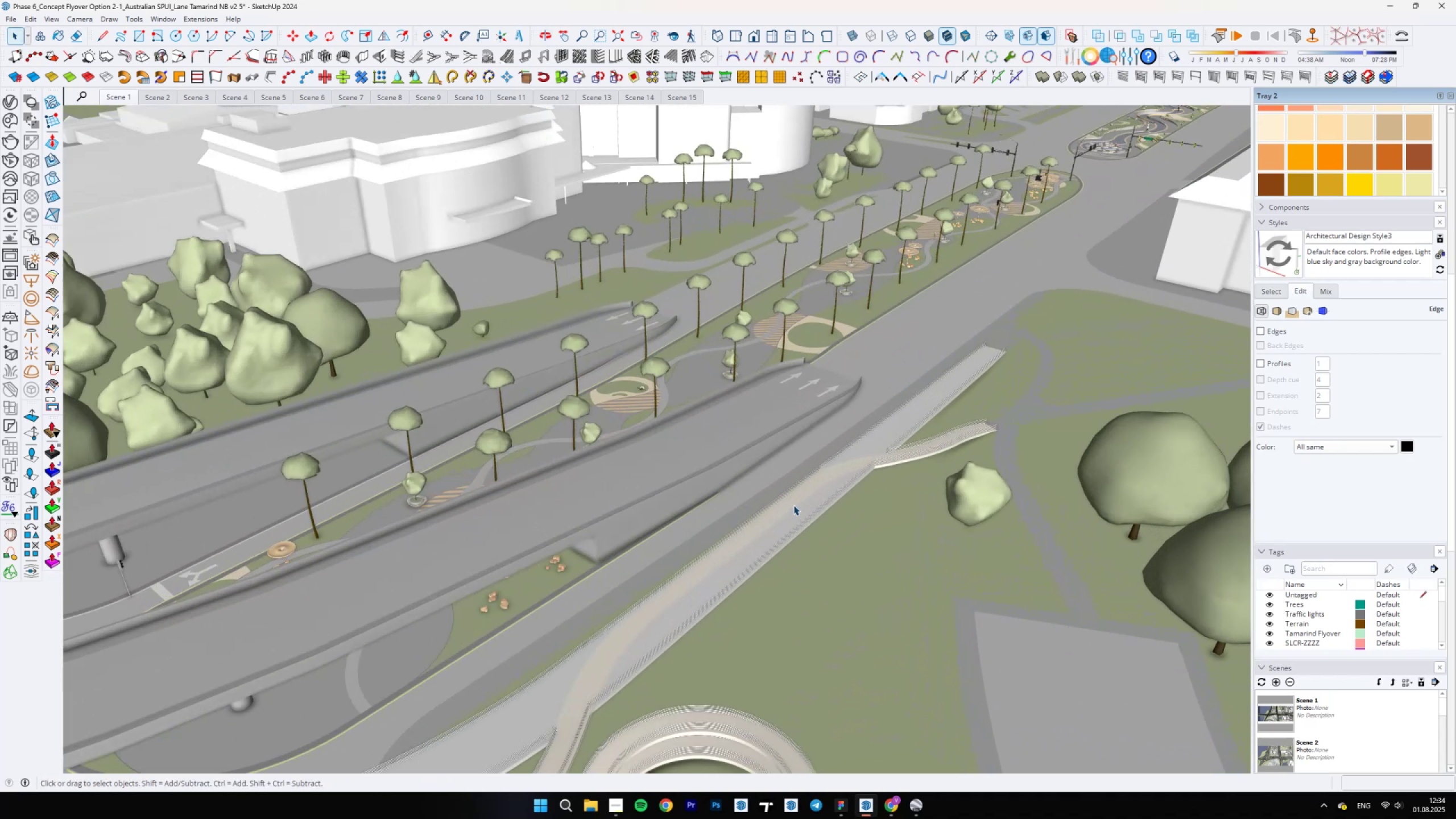 
key(Escape)
 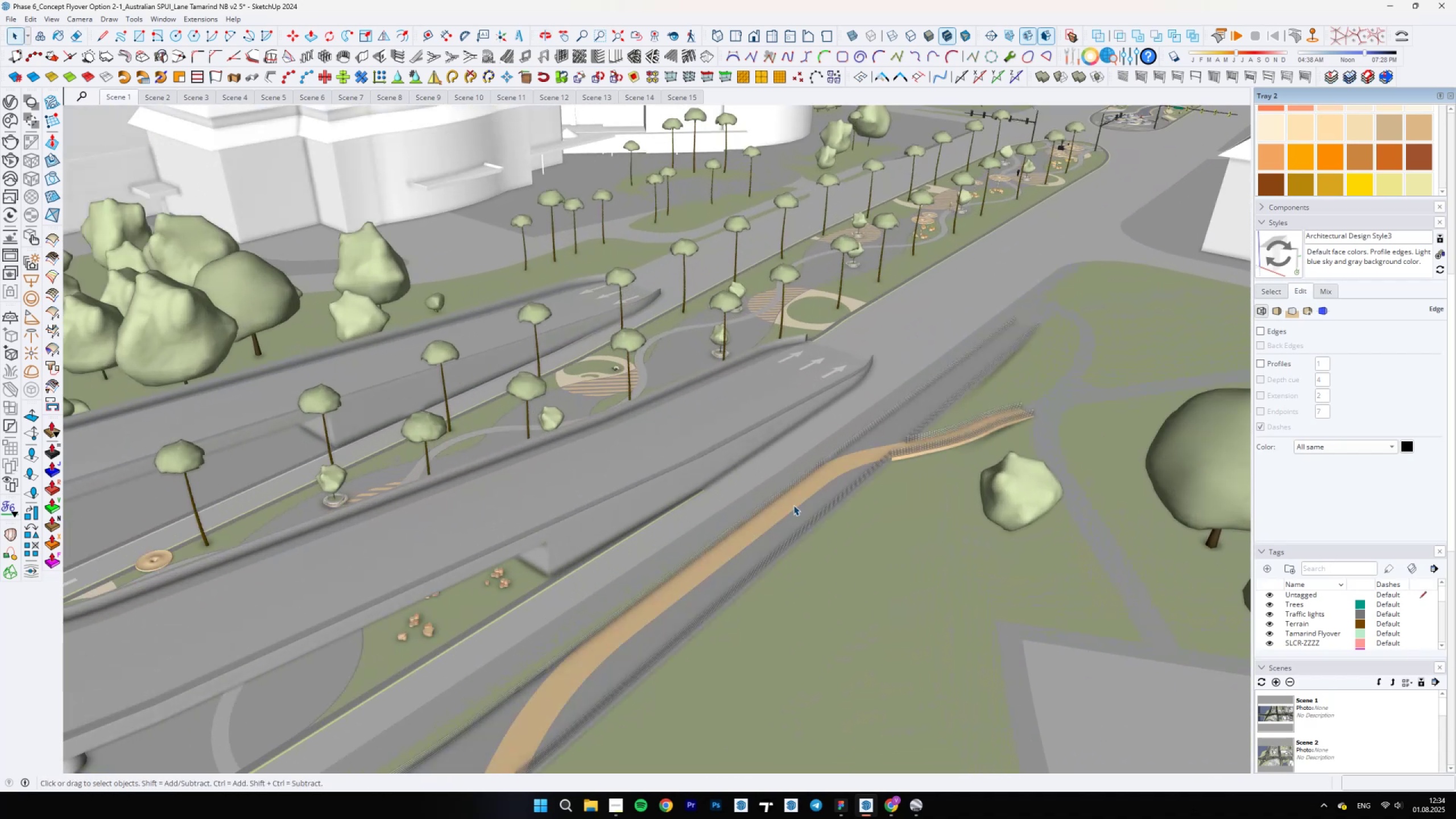 
key(Escape)
 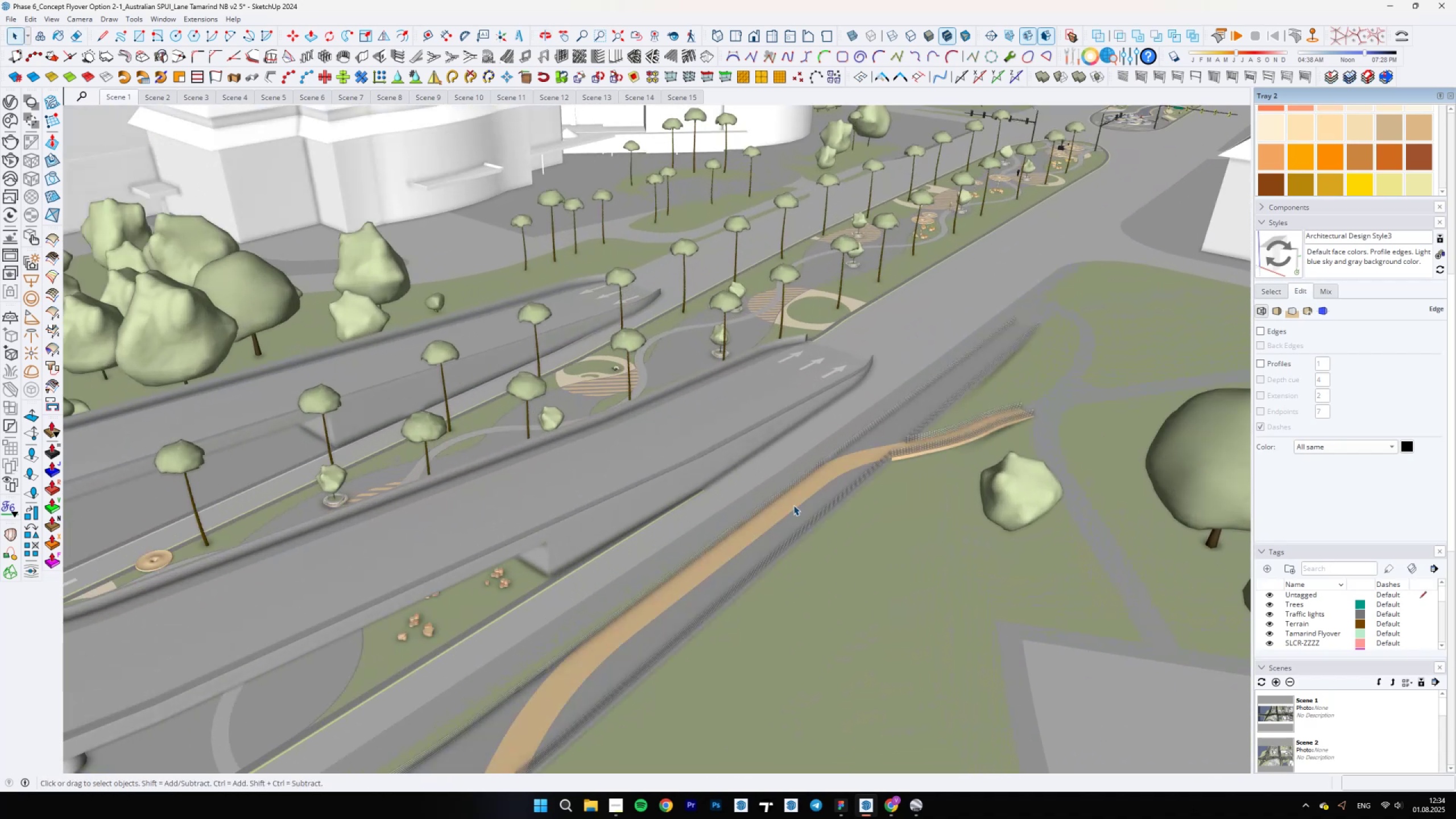 
scroll: coordinate [784, 485], scroll_direction: down, amount: 13.0
 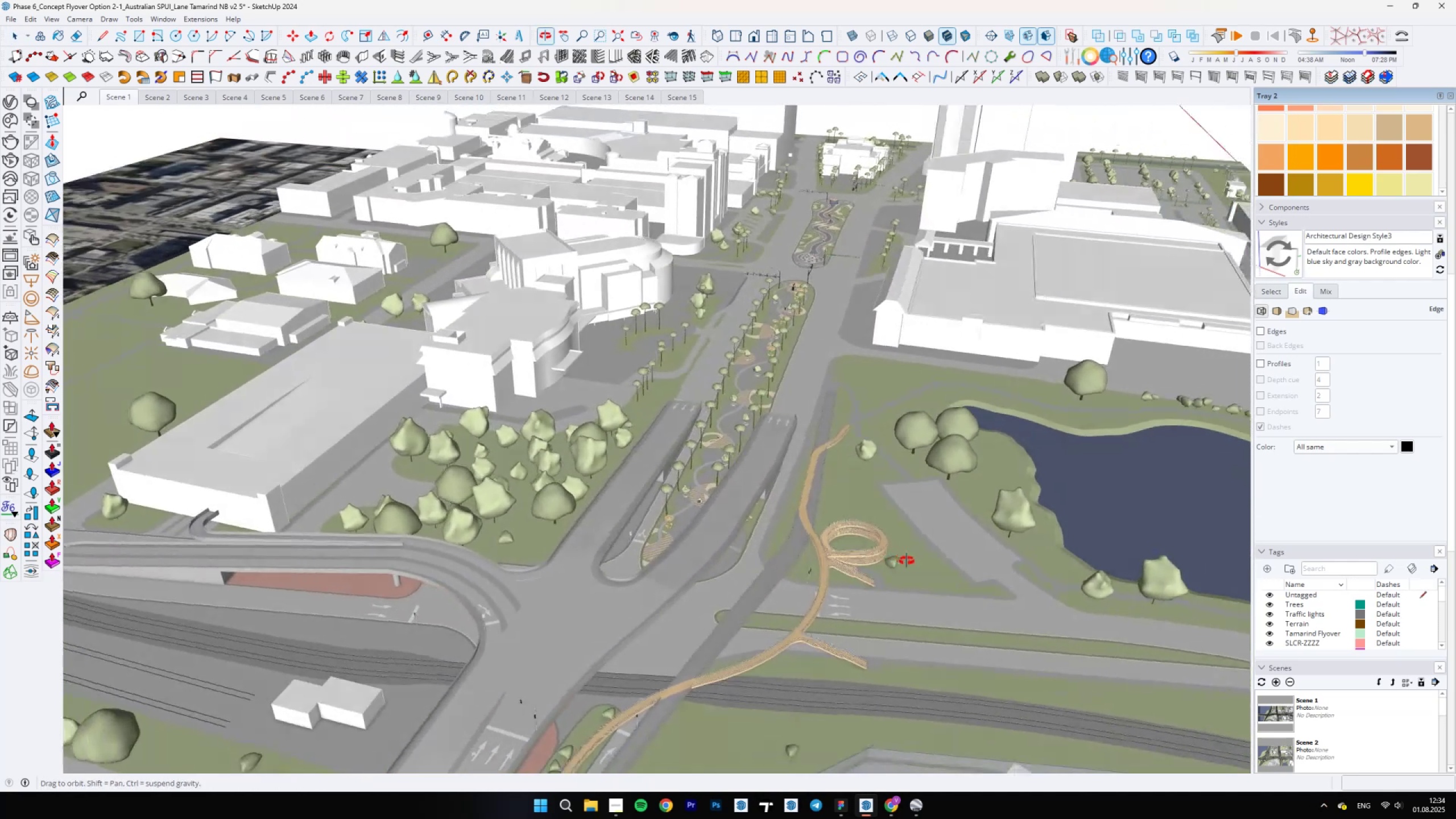 
scroll: coordinate [716, 593], scroll_direction: up, amount: 17.0
 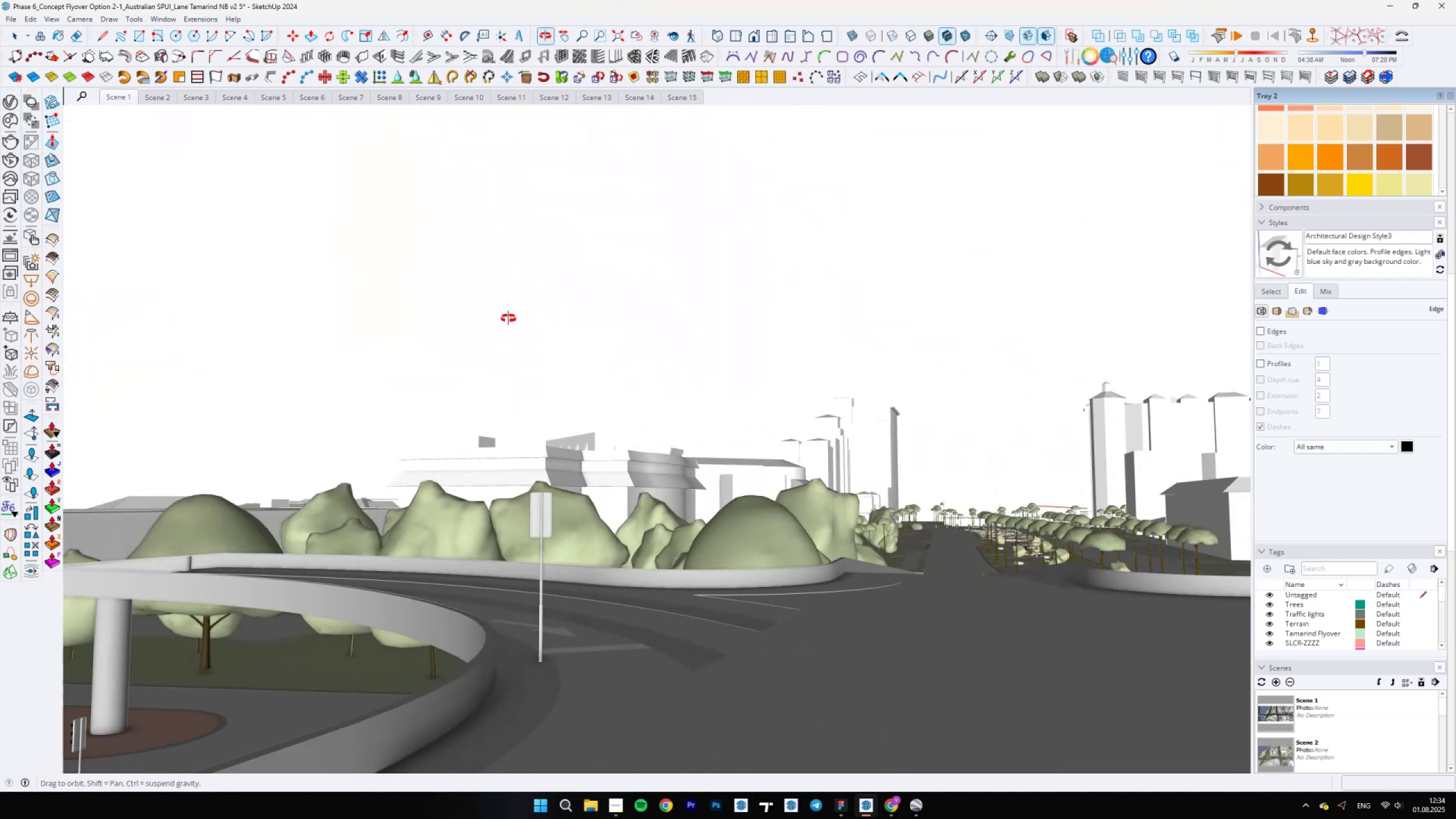 
scroll: coordinate [428, 528], scroll_direction: down, amount: 20.0
 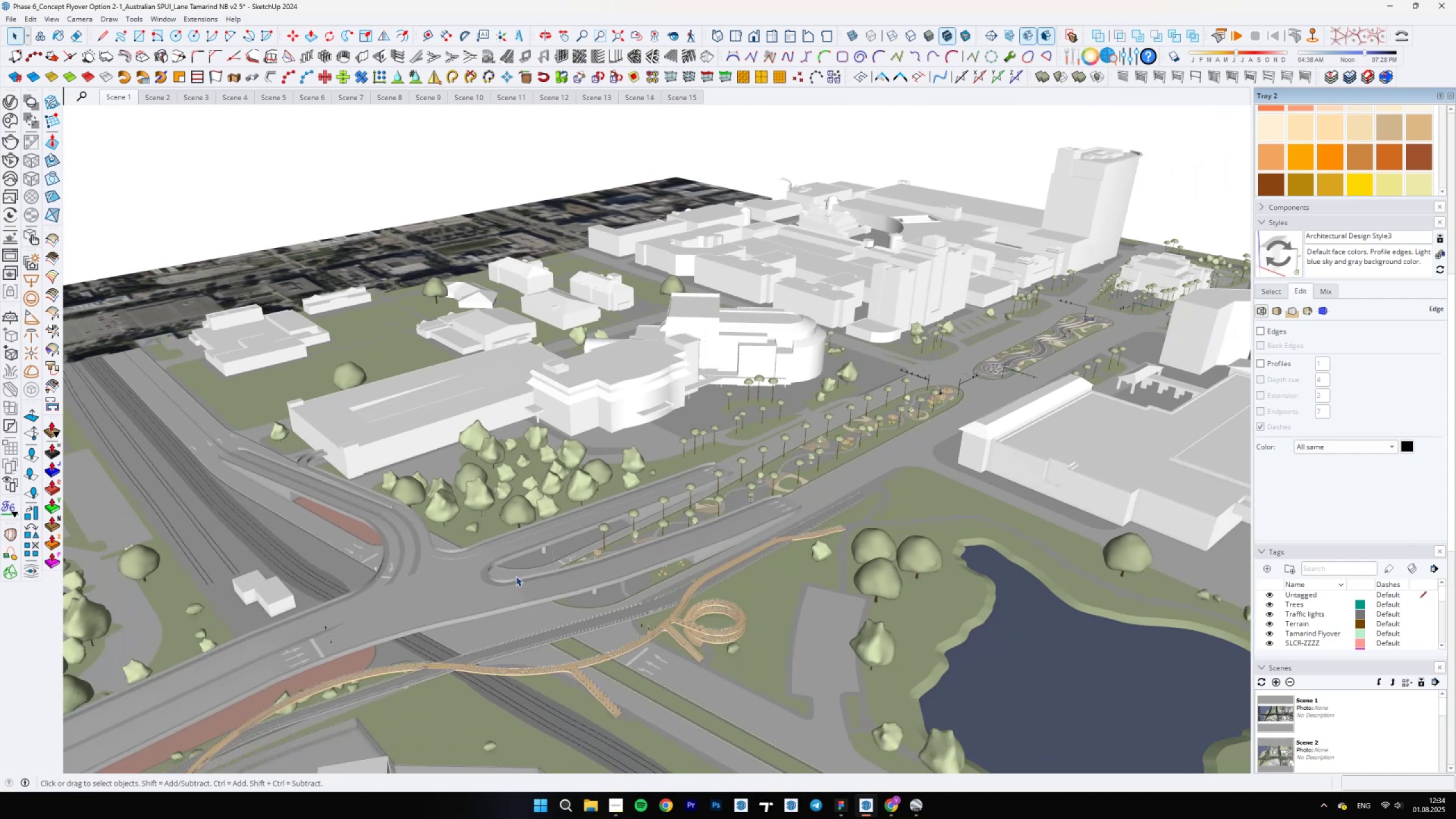 
scroll: coordinate [634, 572], scroll_direction: up, amount: 11.0
 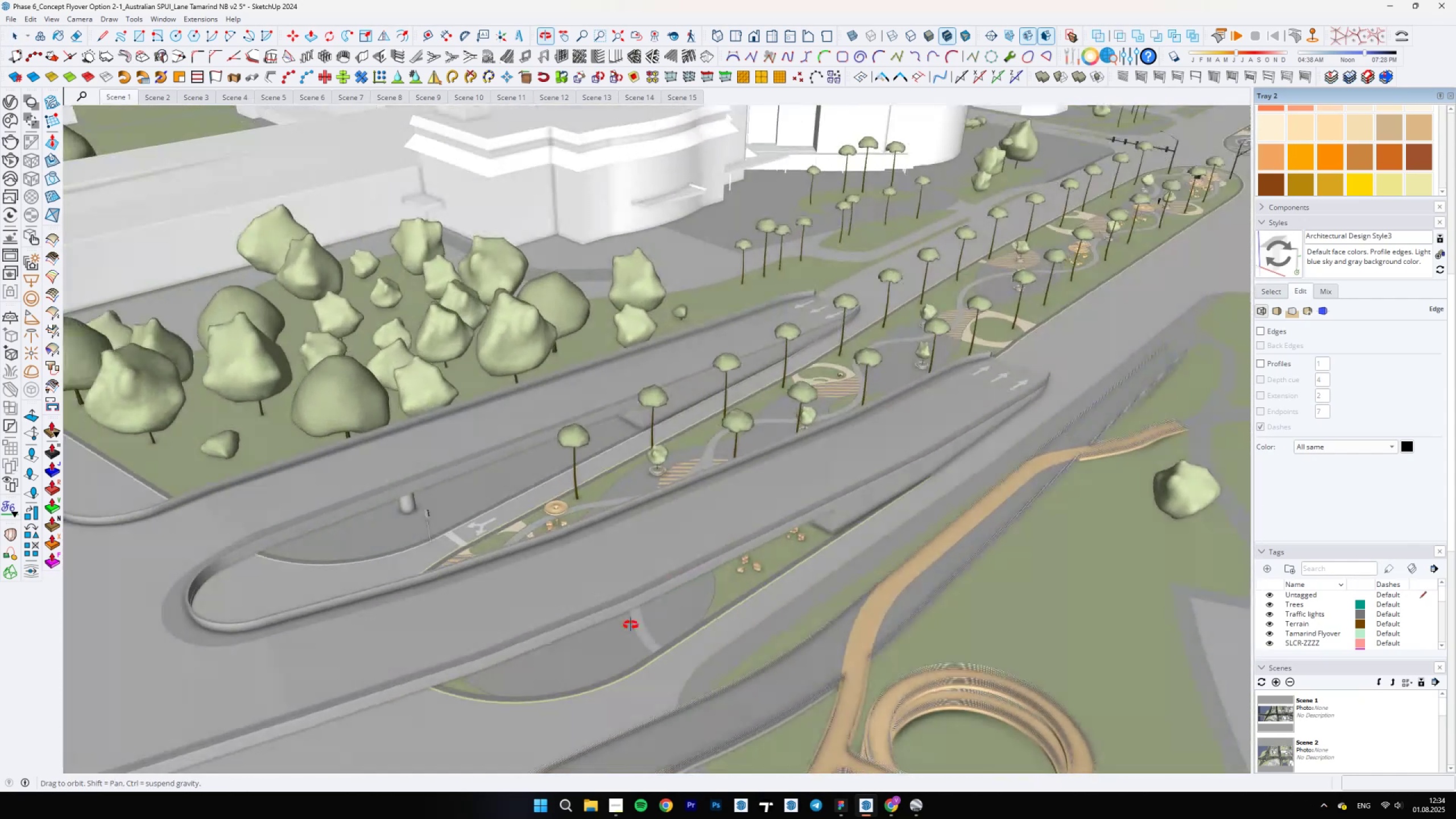 
scroll: coordinate [700, 631], scroll_direction: down, amount: 15.0
 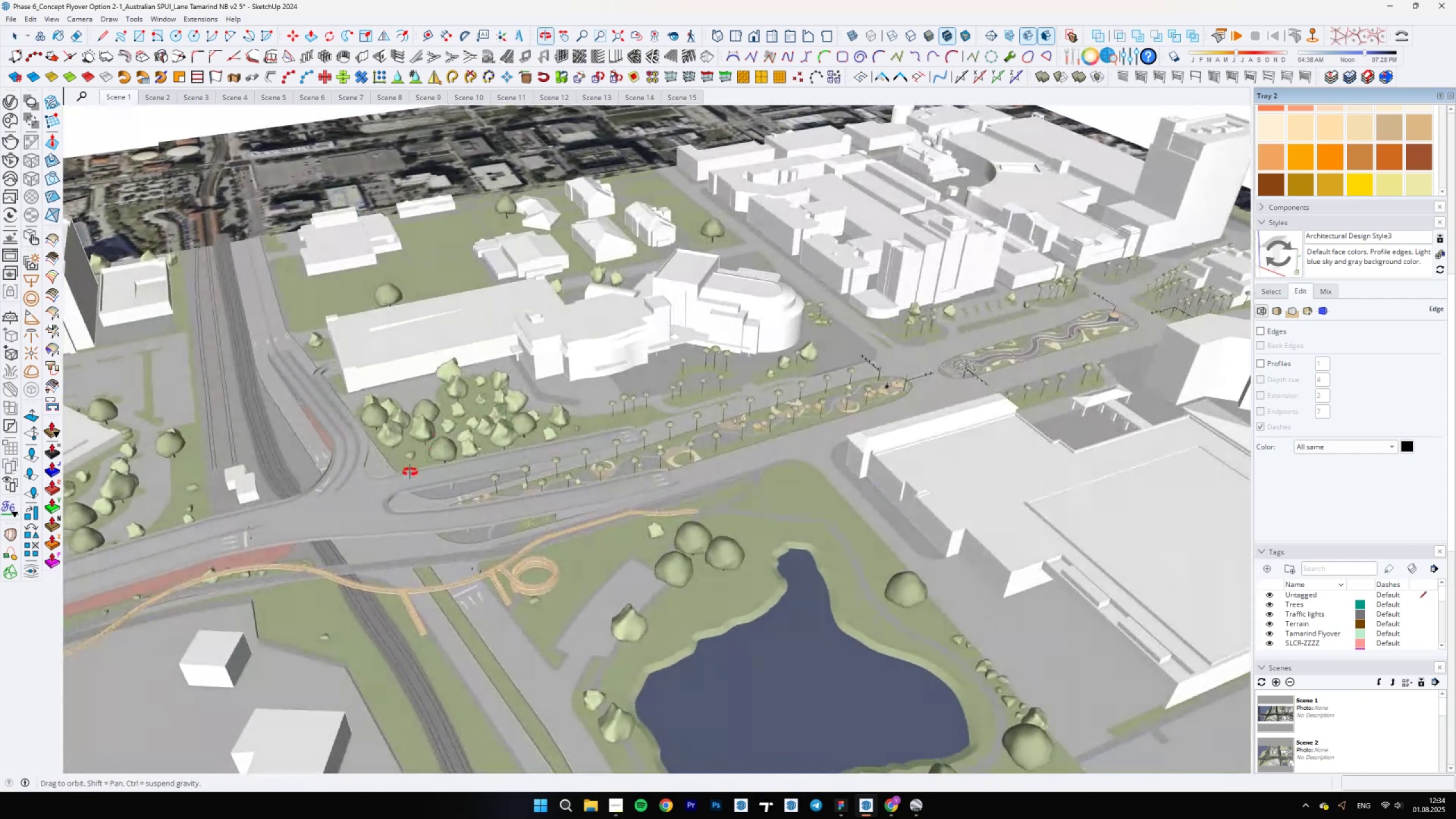 
scroll: coordinate [711, 623], scroll_direction: up, amount: 13.0
 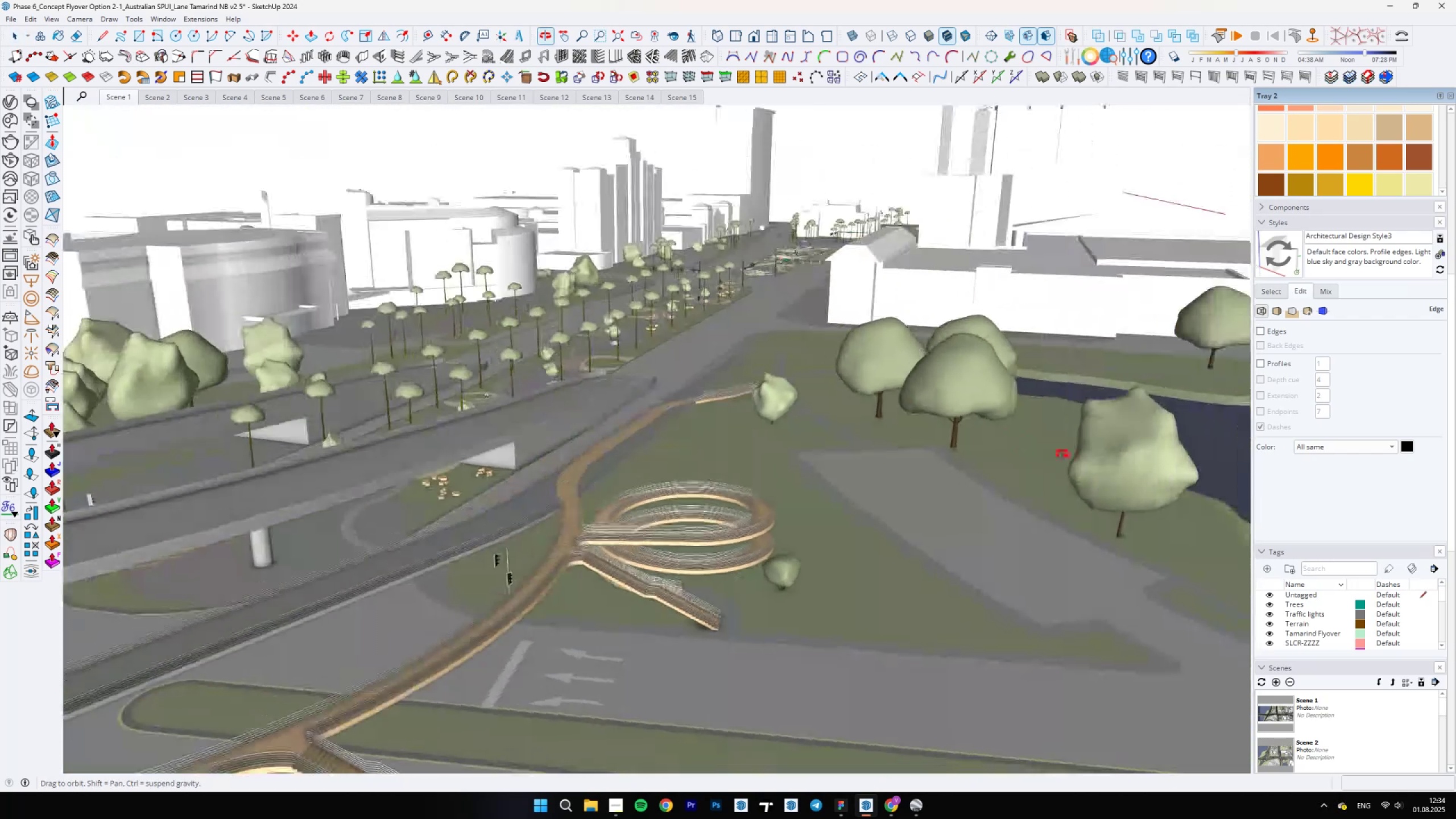 
scroll: coordinate [1094, 491], scroll_direction: down, amount: 5.0
 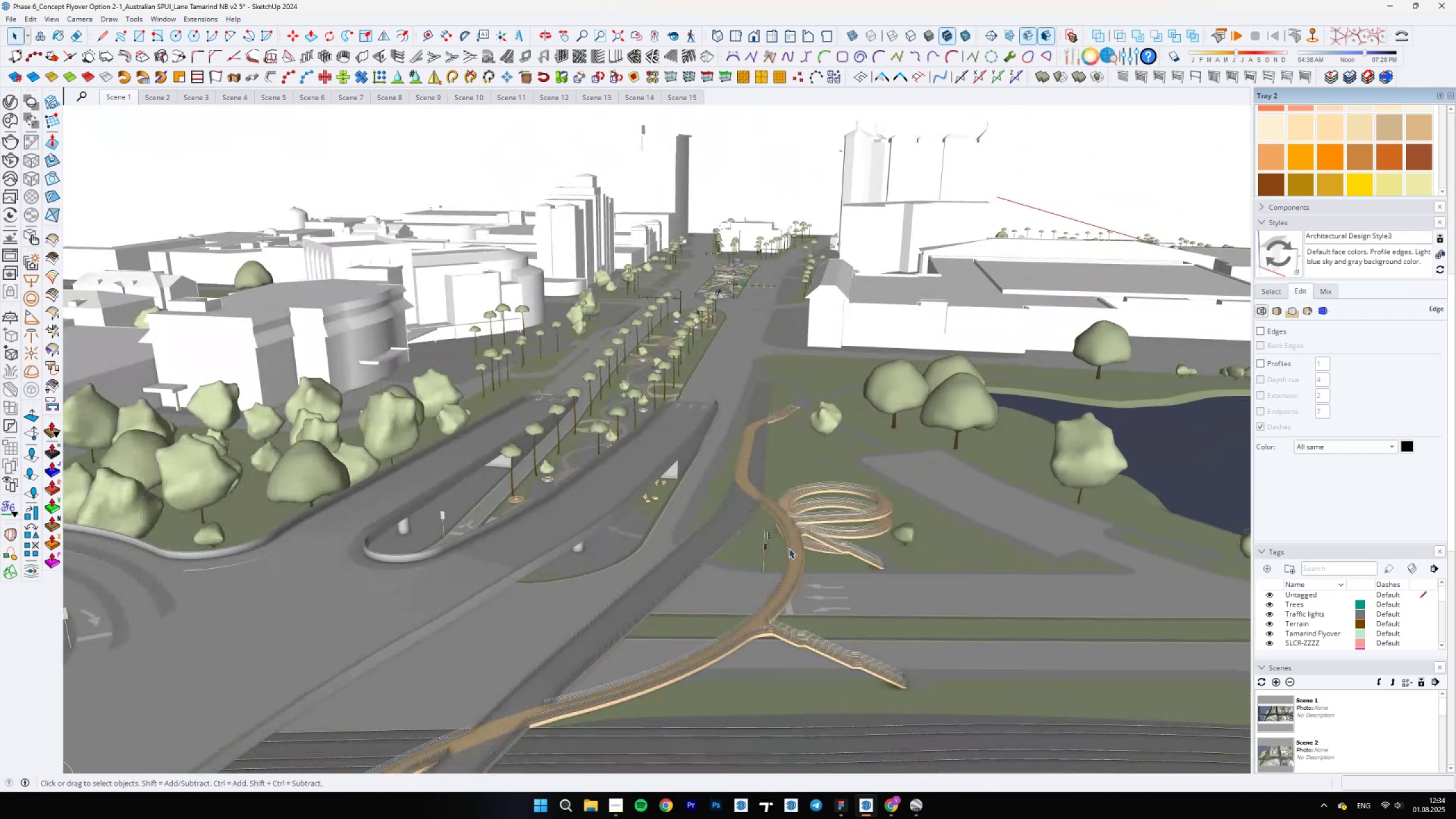 
scroll: coordinate [893, 601], scroll_direction: none, amount: 0.0
 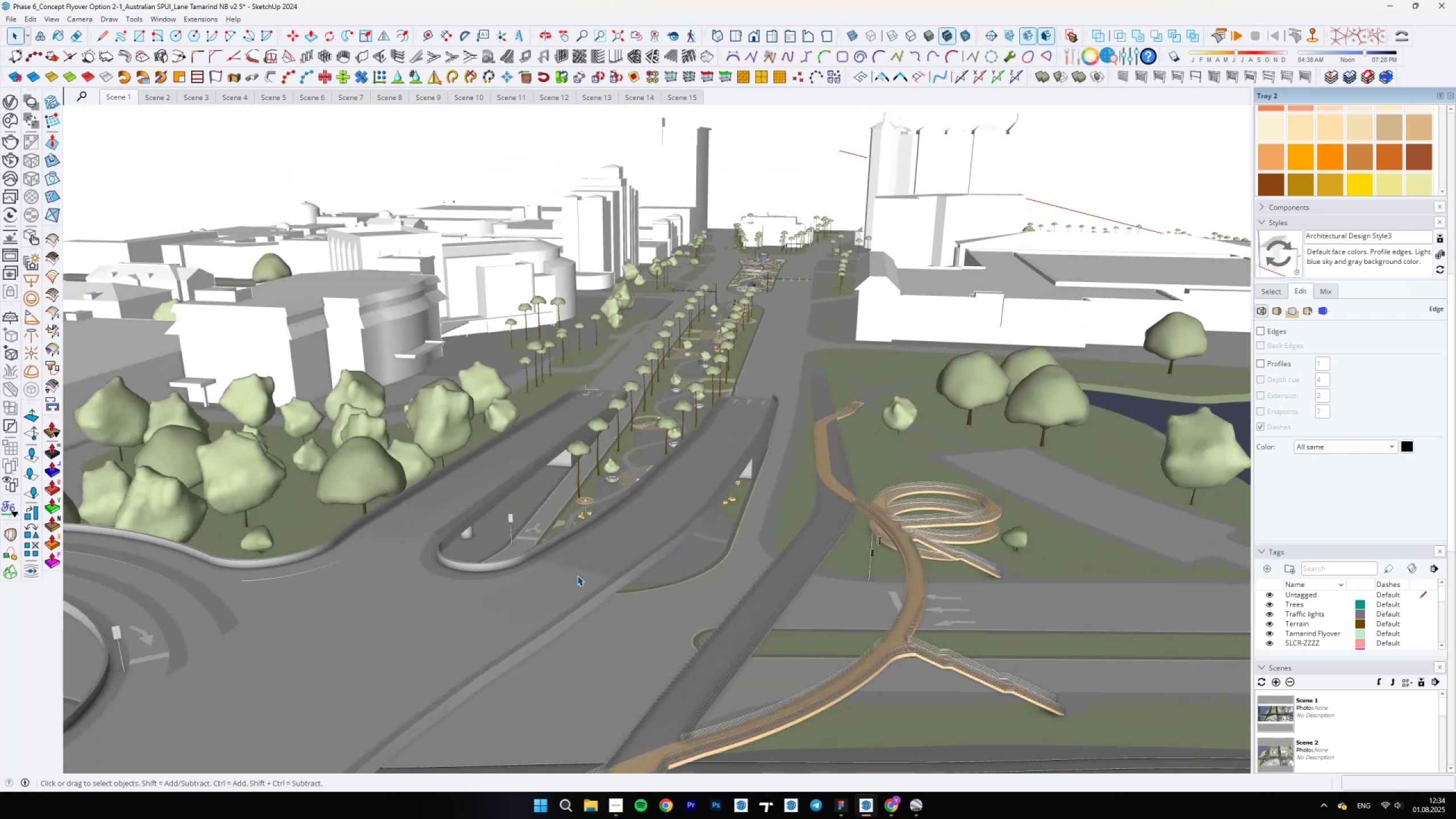 
scroll: coordinate [578, 555], scroll_direction: up, amount: 5.0
 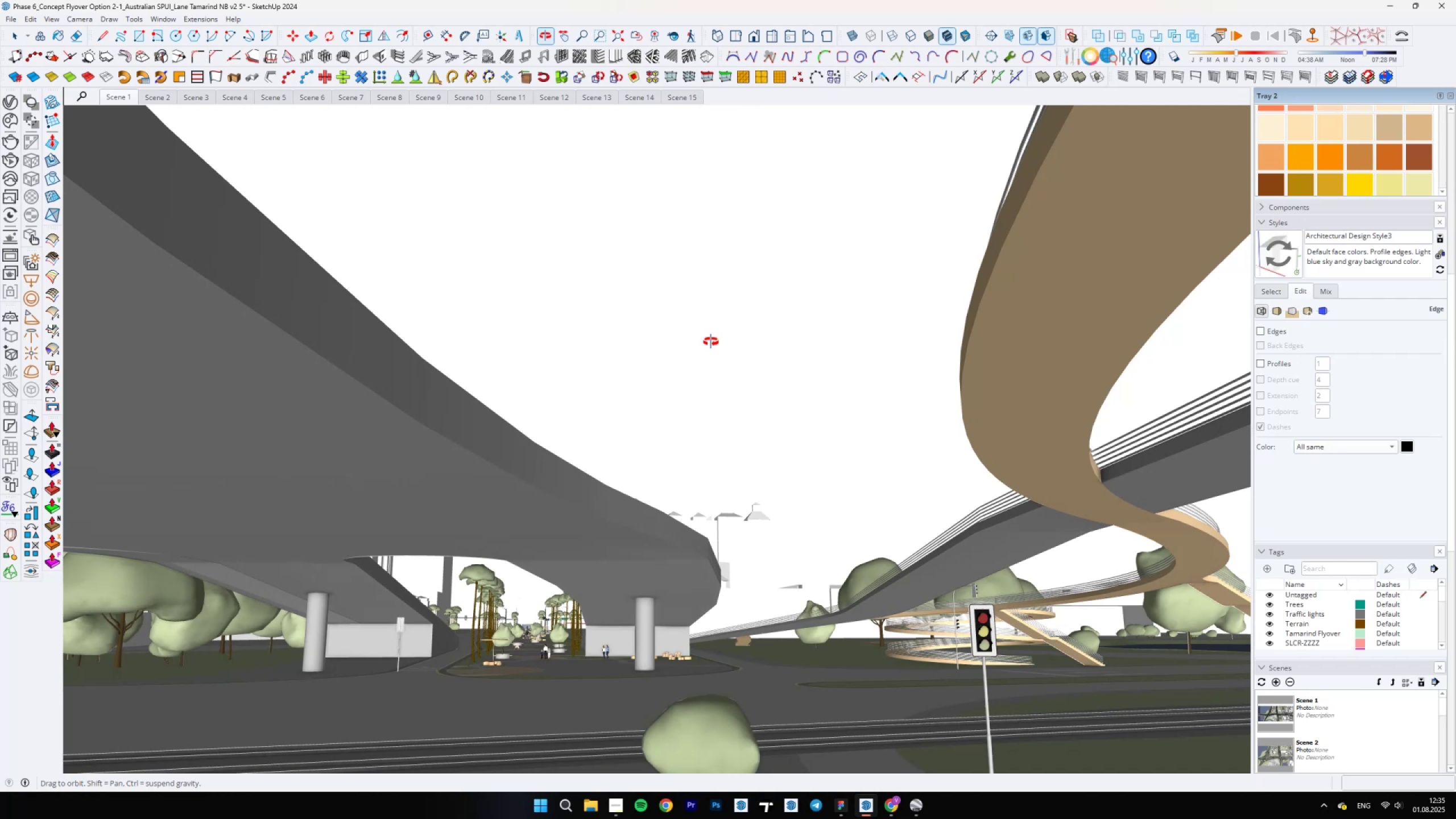 
wait(14.71)
 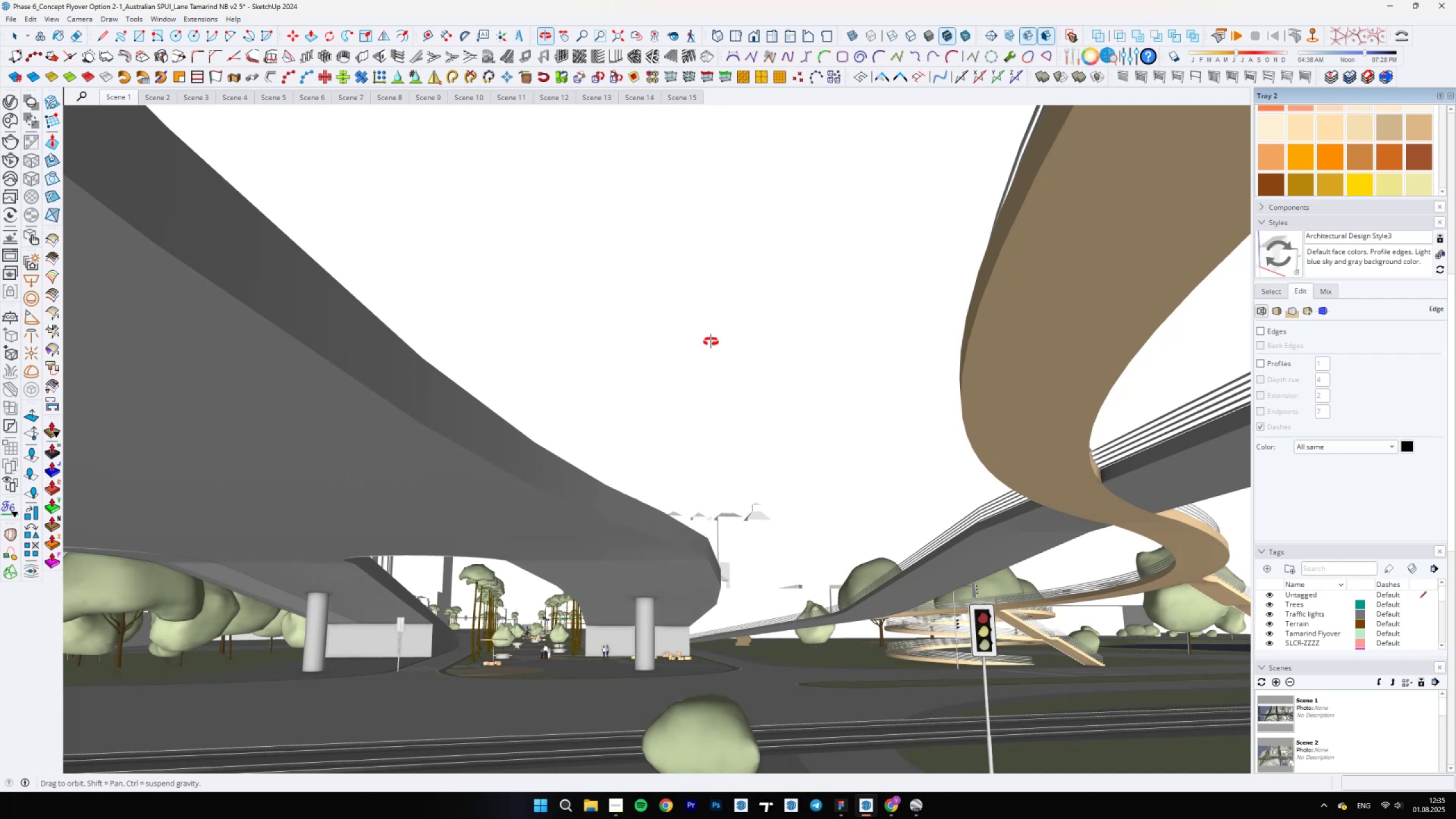 
scroll: coordinate [548, 617], scroll_direction: up, amount: 4.0
 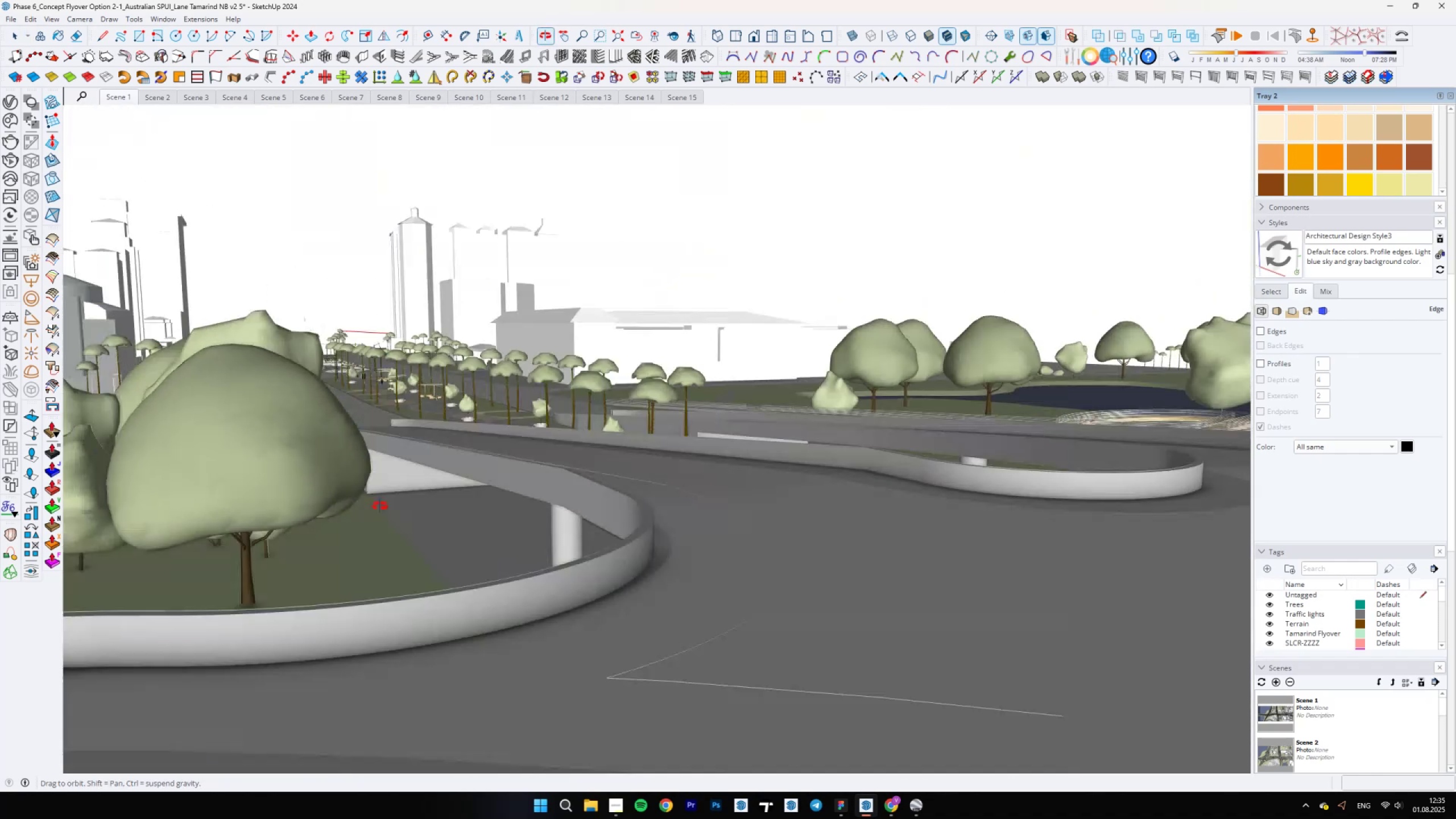 
scroll: coordinate [532, 505], scroll_direction: down, amount: 11.0
 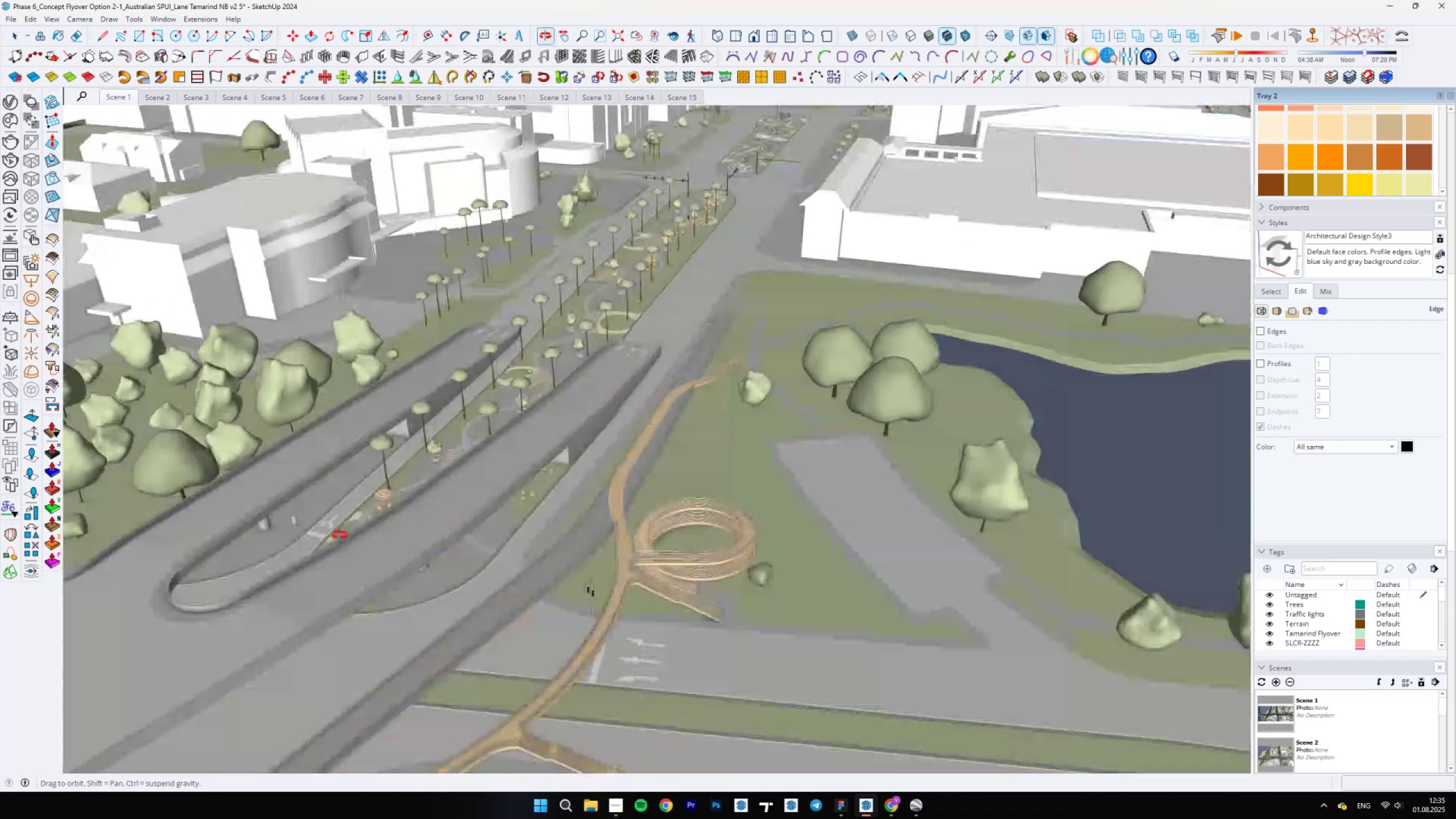 
scroll: coordinate [322, 544], scroll_direction: up, amount: 12.0
 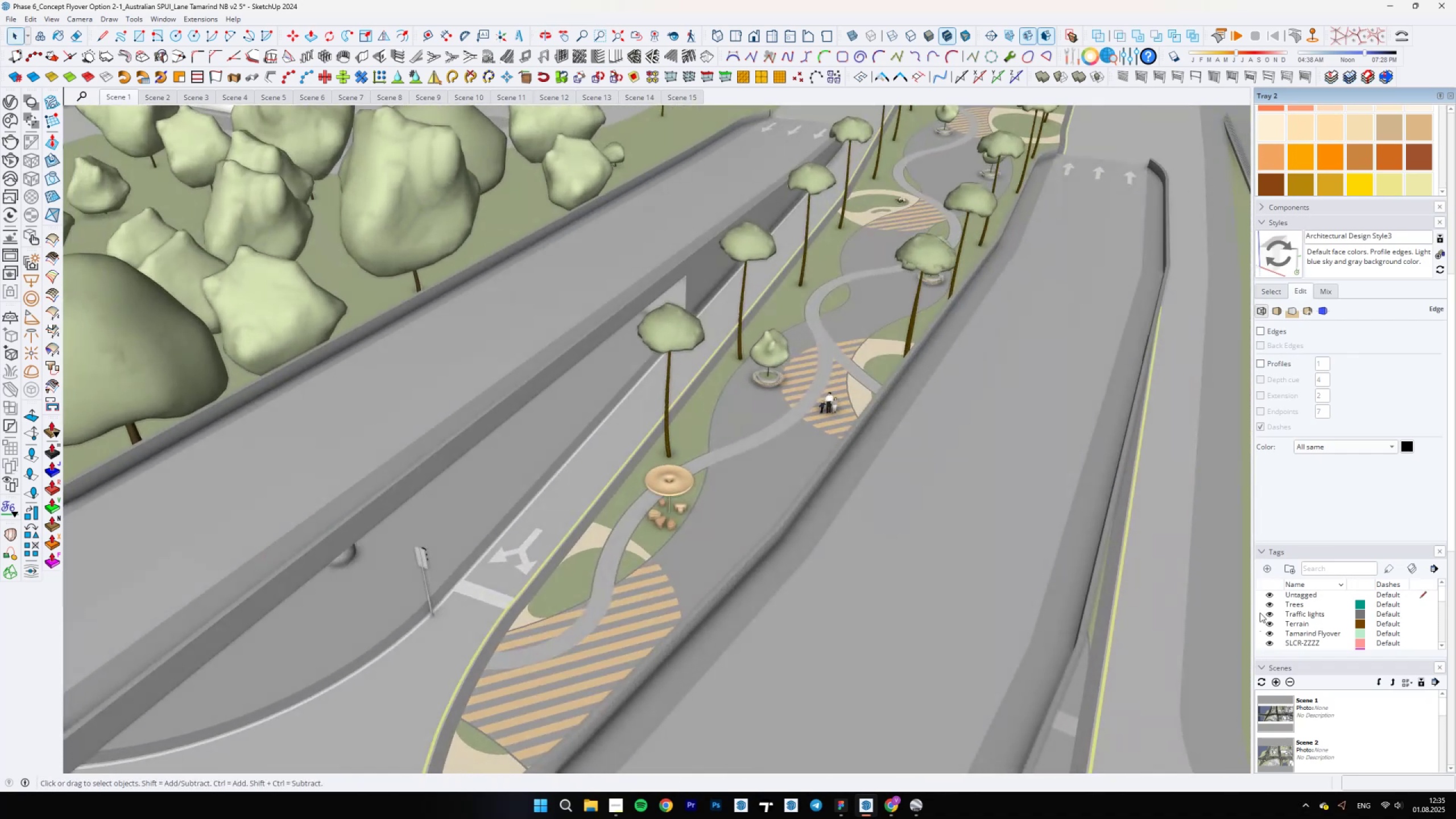 
left_click([1260, 363])
 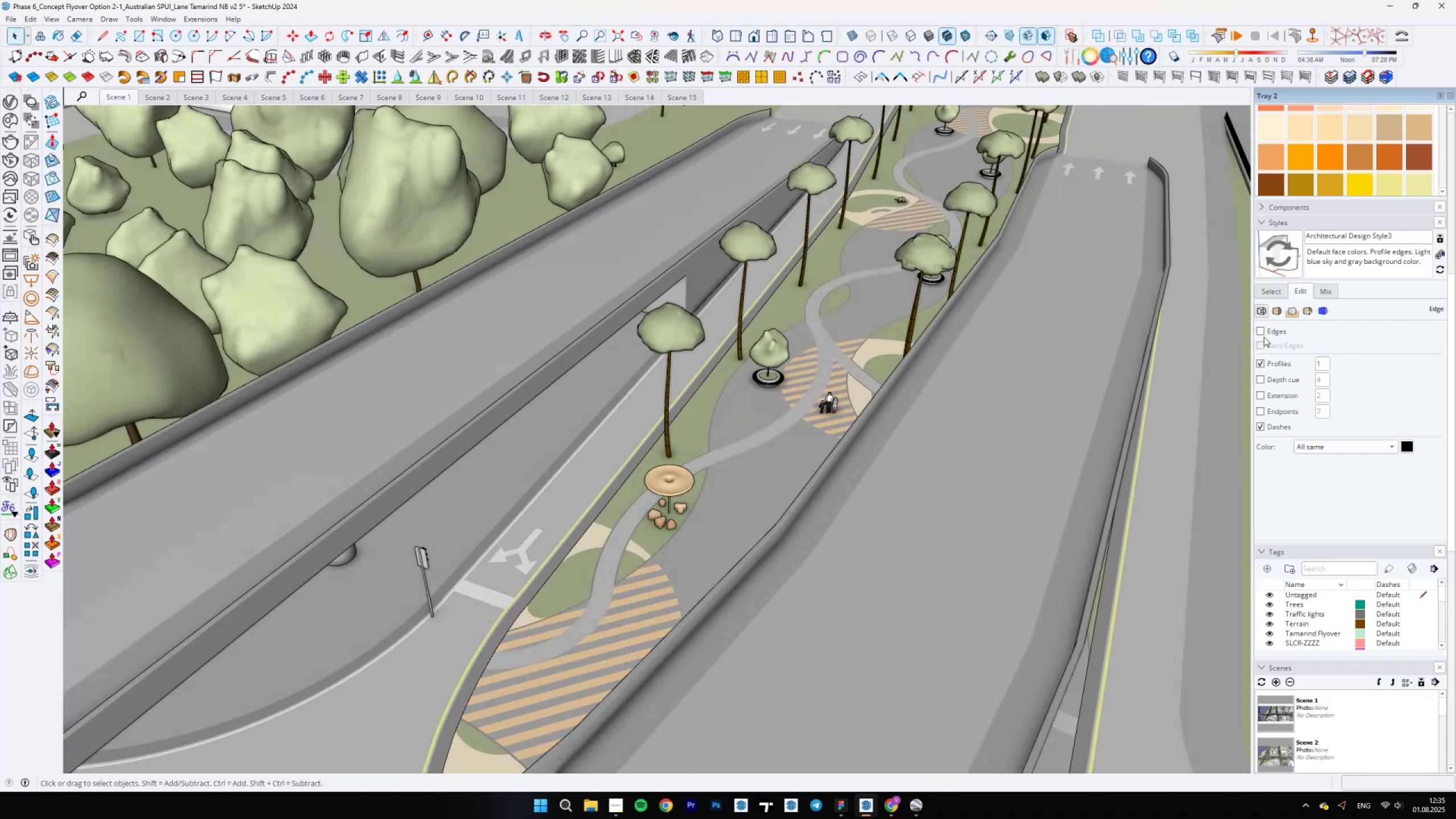 
left_click([1264, 337])
 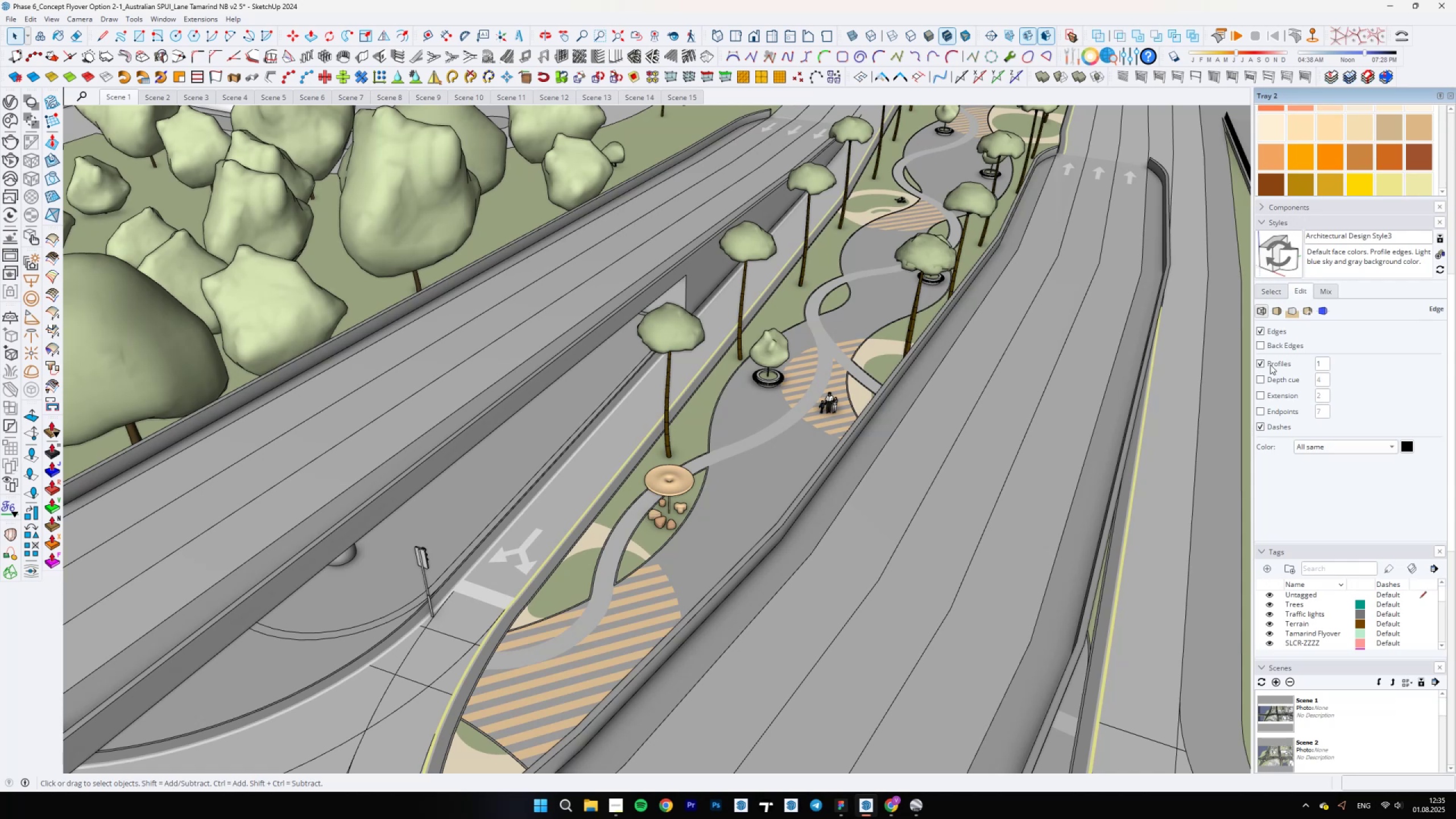 
left_click([1261, 364])
 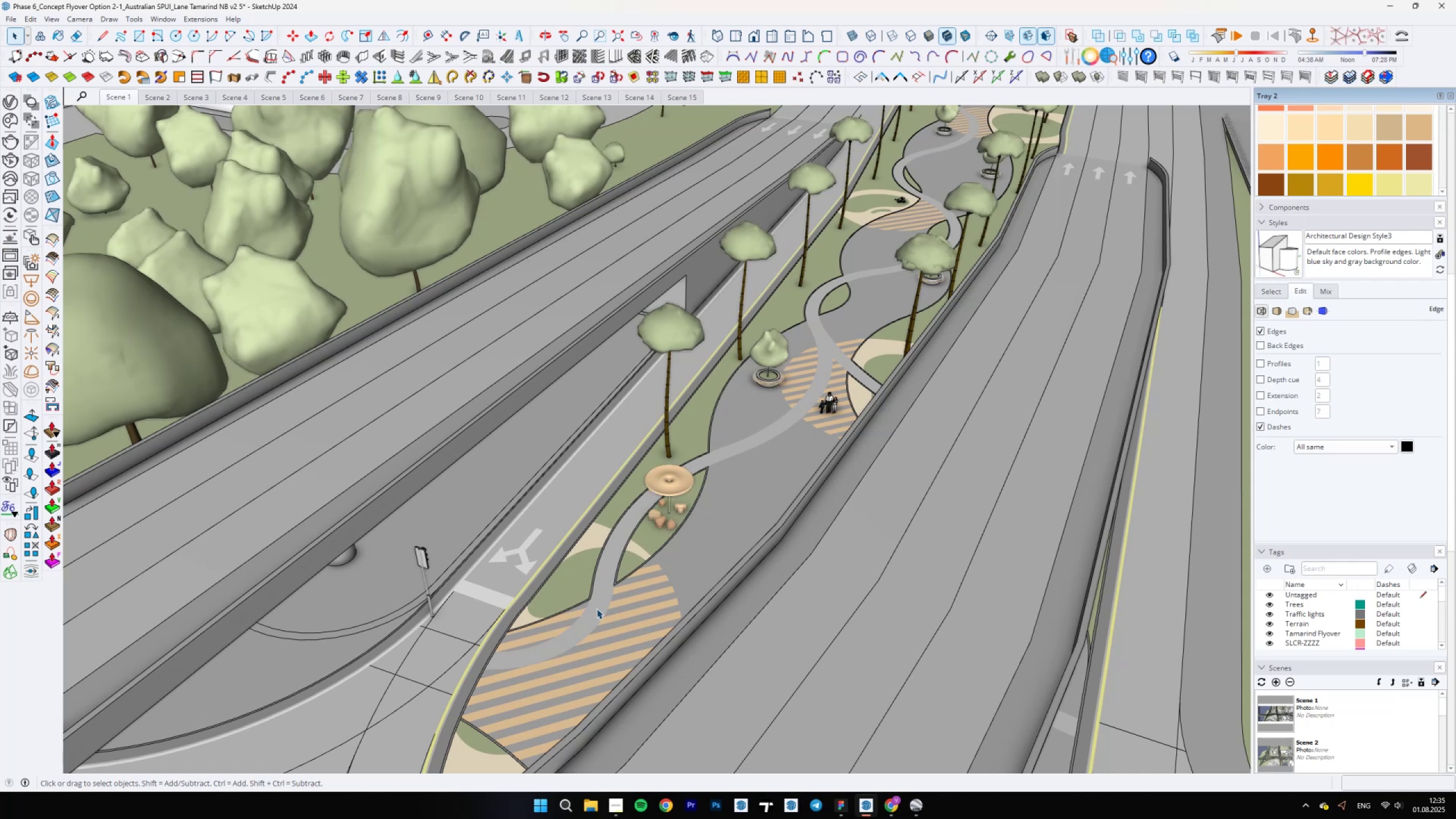 
scroll: coordinate [431, 605], scroll_direction: up, amount: 10.0
 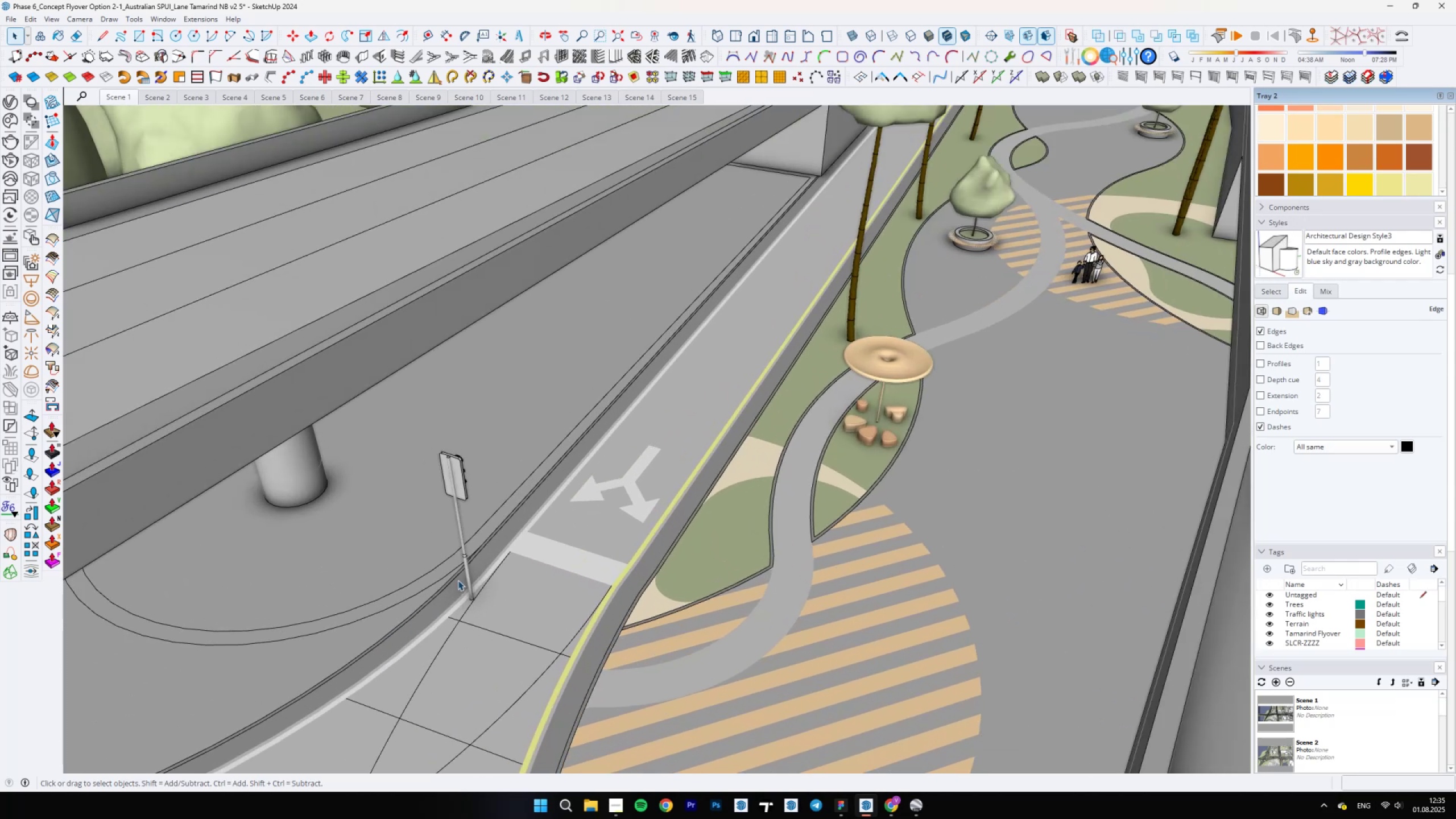 
left_click([464, 576])
 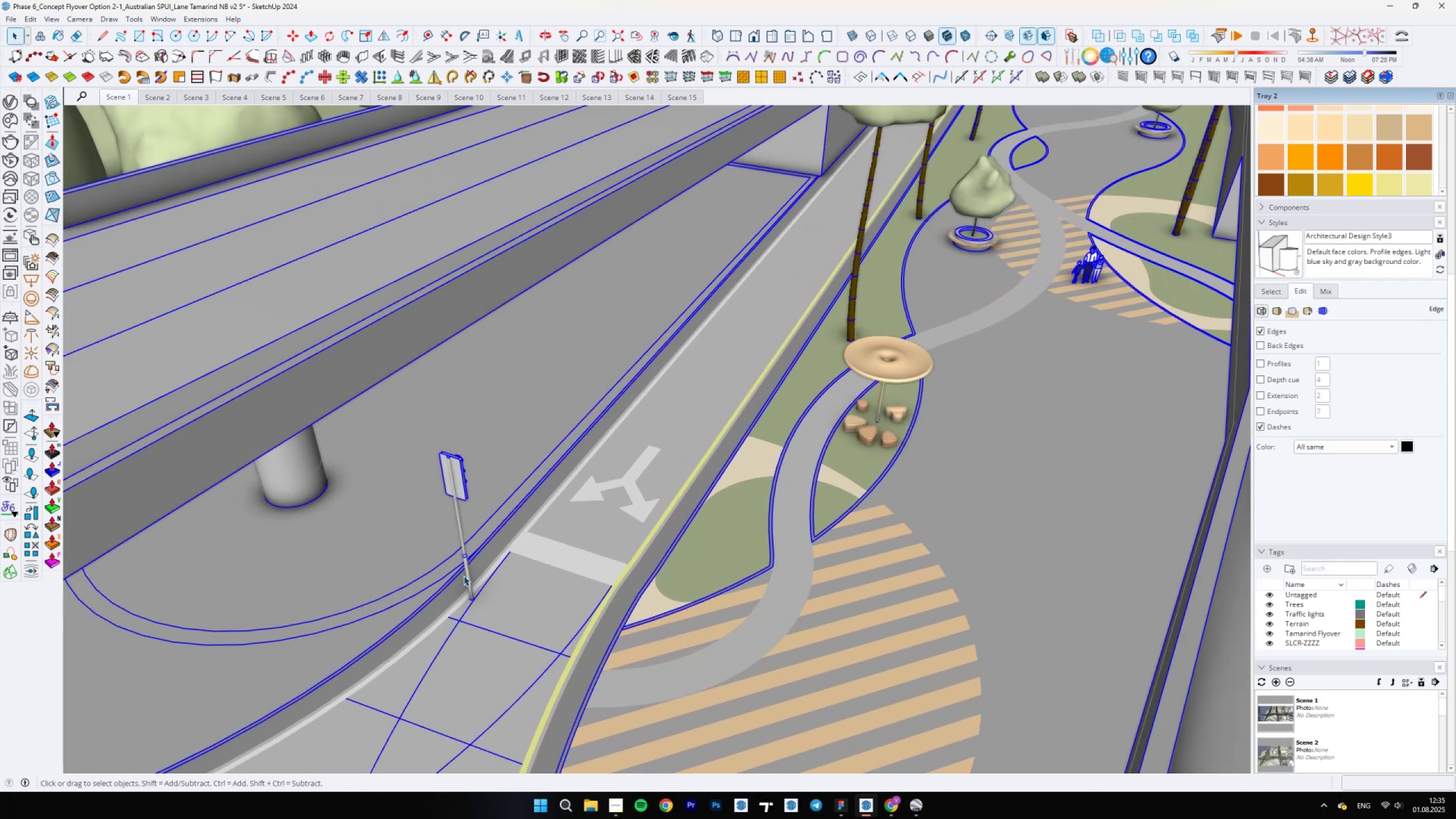 
scroll: coordinate [464, 576], scroll_direction: up, amount: 3.0
 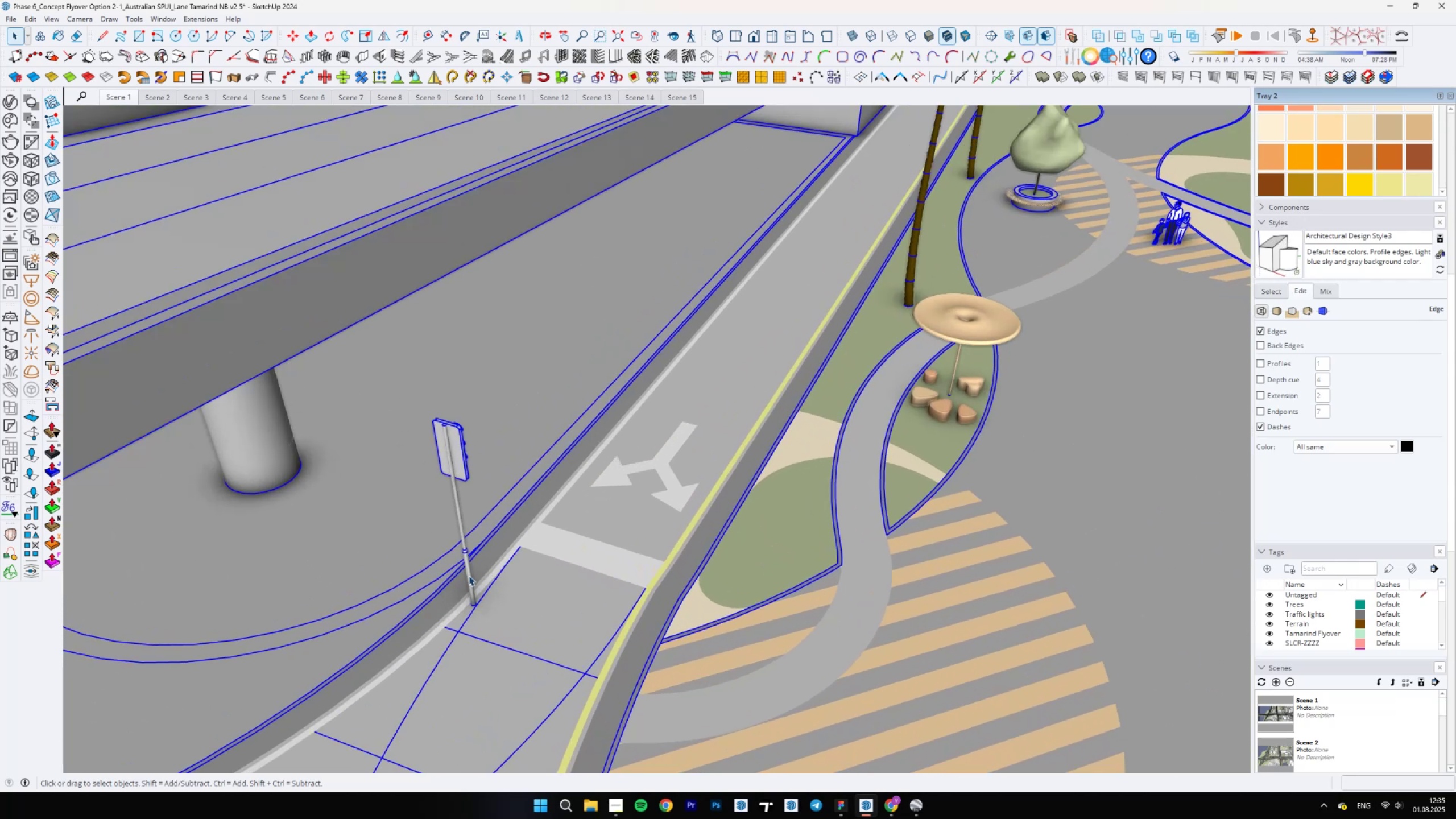 
double_click([469, 576])
 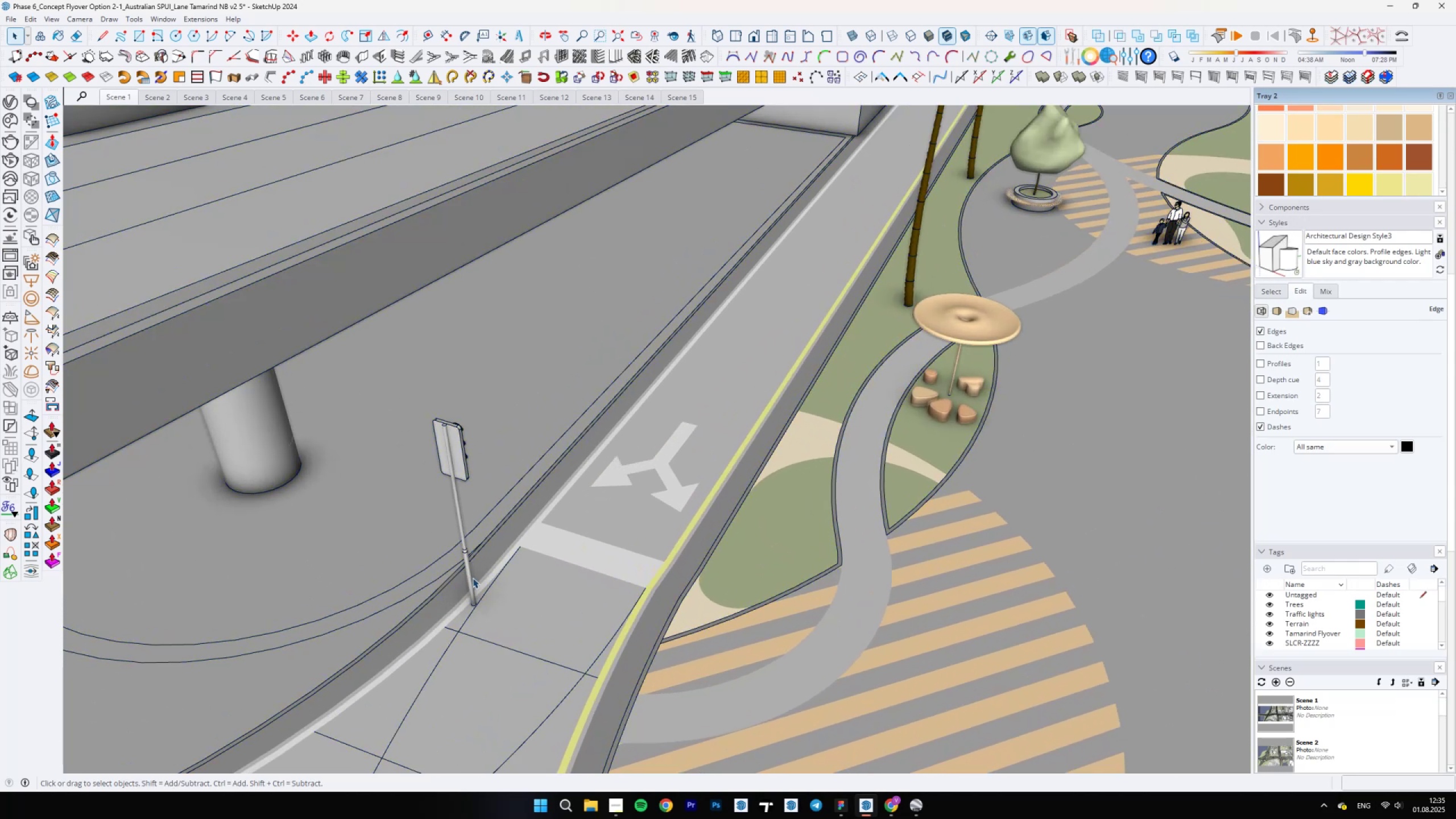 
double_click([473, 578])
 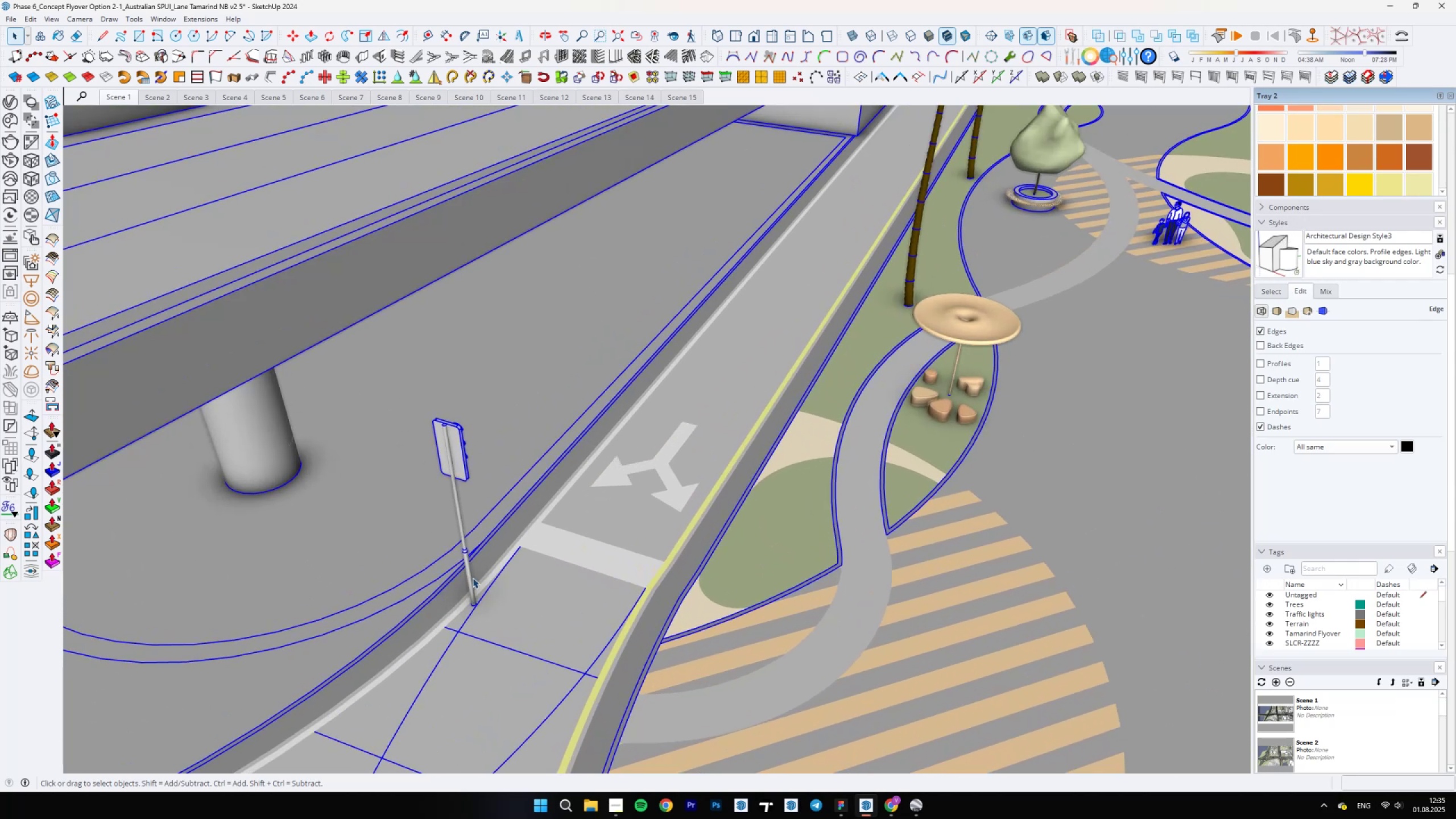 
triple_click([473, 578])
 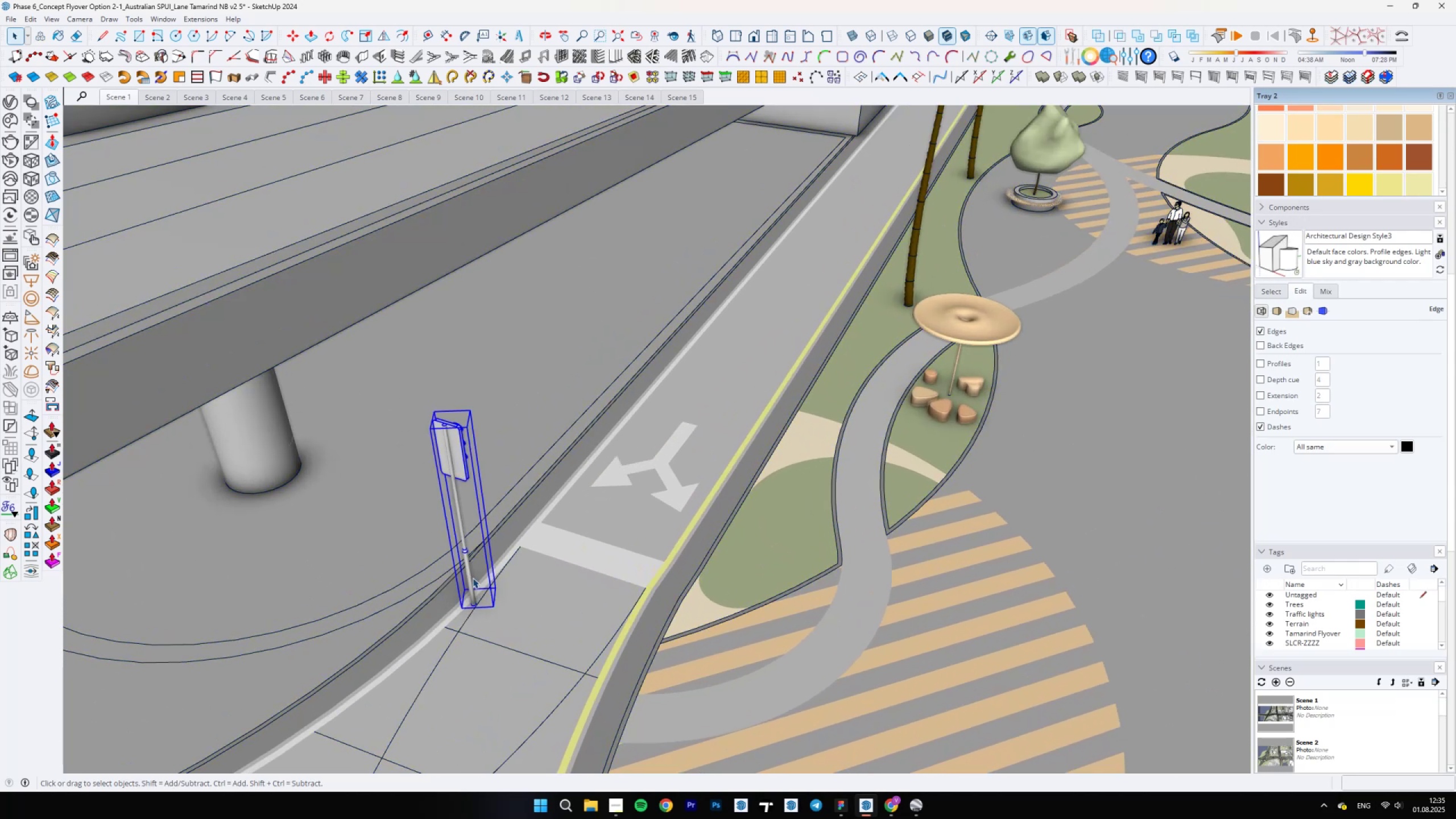 
left_click([473, 577])
 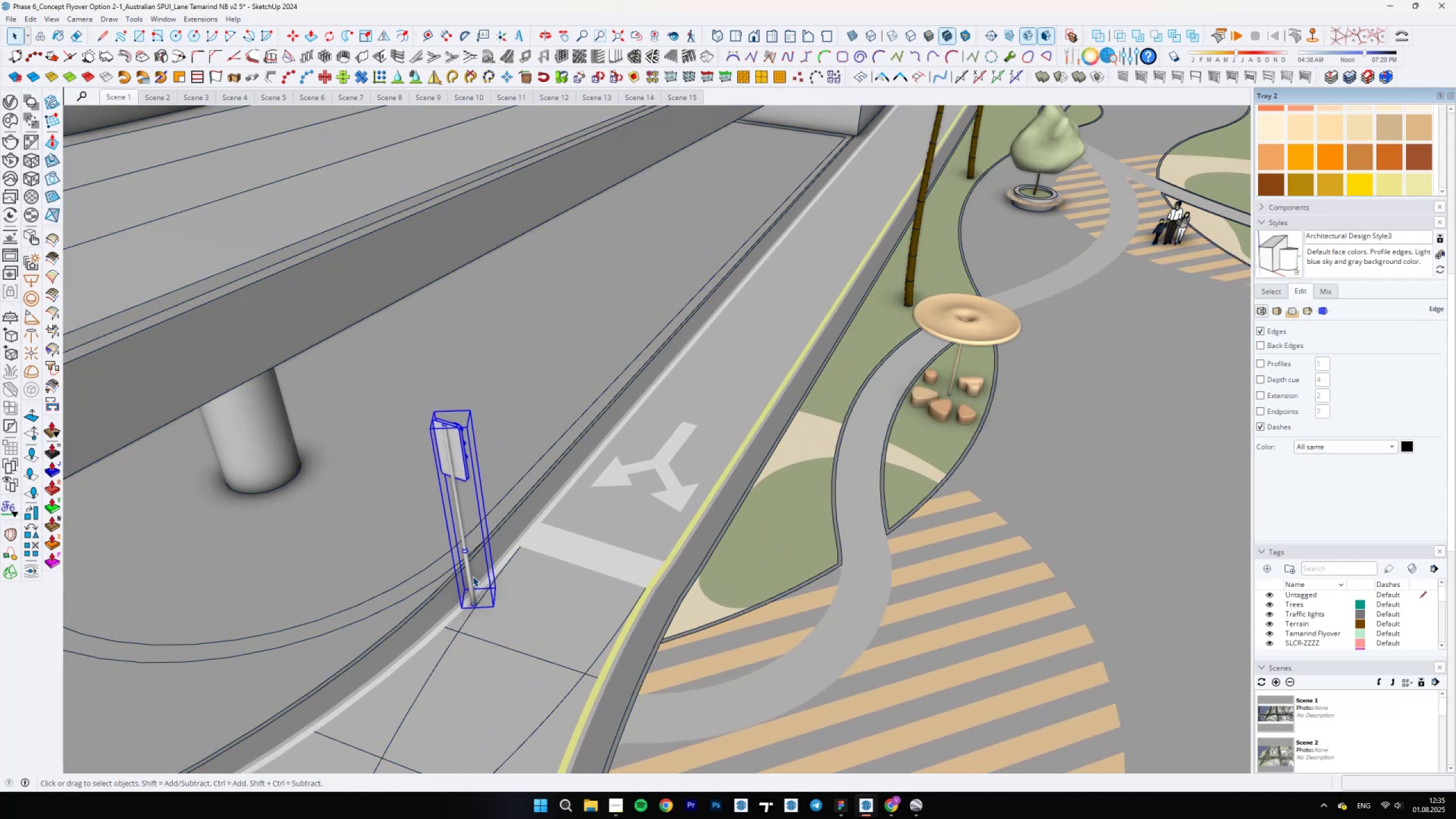 
scroll: coordinate [497, 550], scroll_direction: down, amount: 17.0
 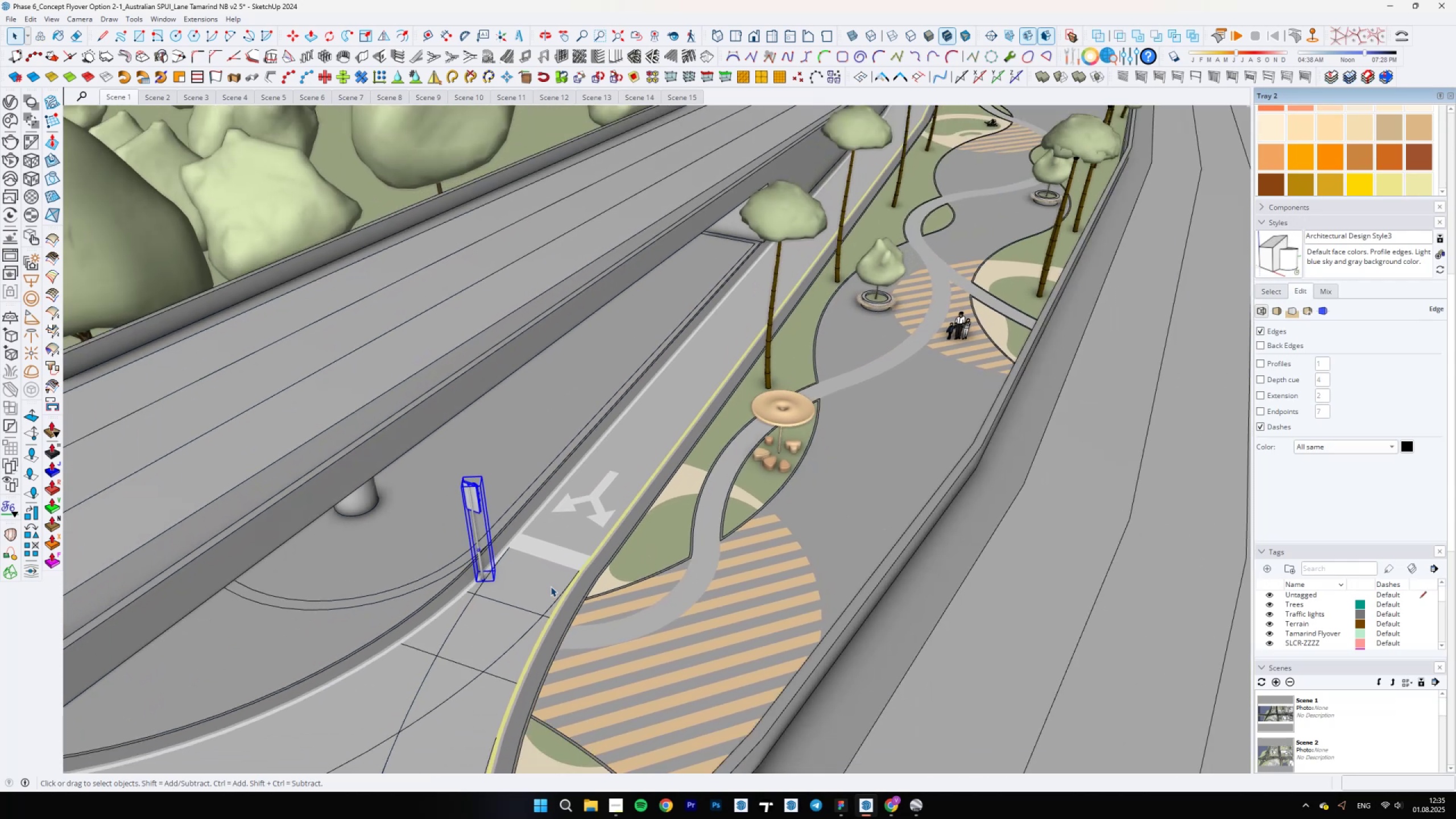 
scroll: coordinate [532, 625], scroll_direction: up, amount: 34.0
 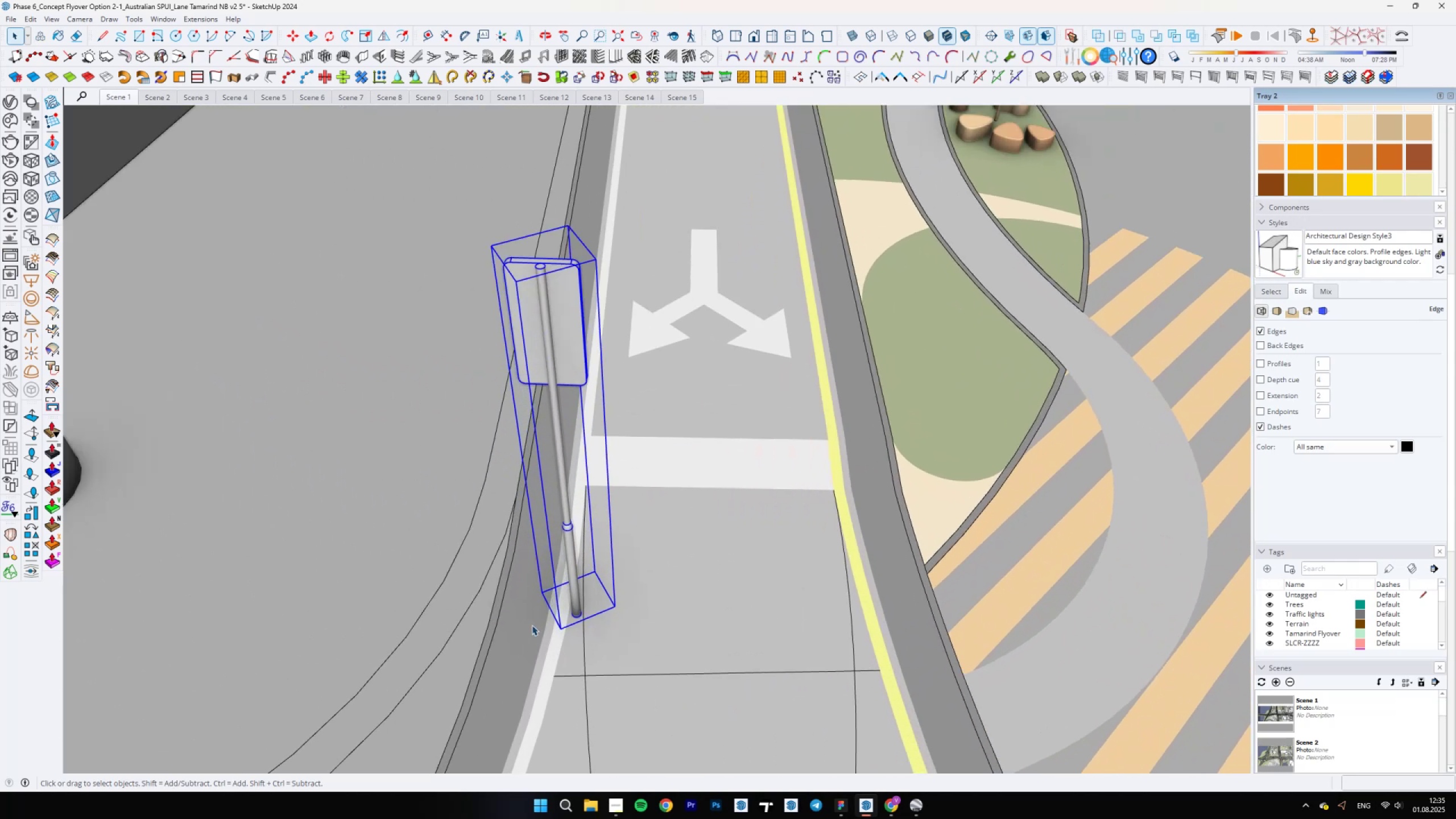 
key(M)
 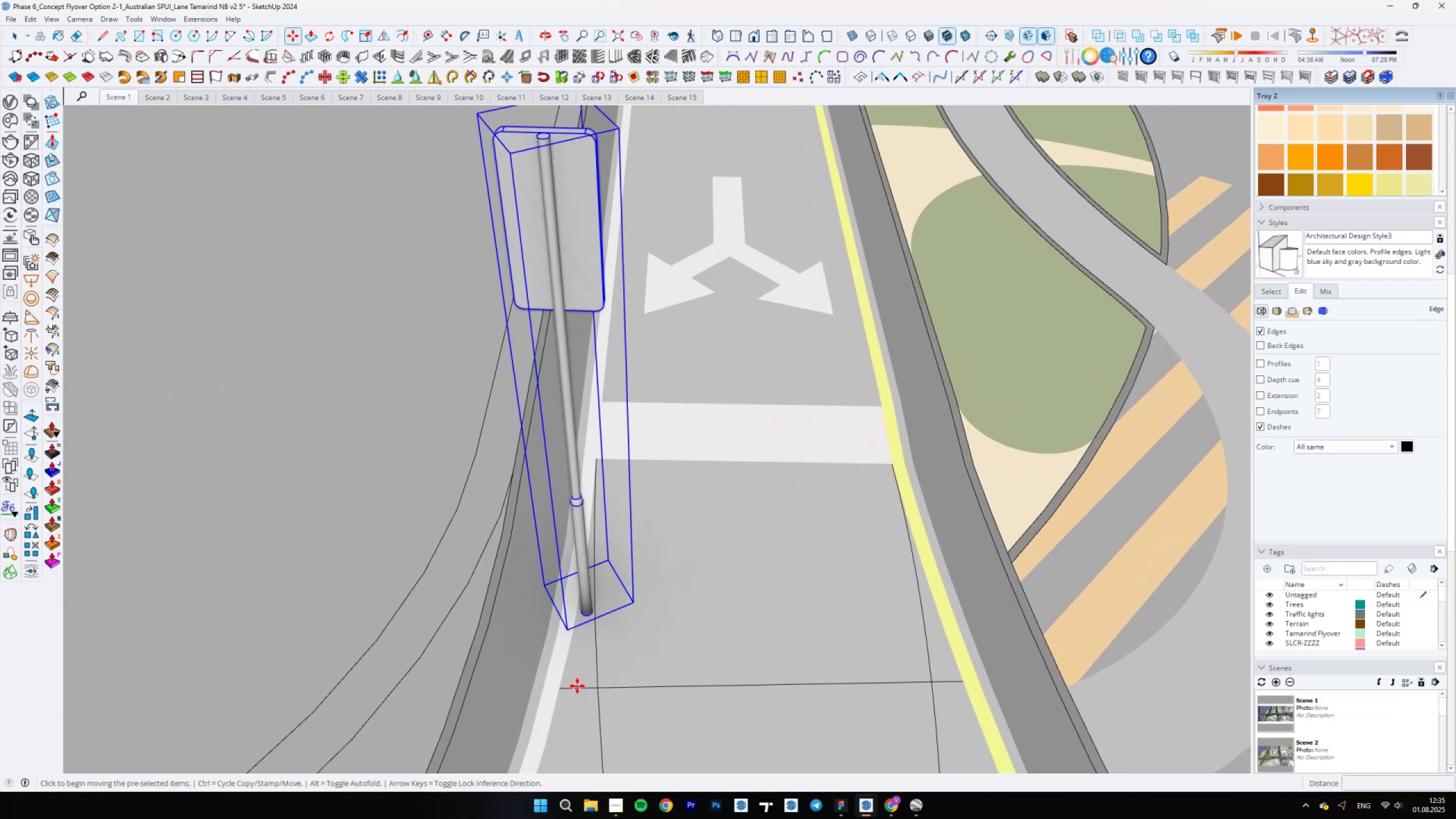 
left_click([577, 686])
 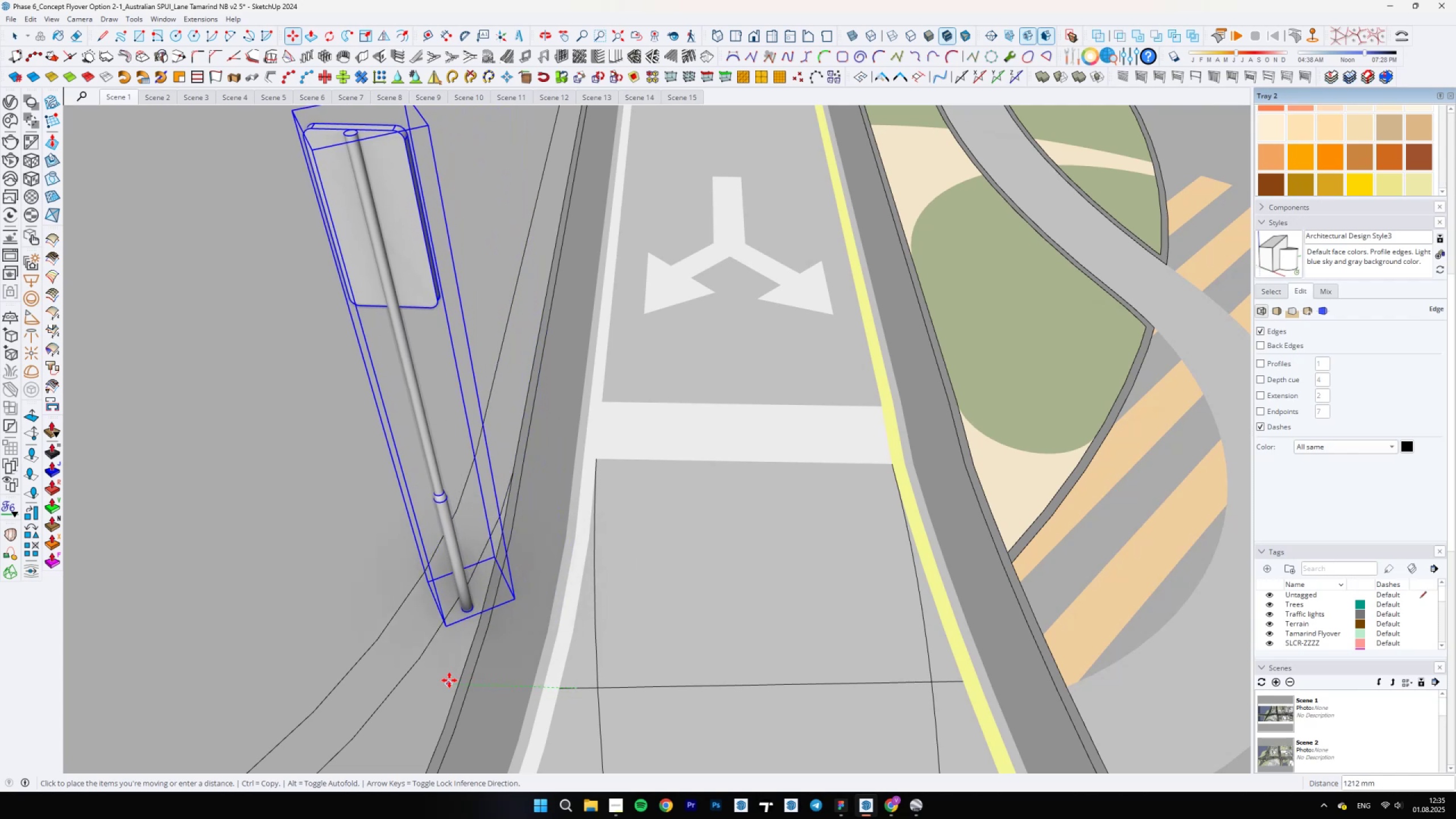 
type(1200)
 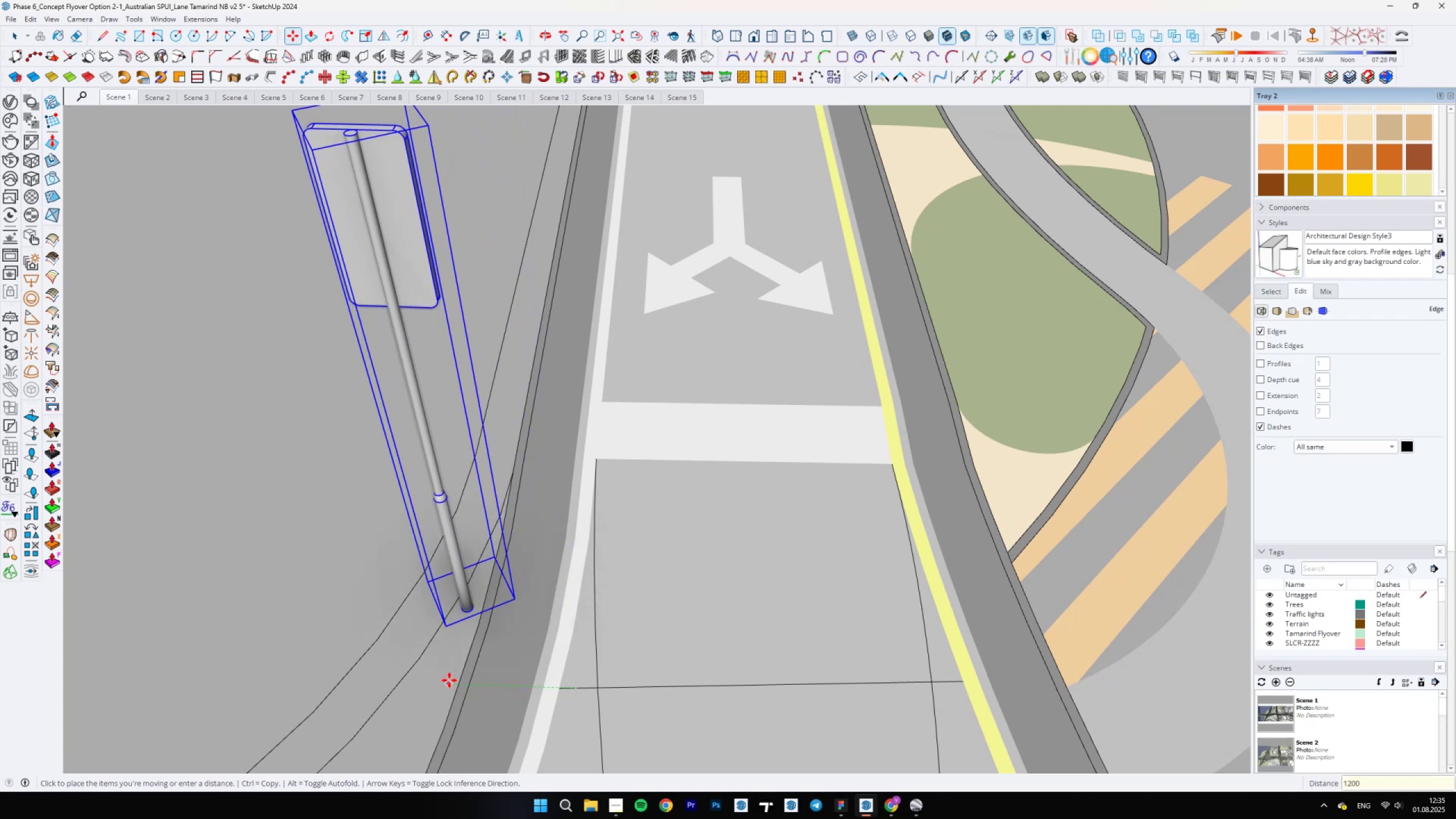 
key(Enter)
 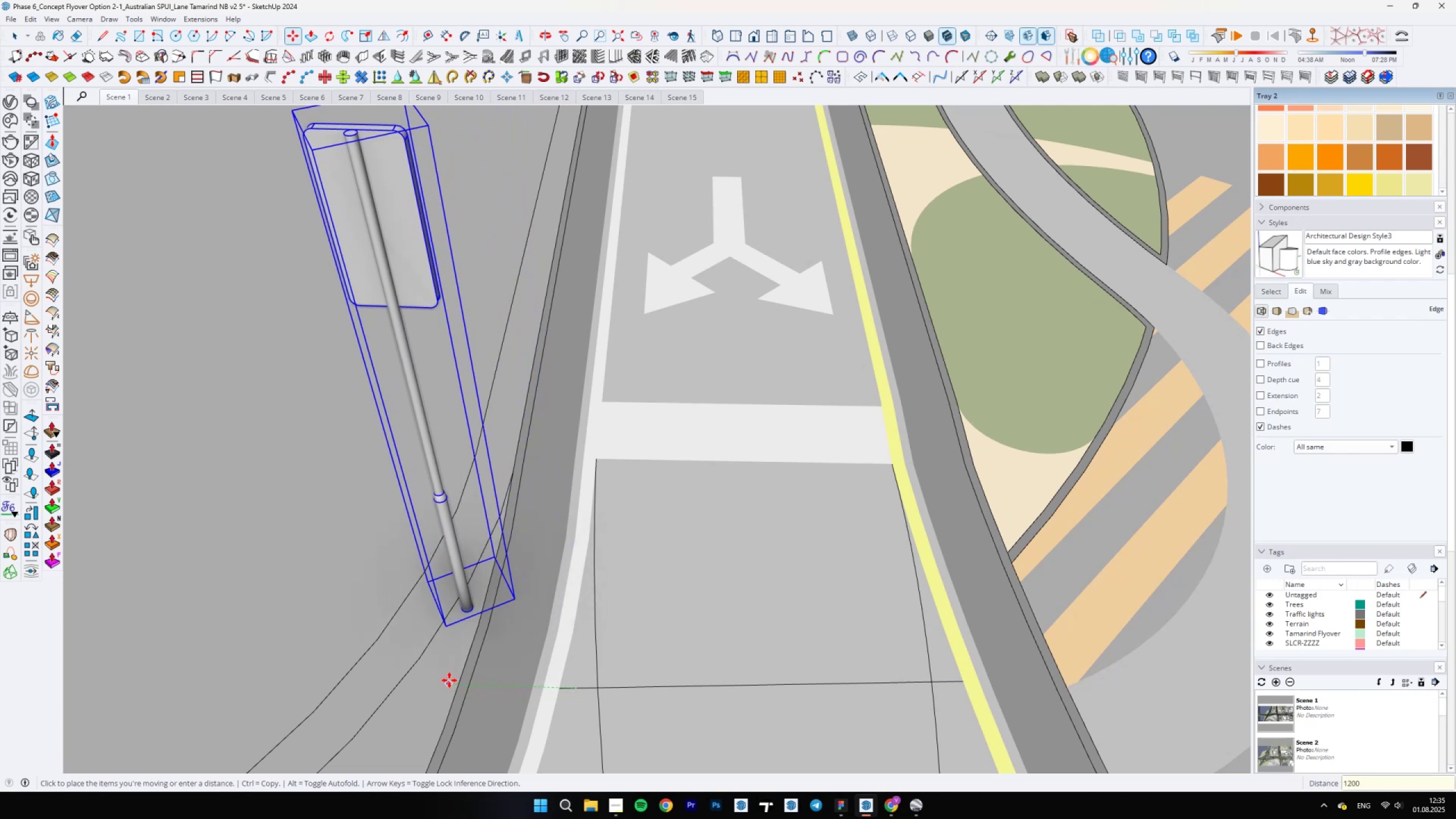 
key(Space)
 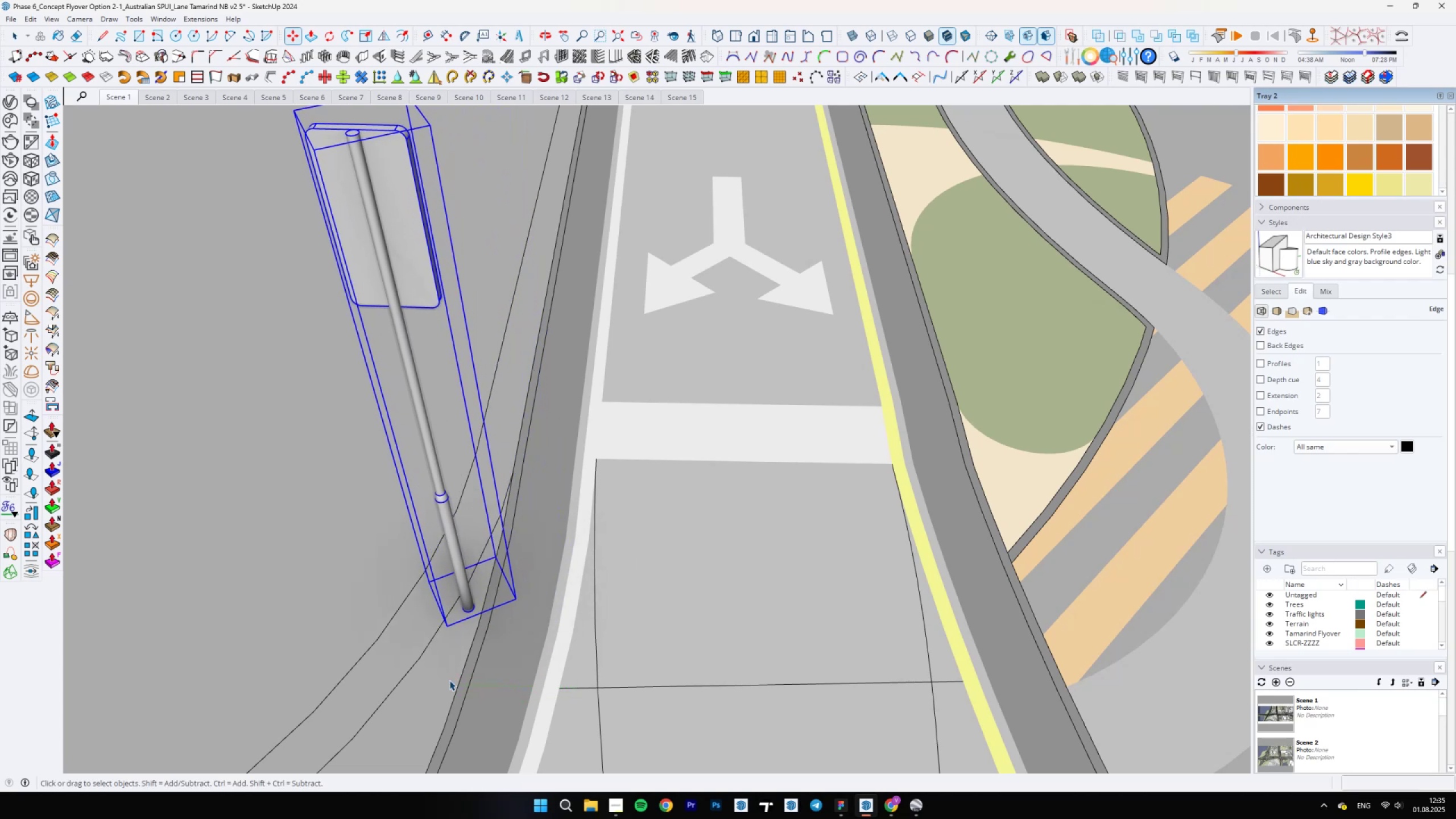 
scroll: coordinate [336, 509], scroll_direction: down, amount: 42.0
 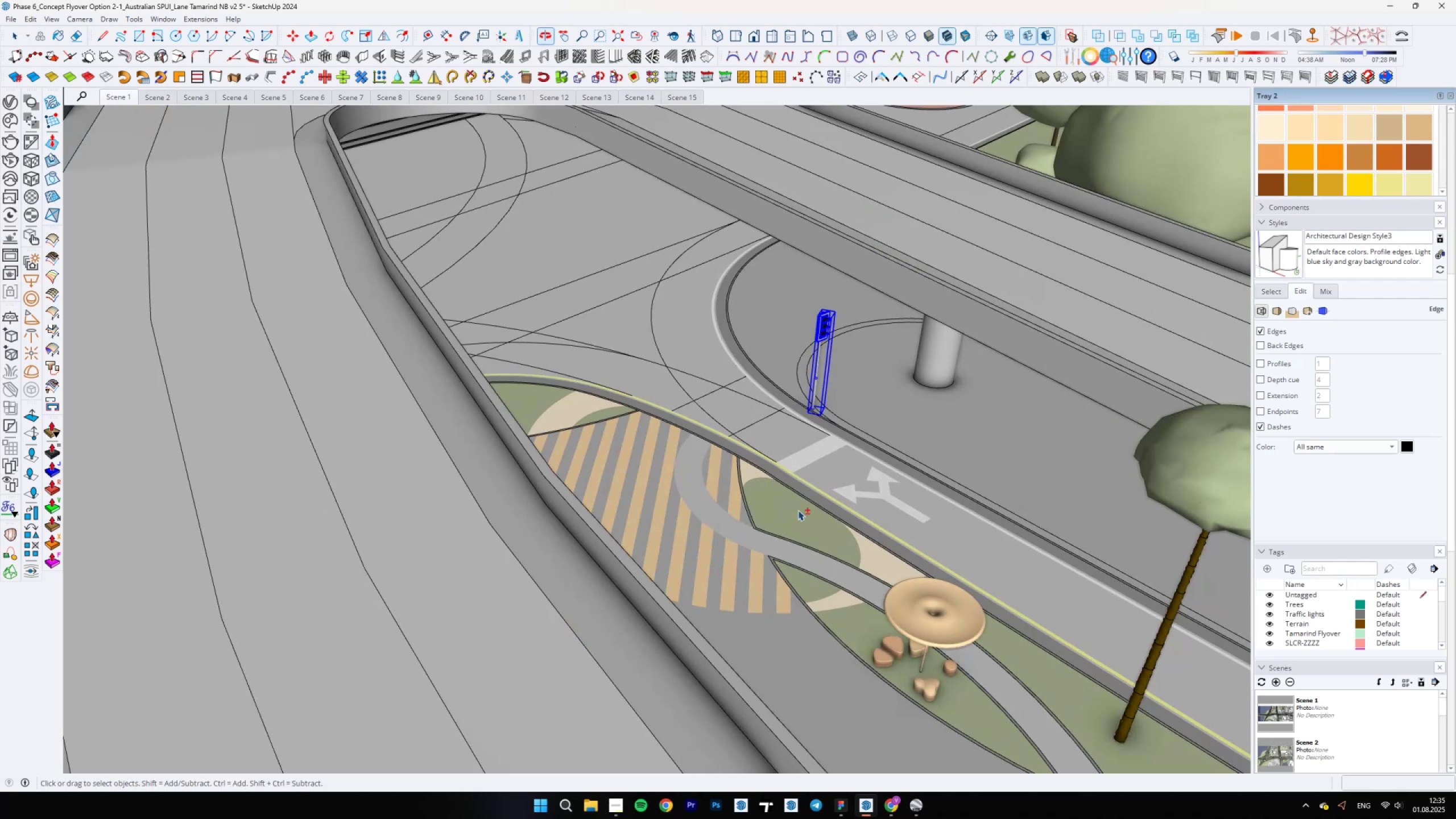 
hold_key(key=ShiftLeft, duration=0.62)
 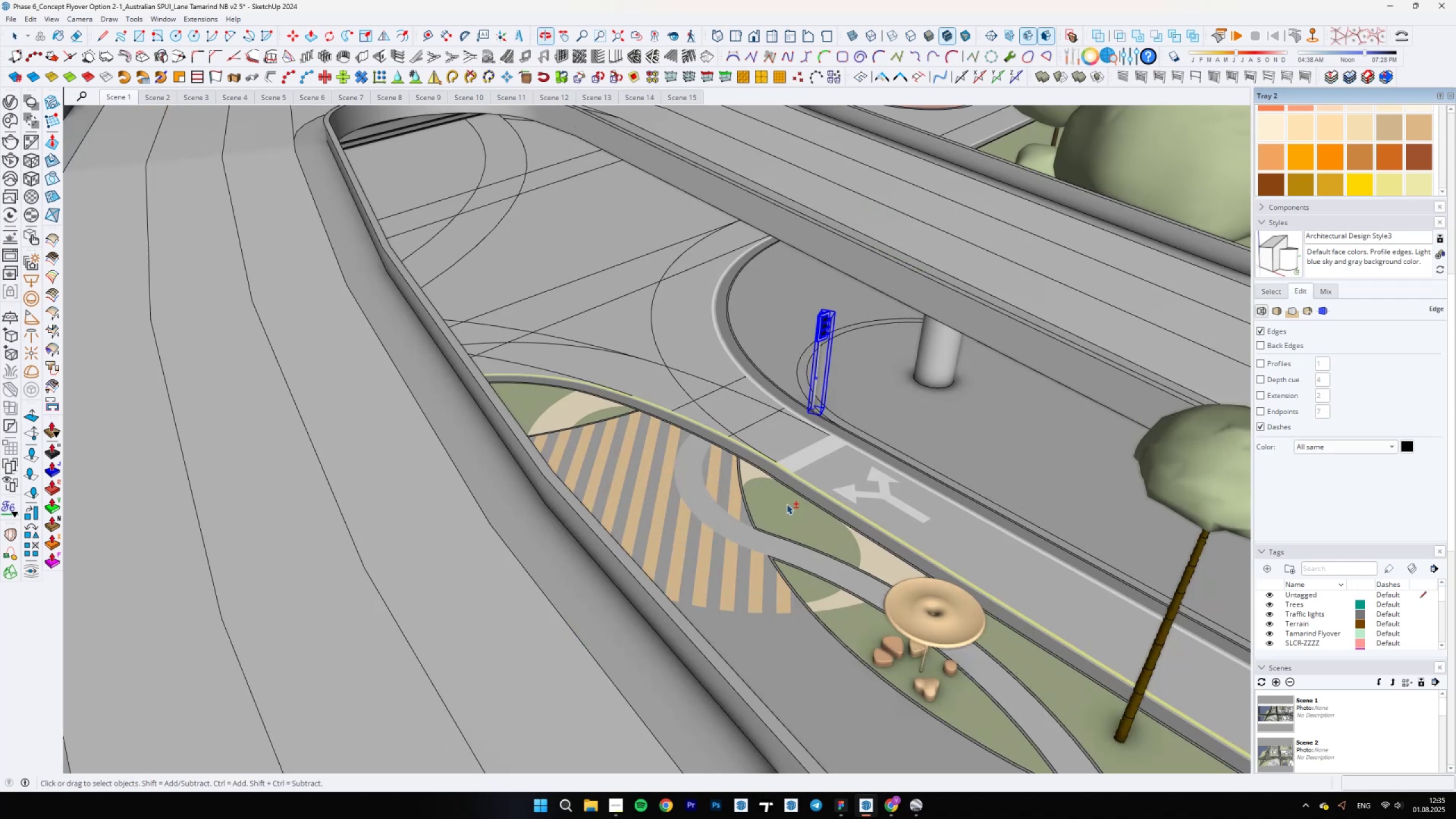 
scroll: coordinate [966, 503], scroll_direction: down, amount: 26.0
 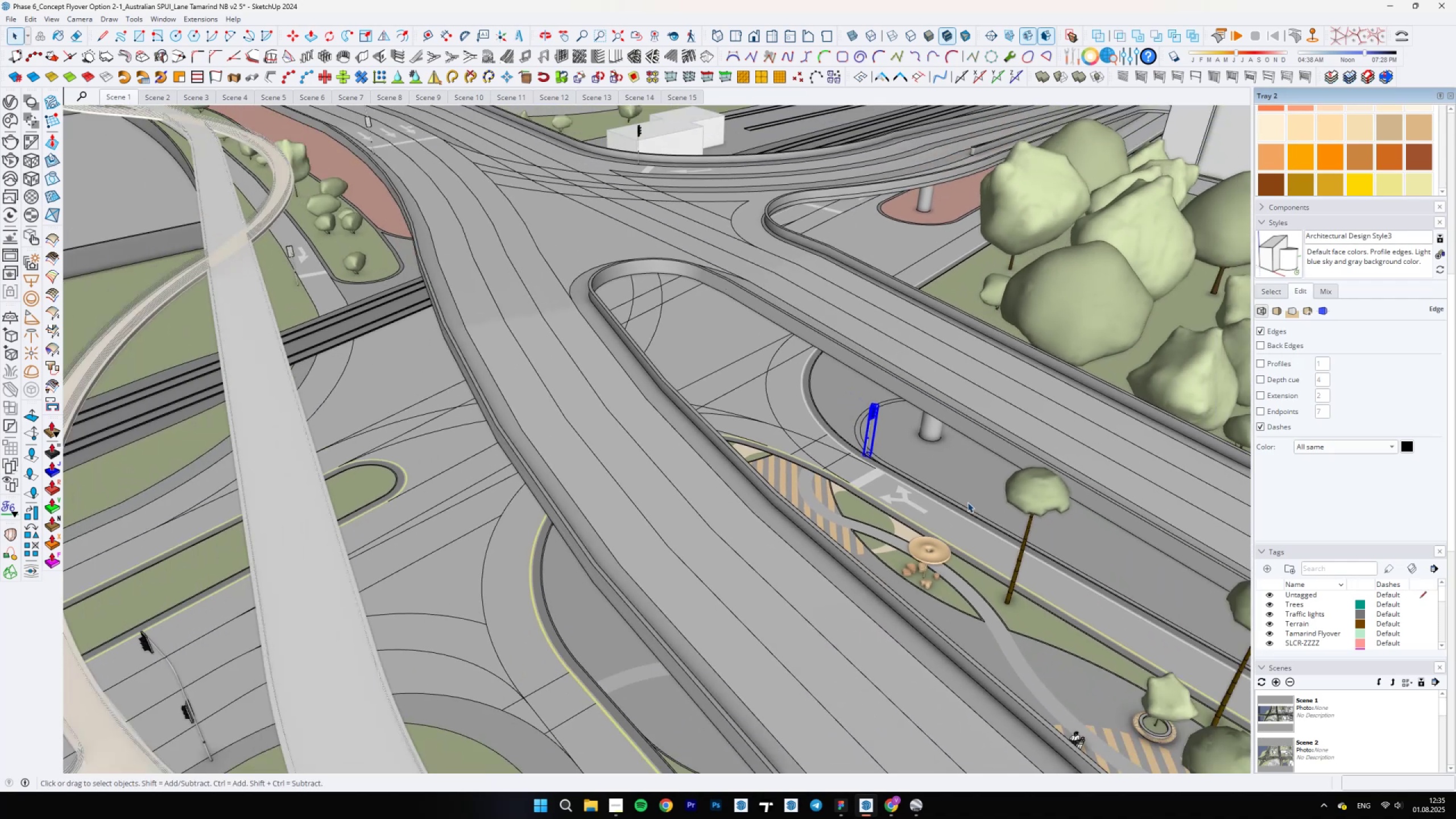 
hold_key(key=ShiftLeft, duration=0.58)
 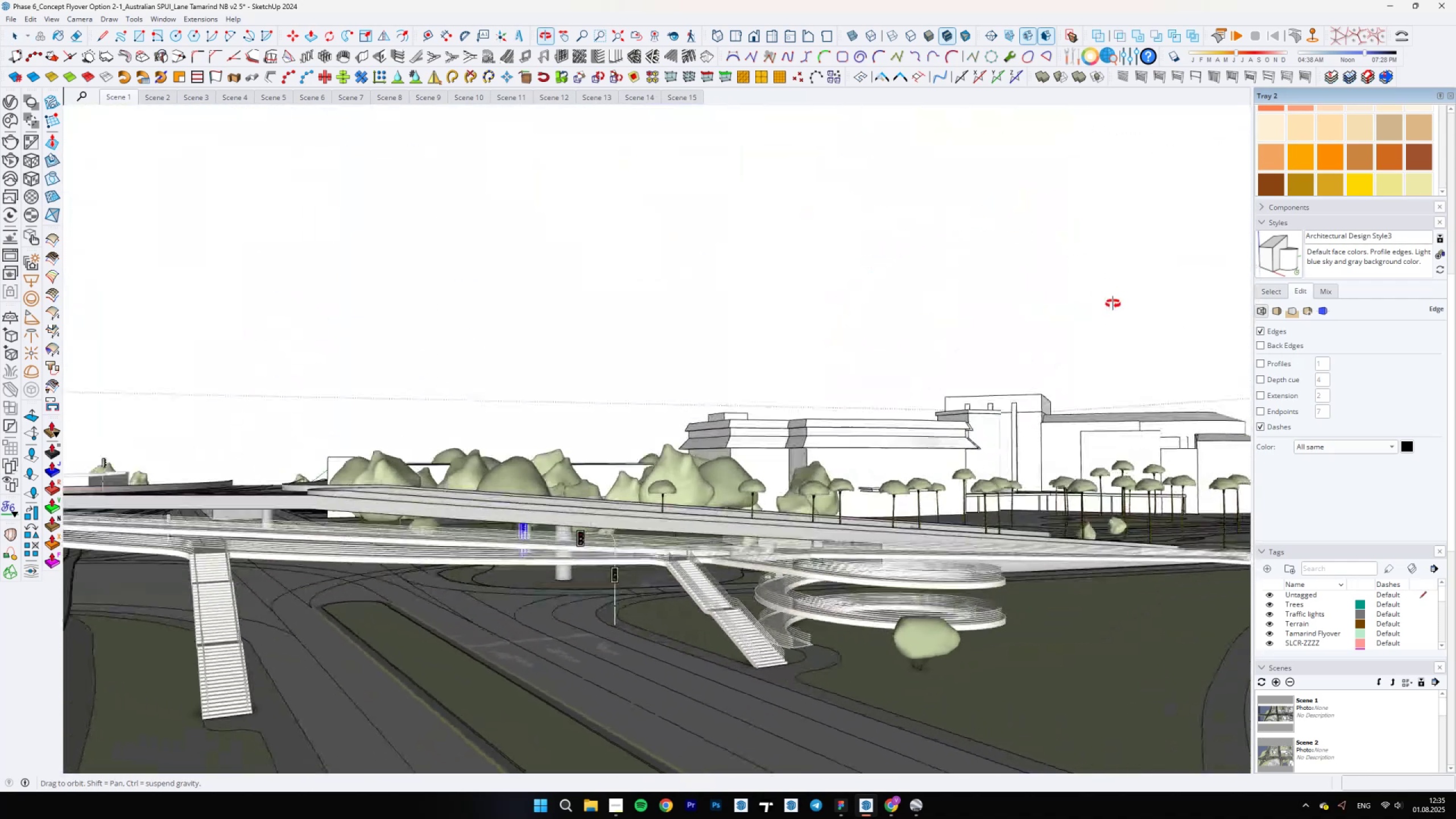 
wait(5.05)
 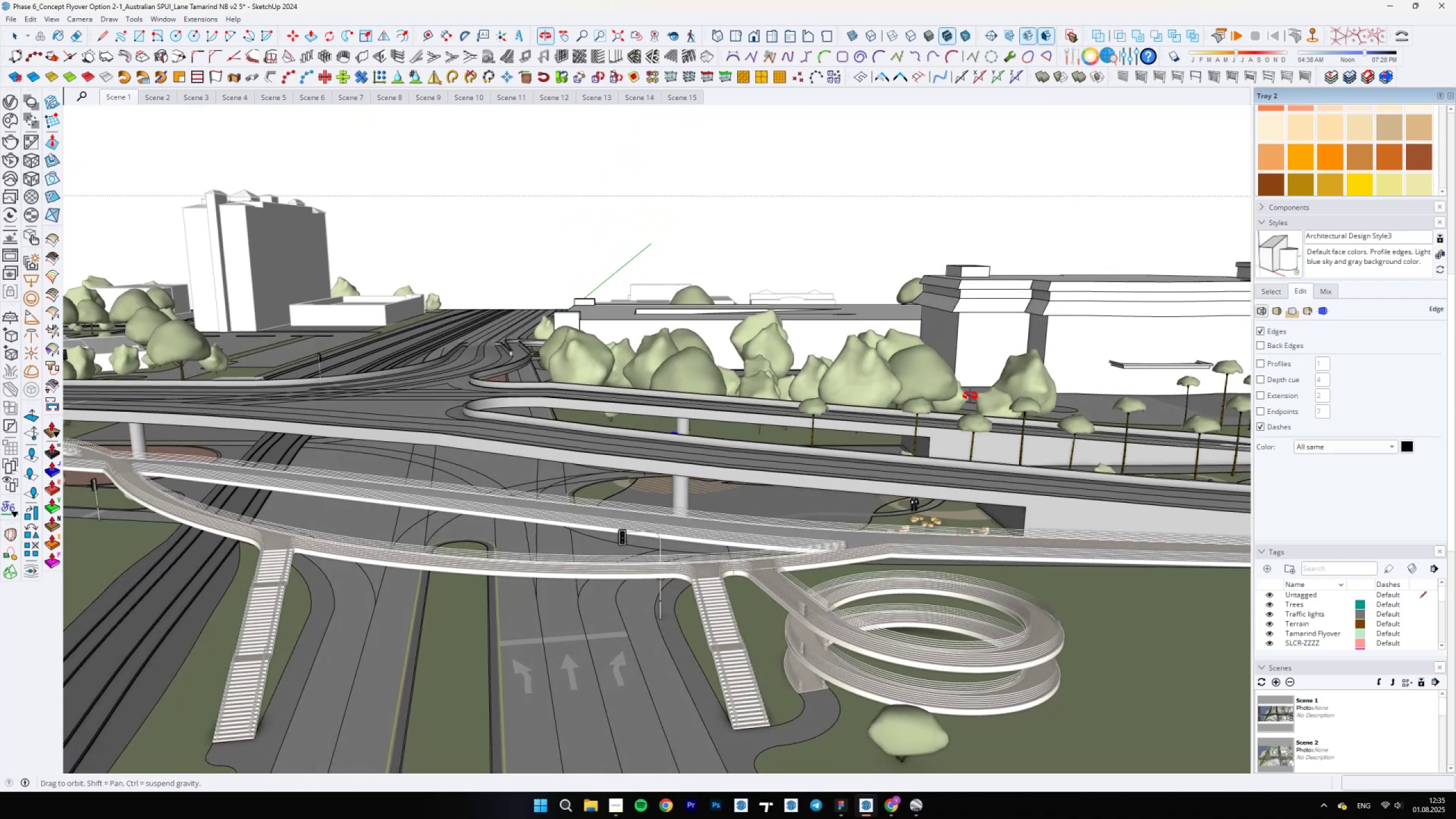 
scroll: coordinate [669, 702], scroll_direction: down, amount: 9.0
 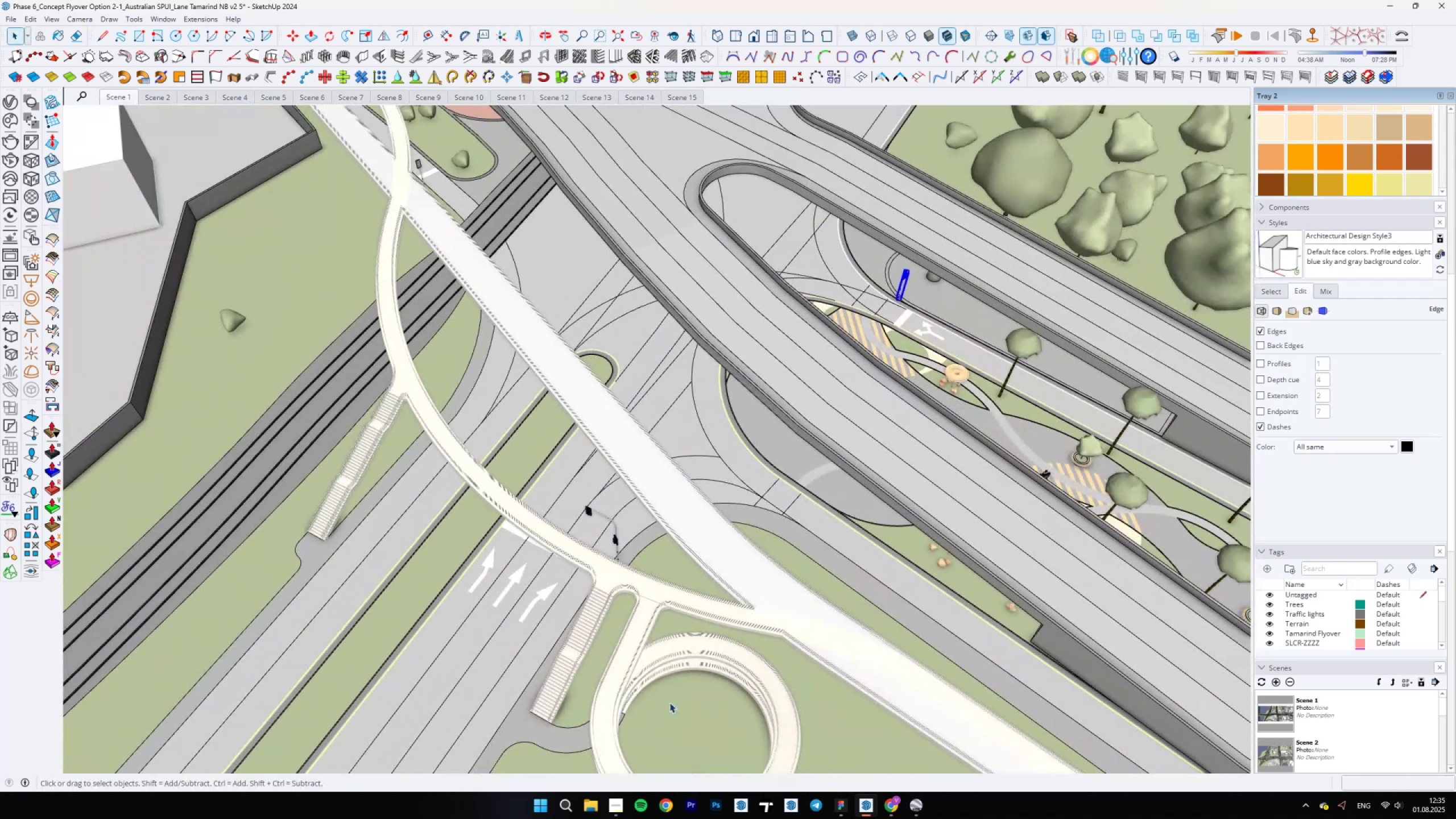 
hold_key(key=ShiftLeft, duration=0.94)
 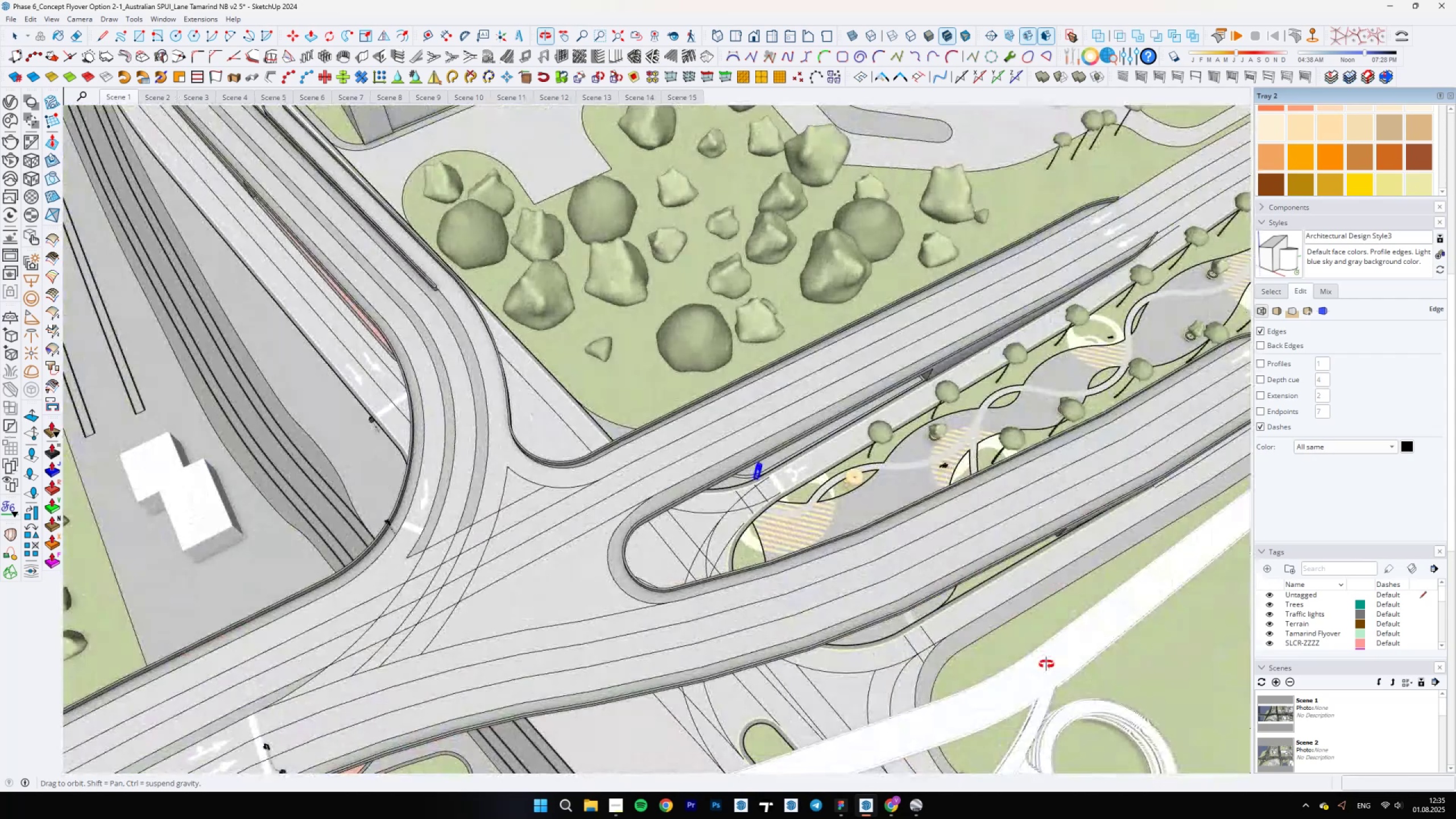 
scroll: coordinate [260, 426], scroll_direction: up, amount: 5.0
 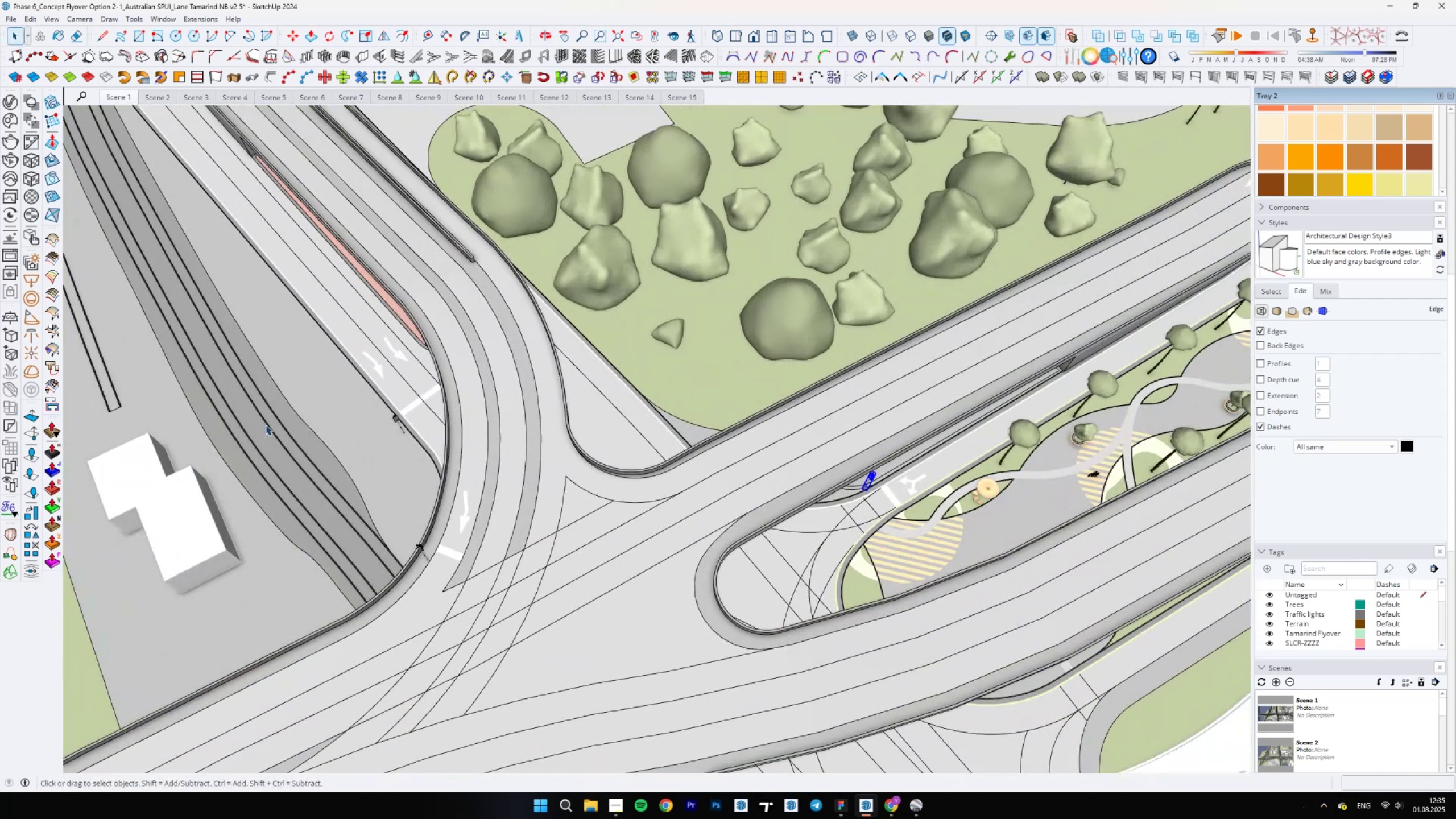 
scroll: coordinate [303, 424], scroll_direction: down, amount: 6.0
 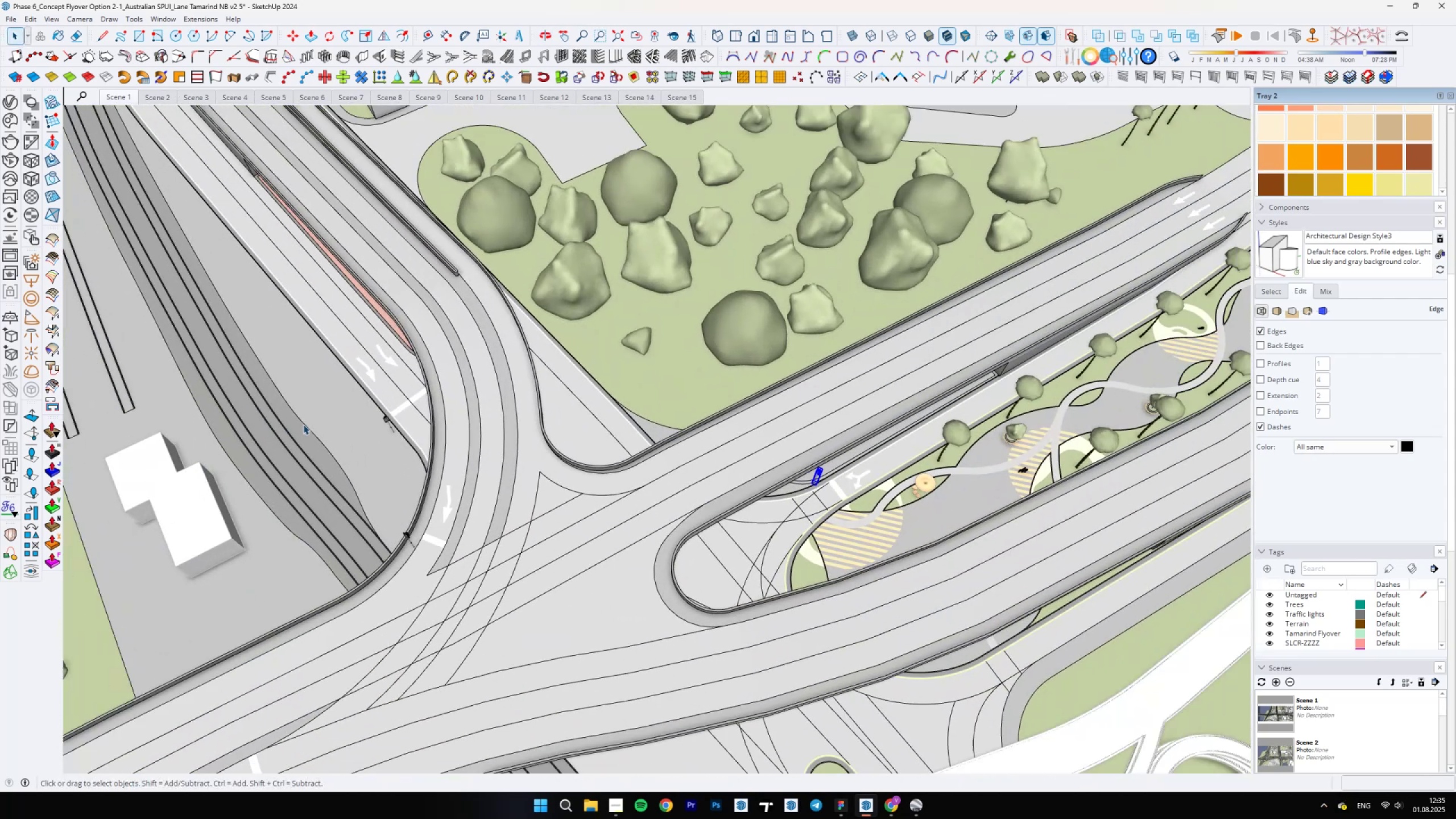 
key(Shift+ShiftLeft)
 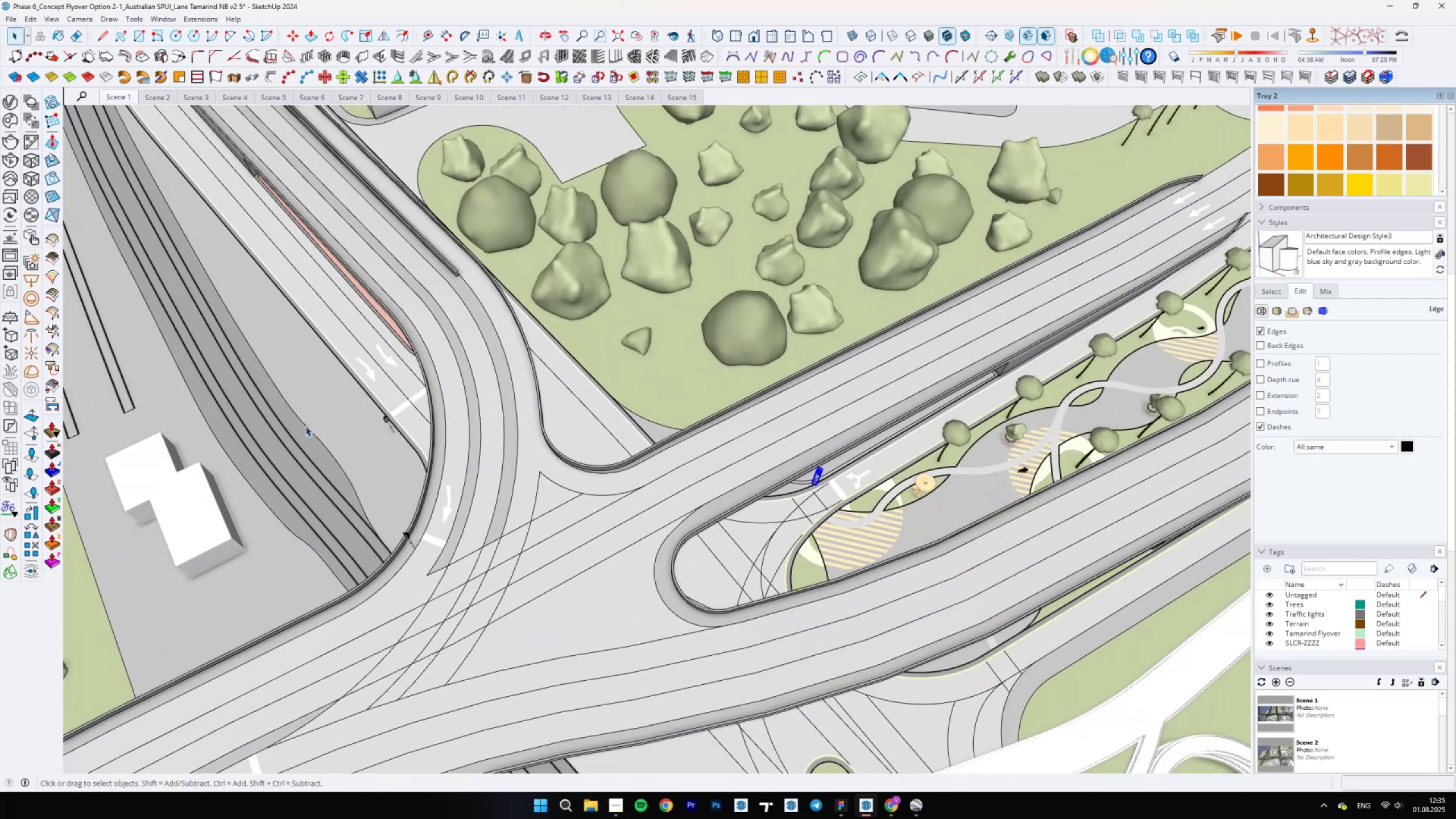 
key(Shift+ShiftLeft)
 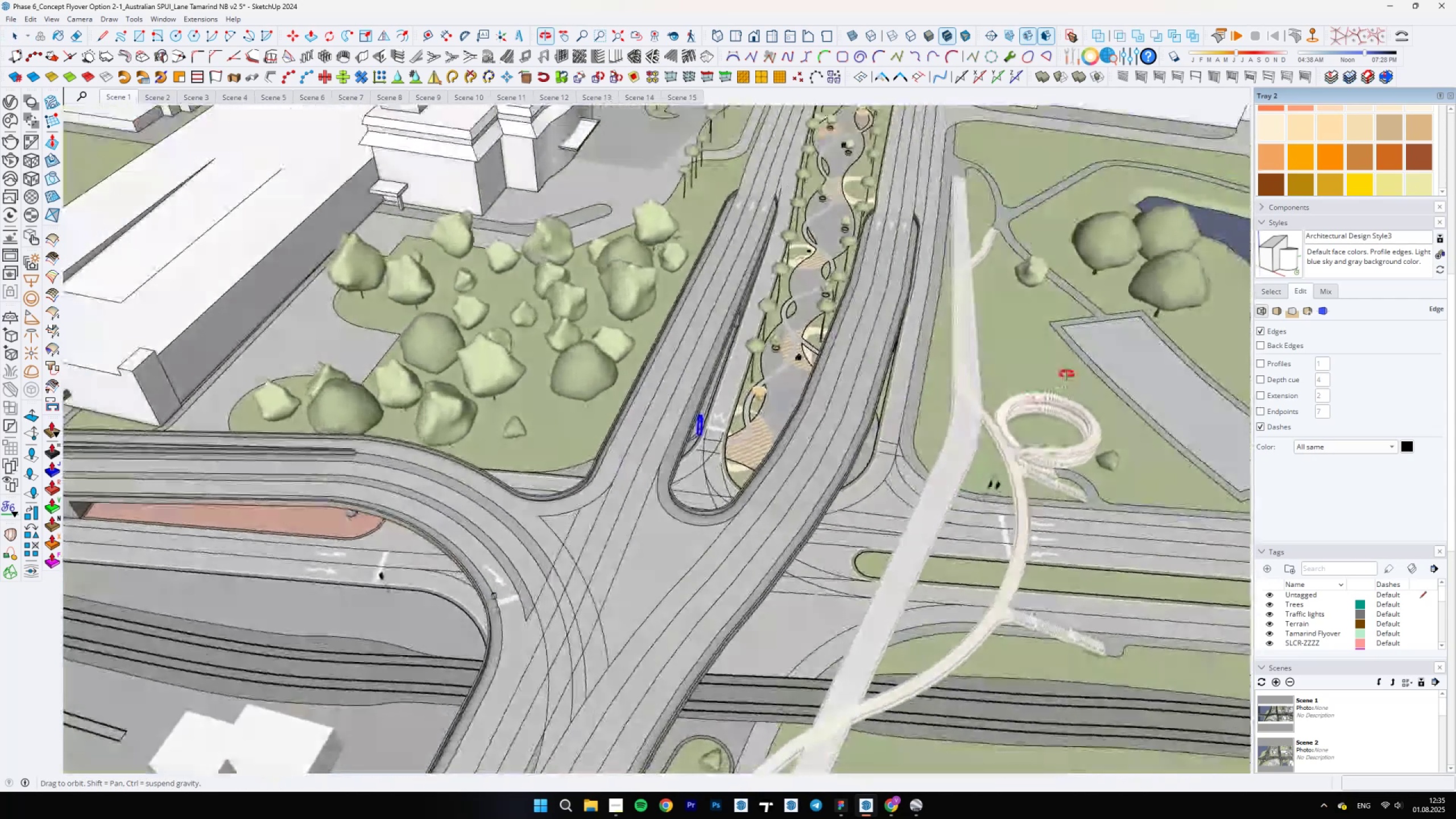 
wait(5.23)
 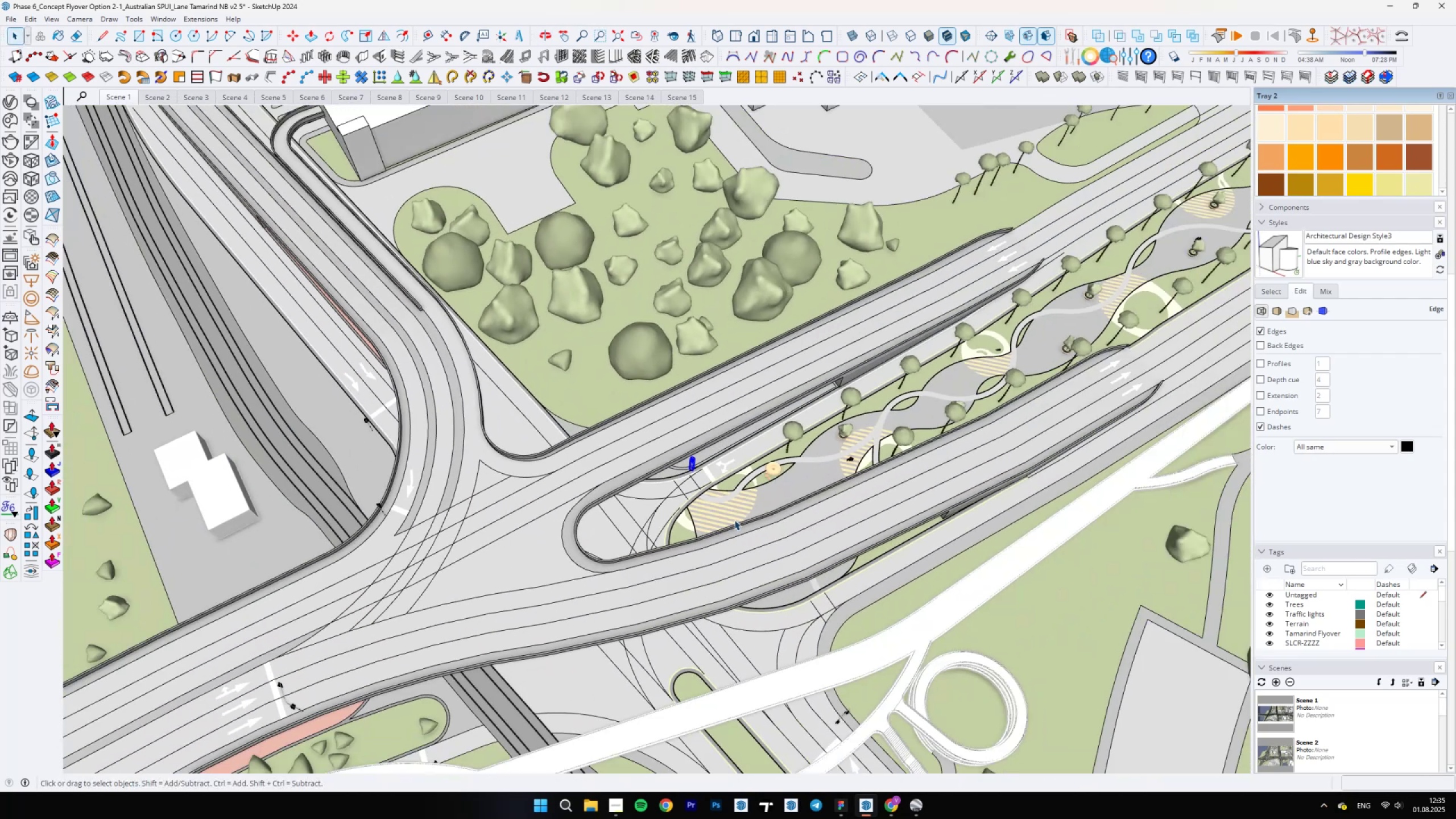 
scroll: coordinate [718, 451], scroll_direction: up, amount: 15.0
 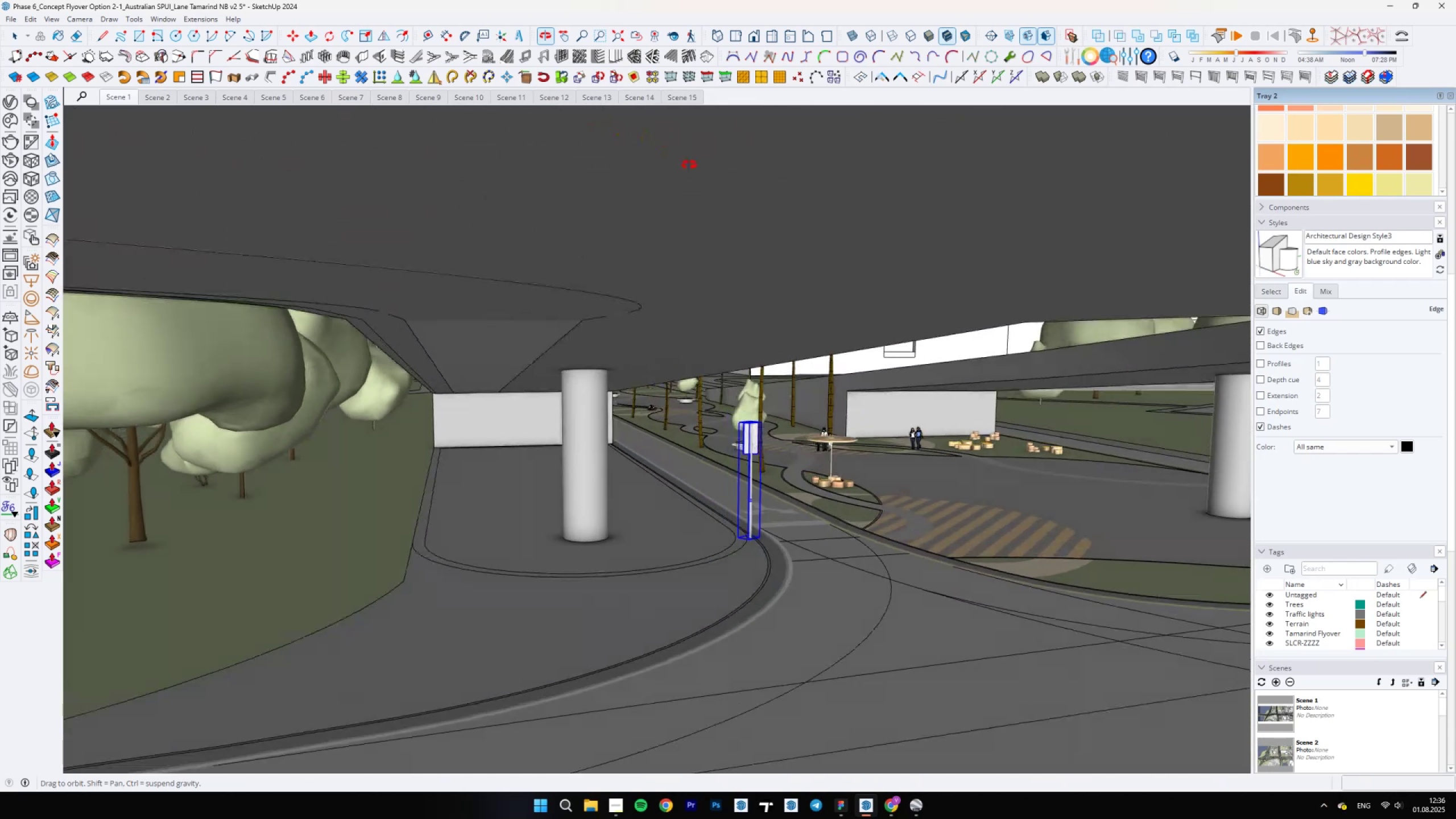 
wait(7.91)
 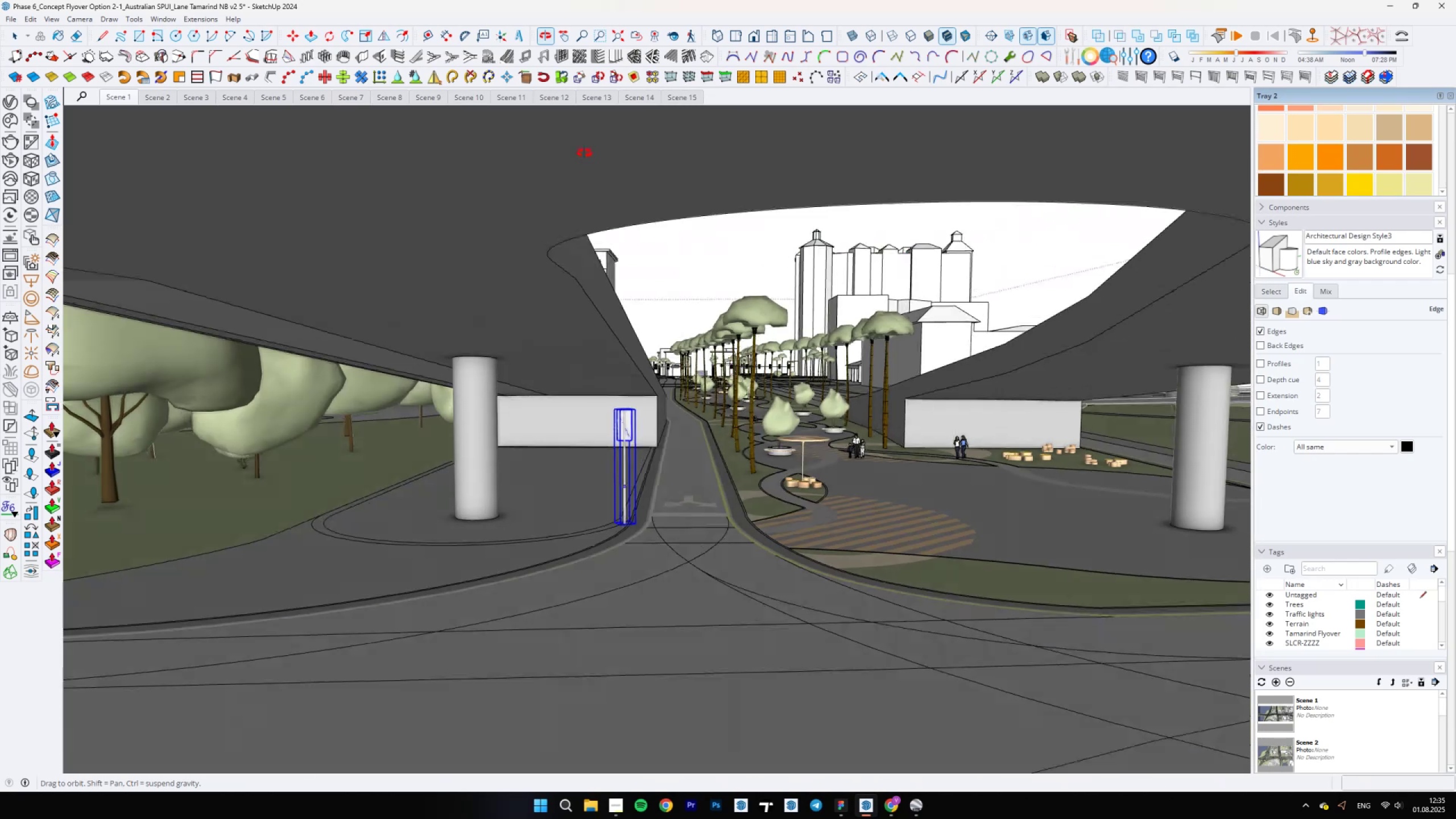 
scroll: coordinate [512, 640], scroll_direction: down, amount: 31.0
 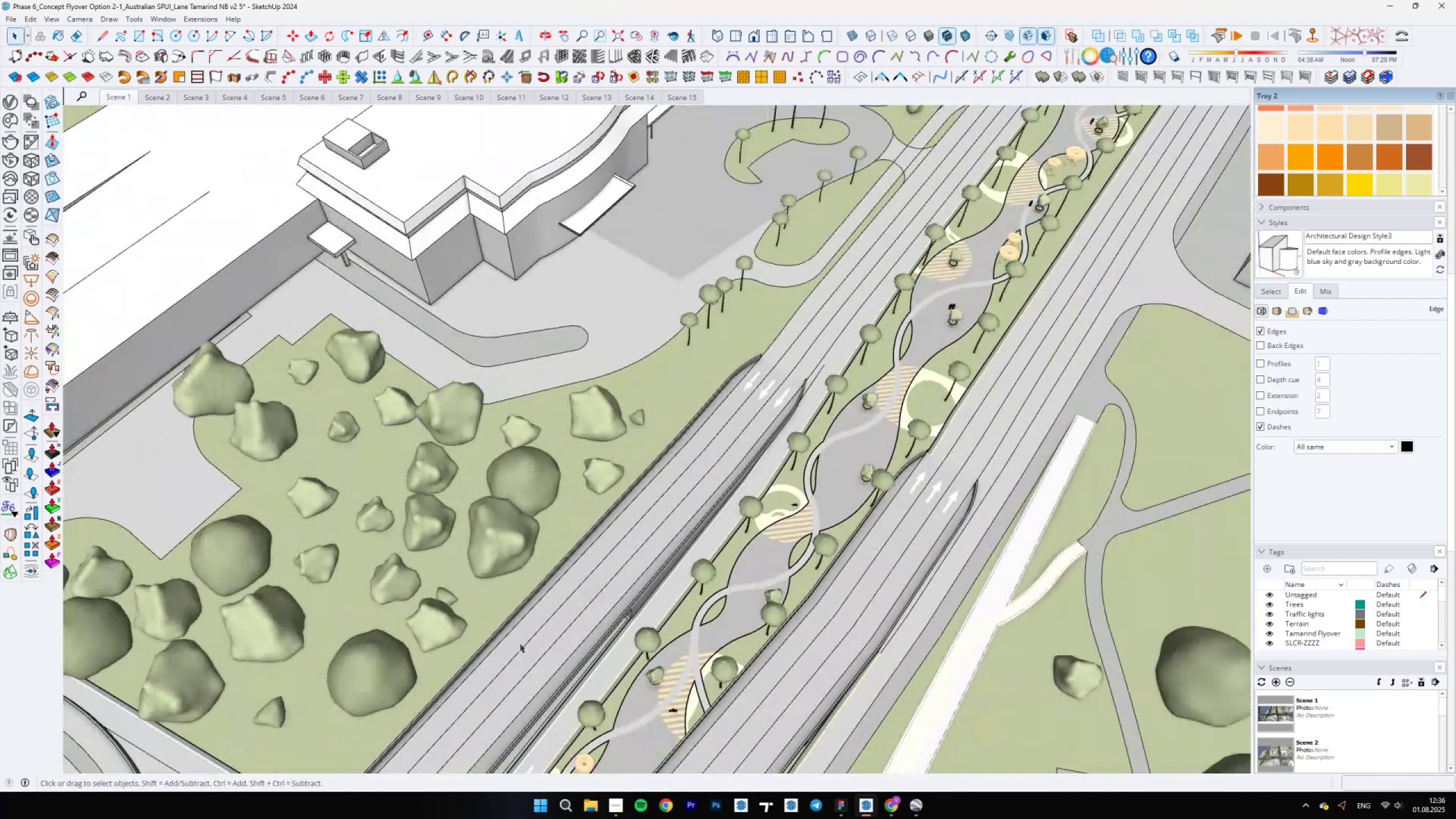 
key(Backslash)
 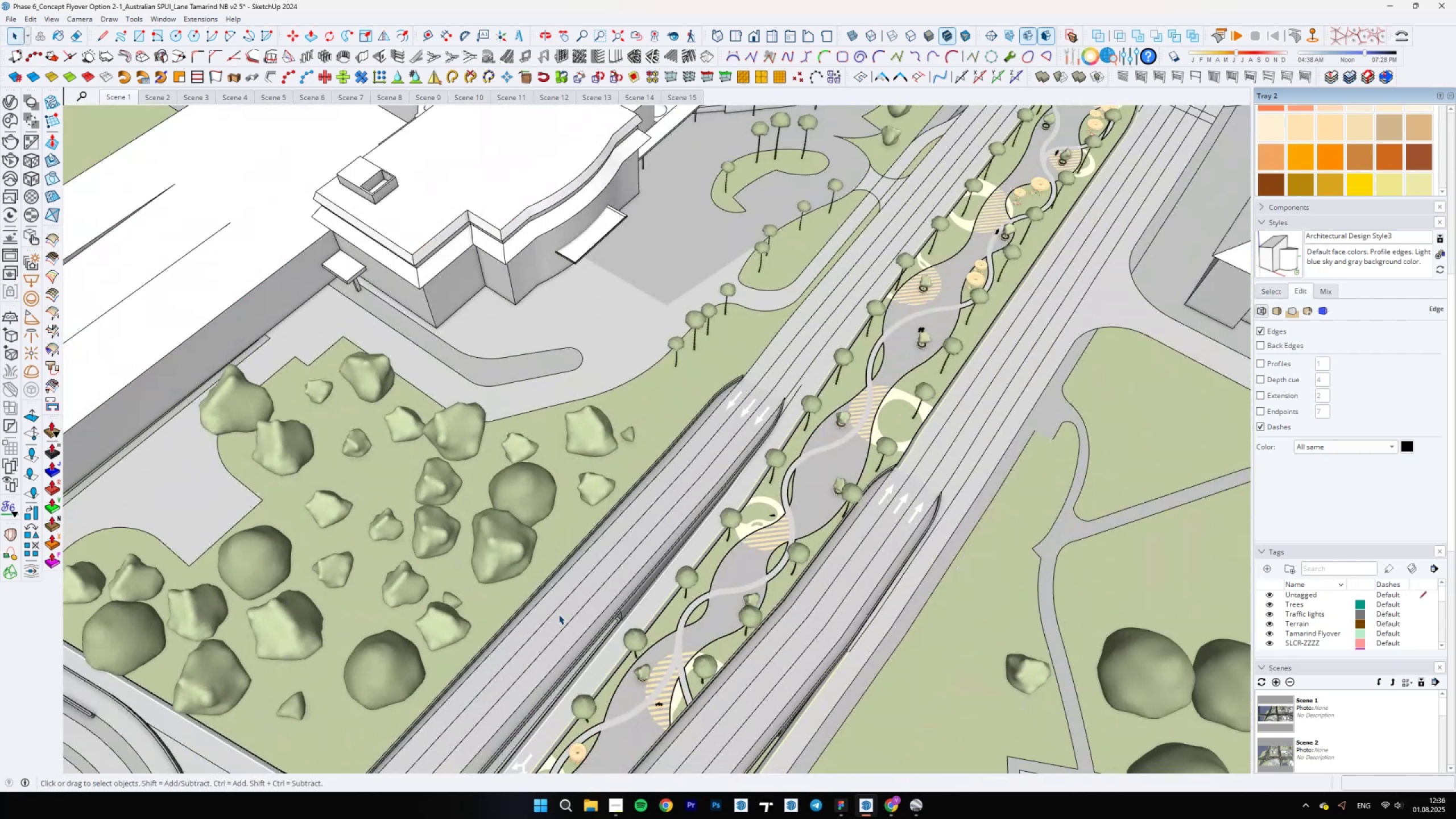 
scroll: coordinate [408, 580], scroll_direction: down, amount: 3.0
 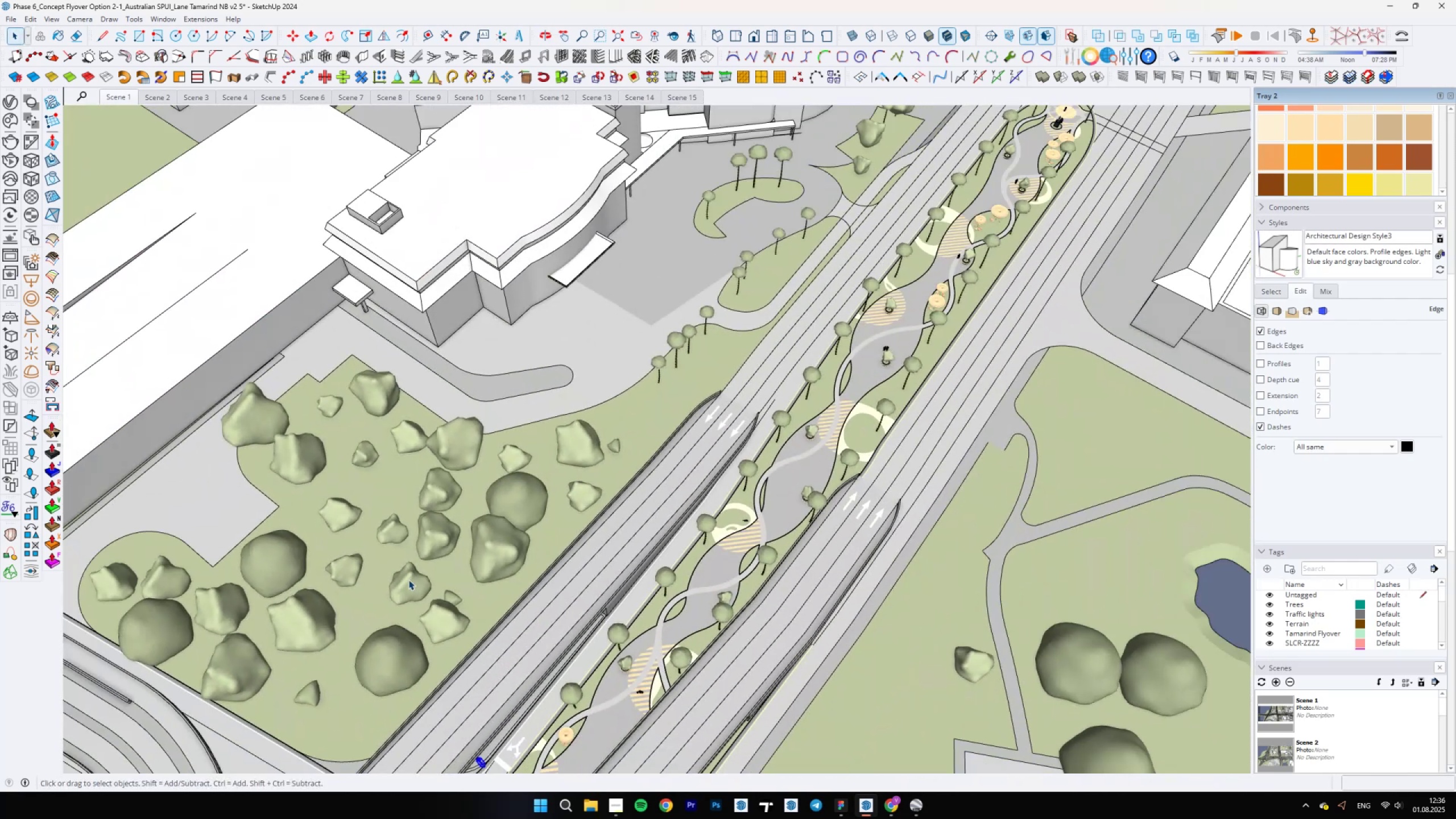 
key(Shift+ShiftLeft)
 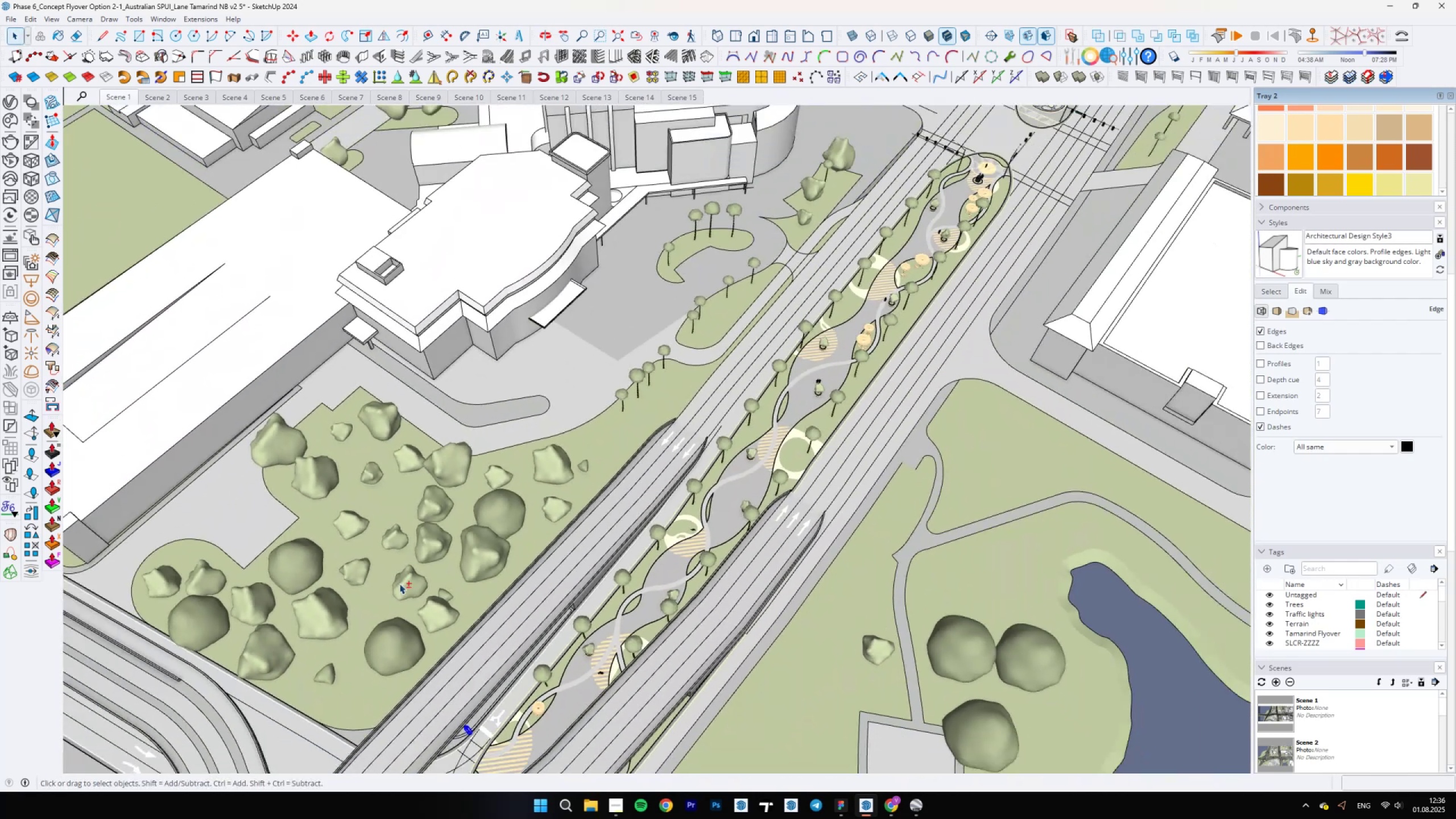 
hold_key(key=ShiftLeft, duration=0.56)
 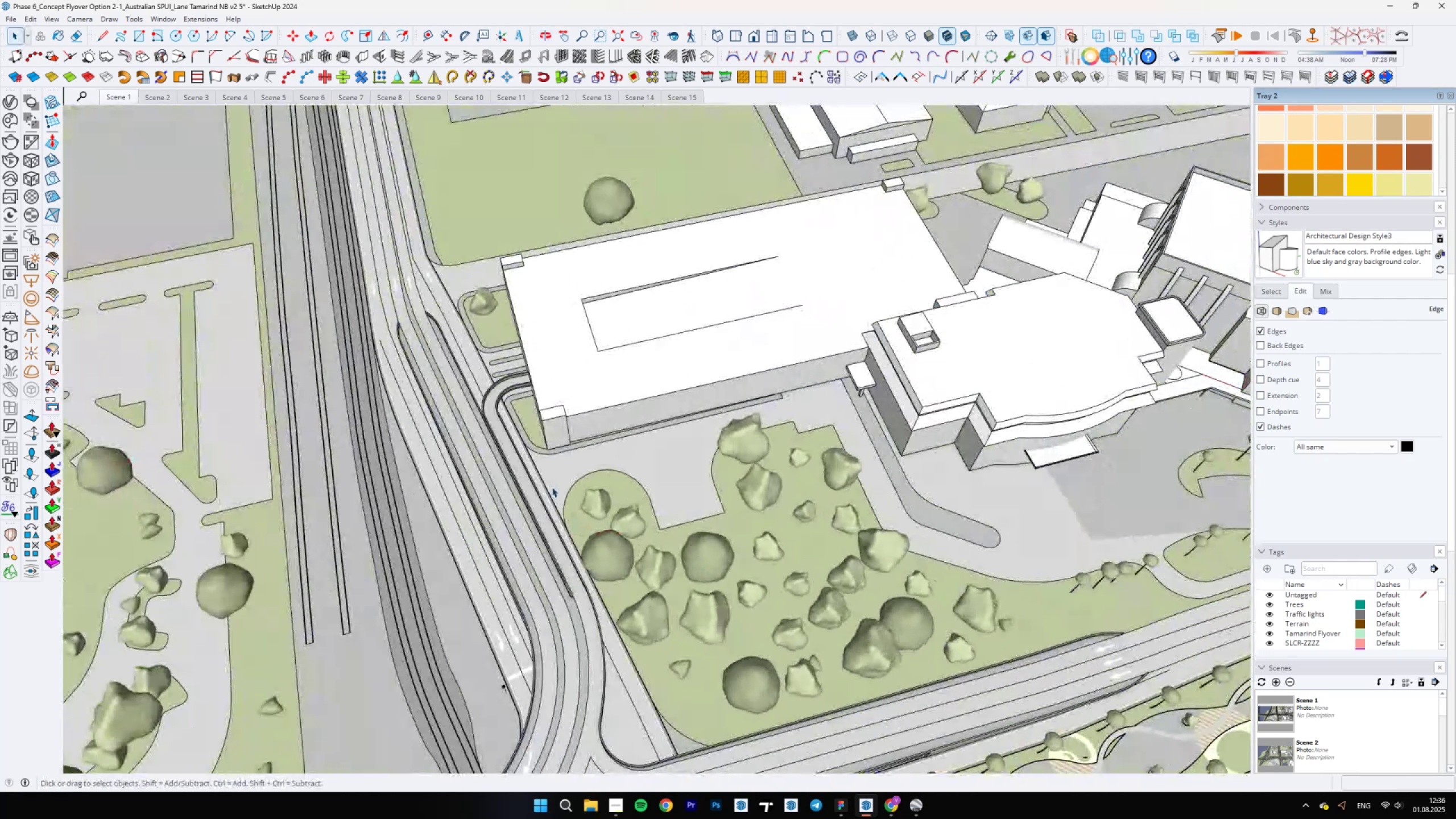 
double_click([552, 486])
 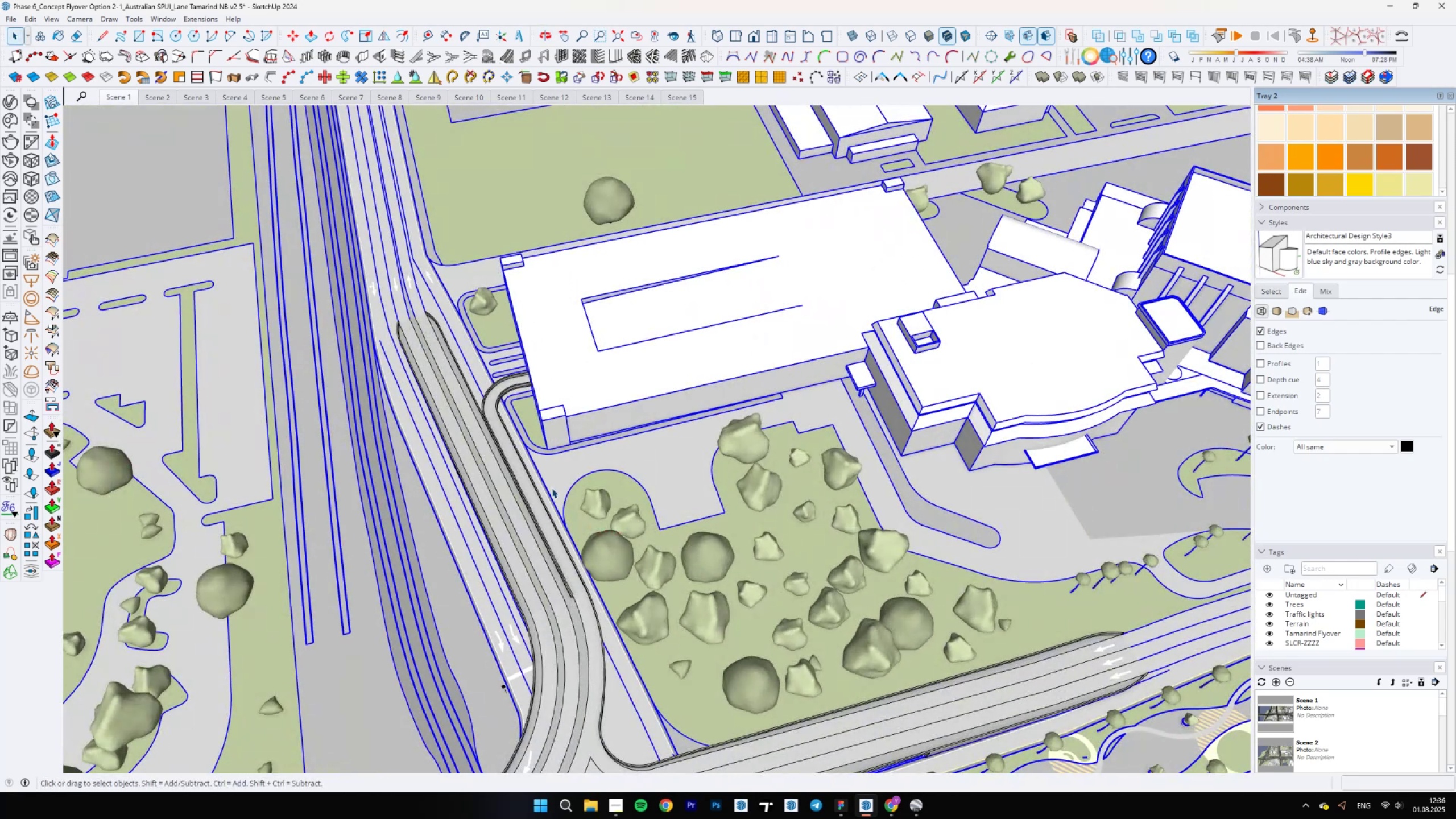 
scroll: coordinate [563, 517], scroll_direction: up, amount: 10.0
 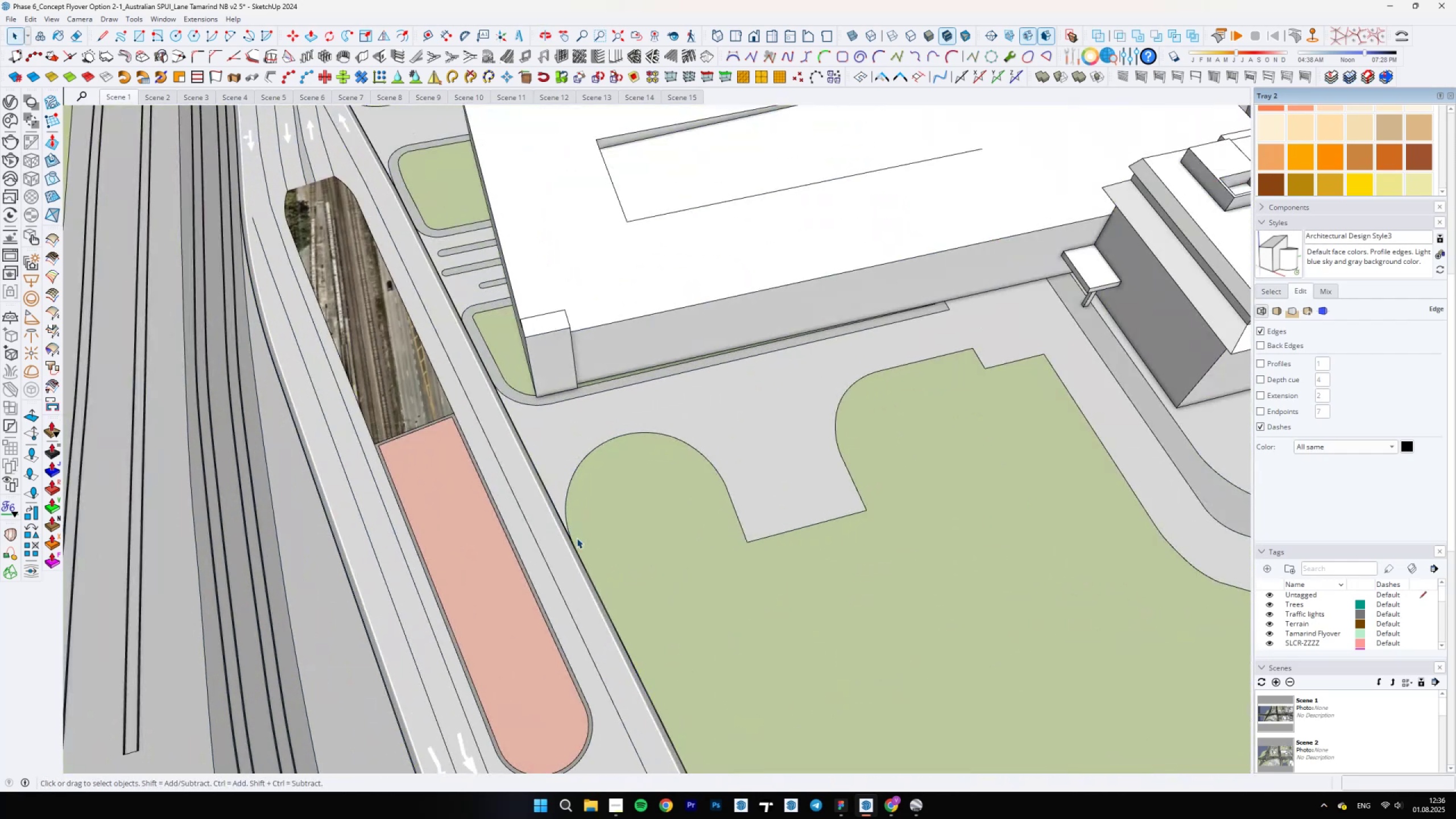 
left_click([573, 543])
 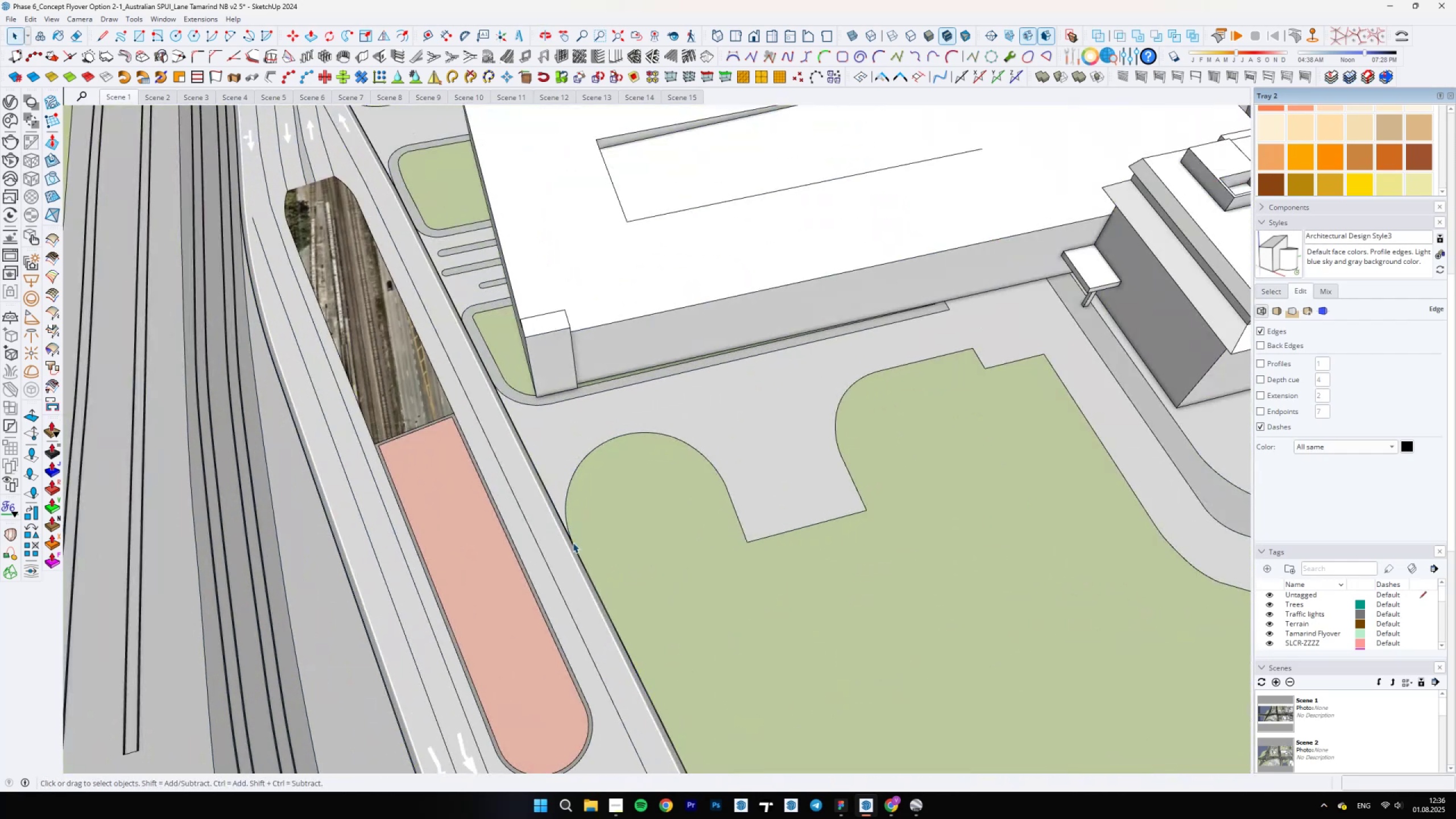 
scroll: coordinate [573, 543], scroll_direction: up, amount: 9.0
 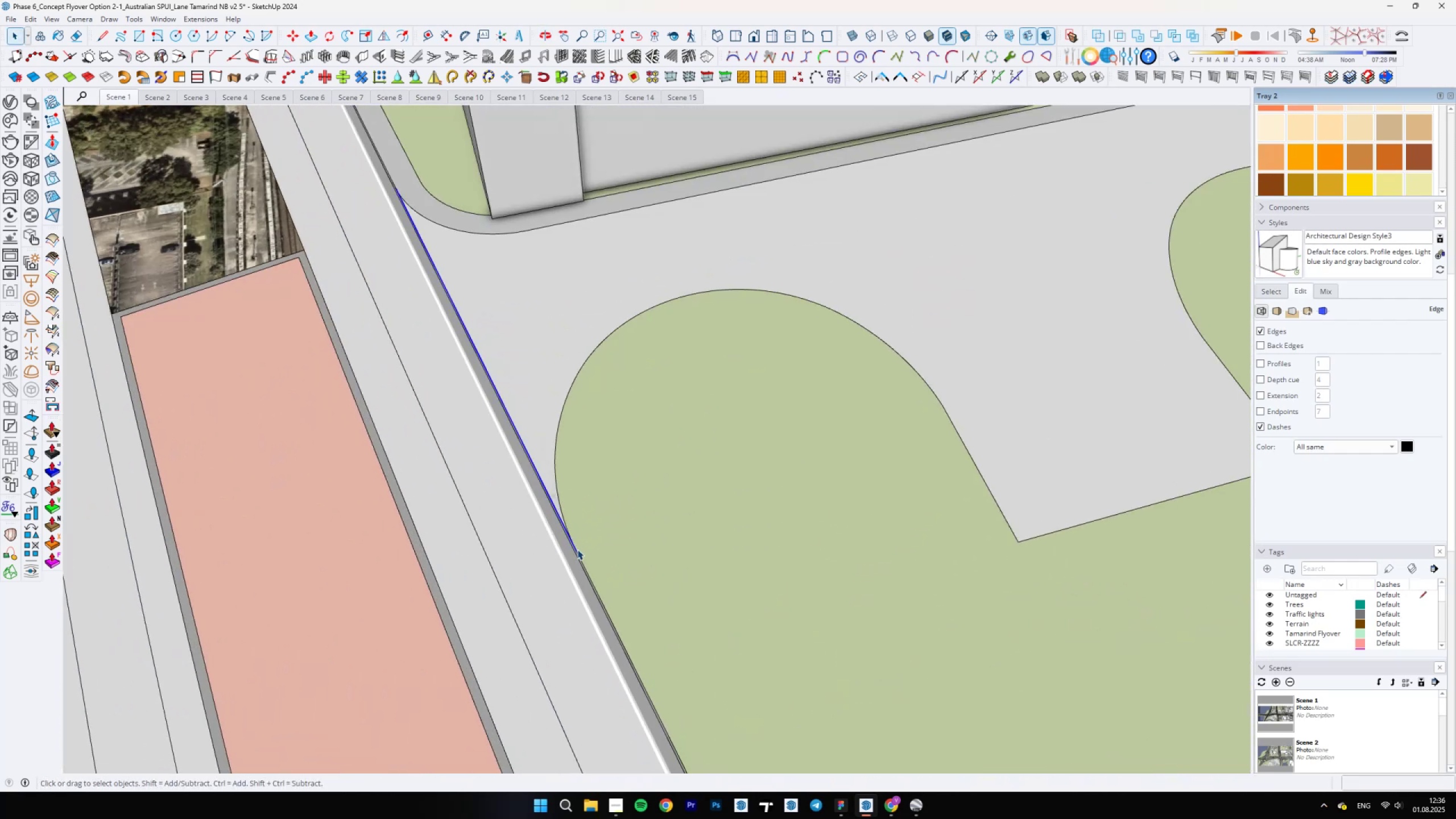 
double_click([581, 558])
 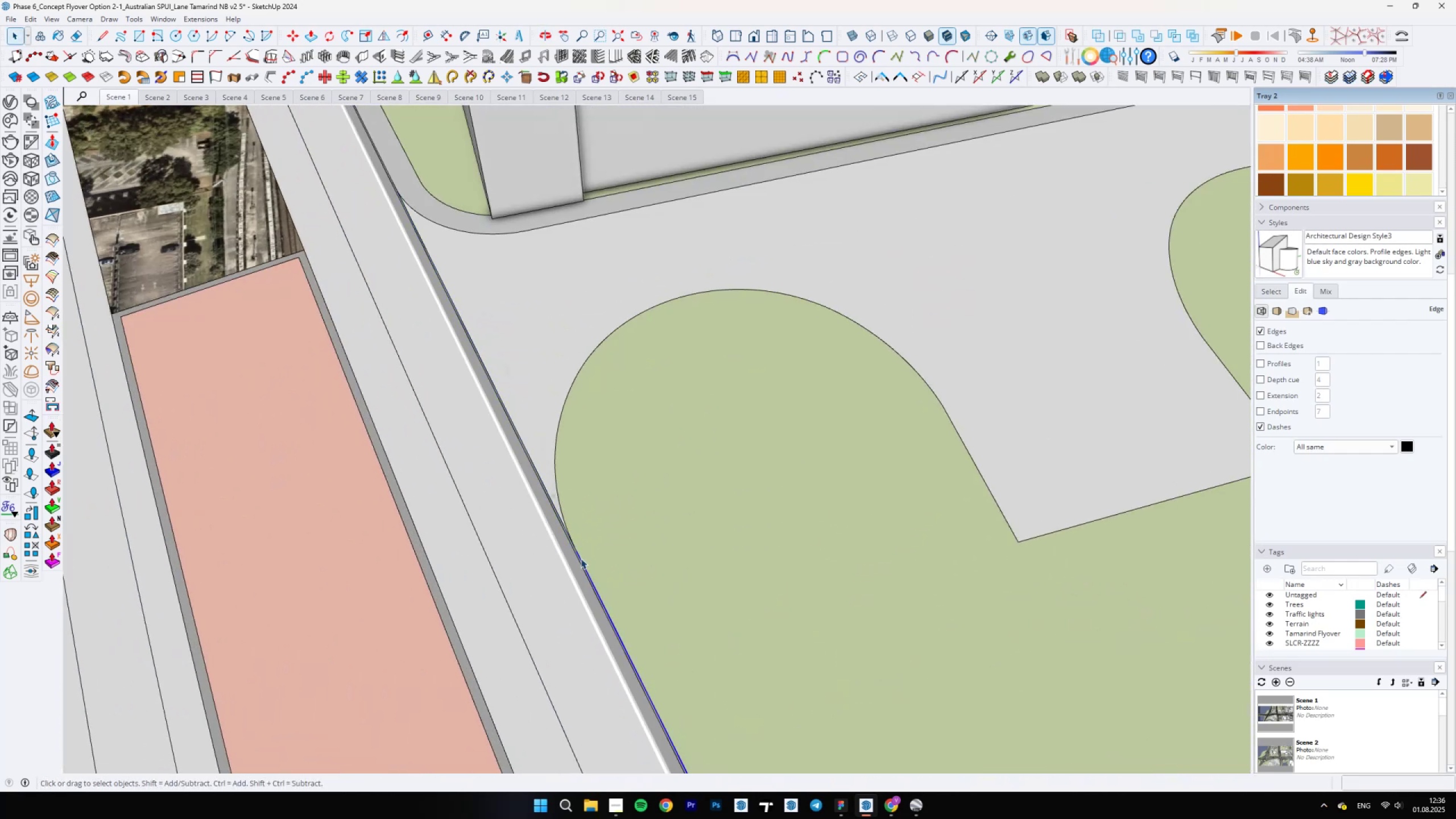 
scroll: coordinate [554, 547], scroll_direction: down, amount: 9.0
 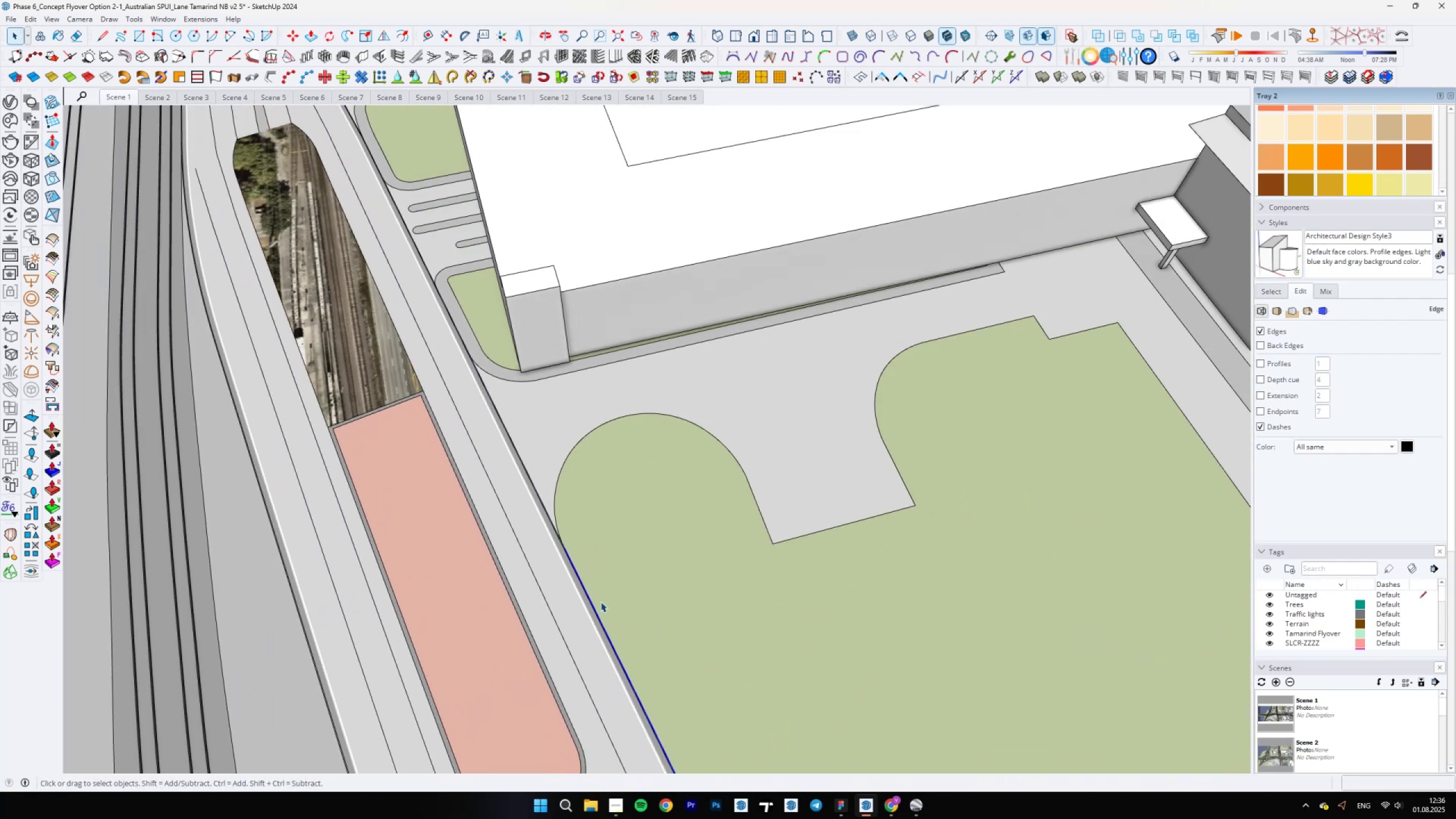 
scroll: coordinate [544, 527], scroll_direction: up, amount: 19.0
 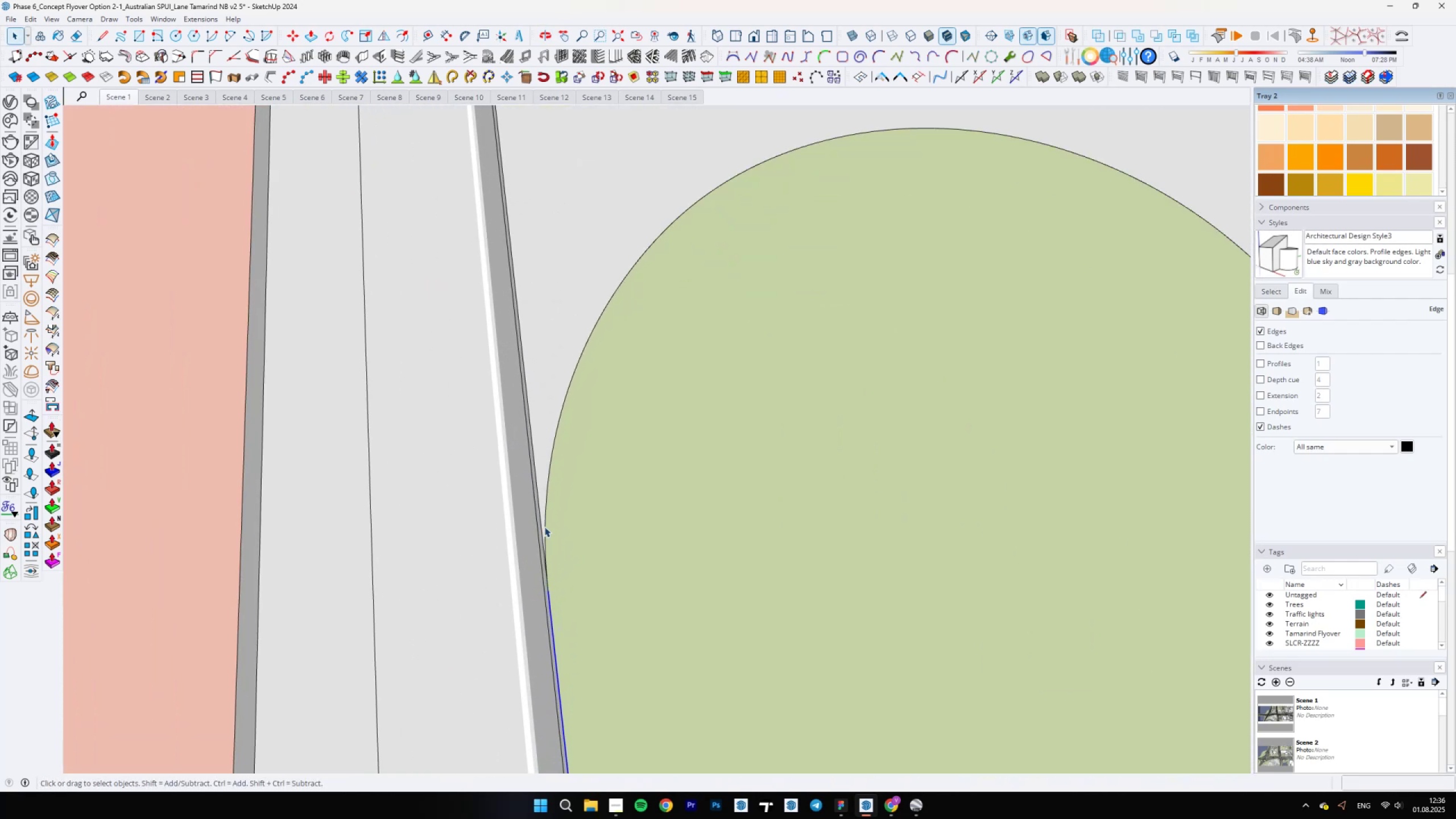 
hold_key(key=ControlLeft, duration=1.5)
left_click([540, 527])
 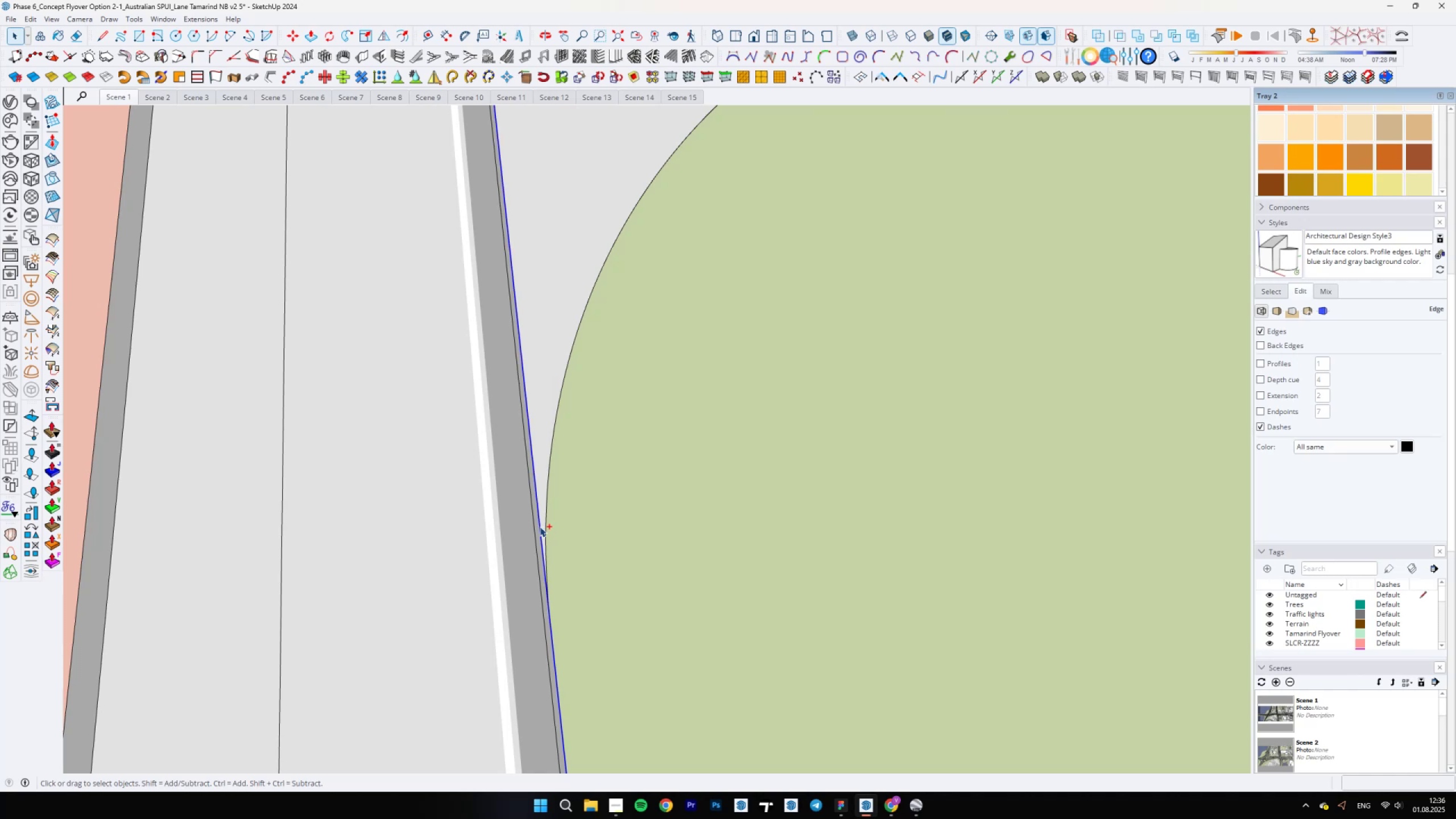 
scroll: coordinate [552, 606], scroll_direction: down, amount: 23.0
 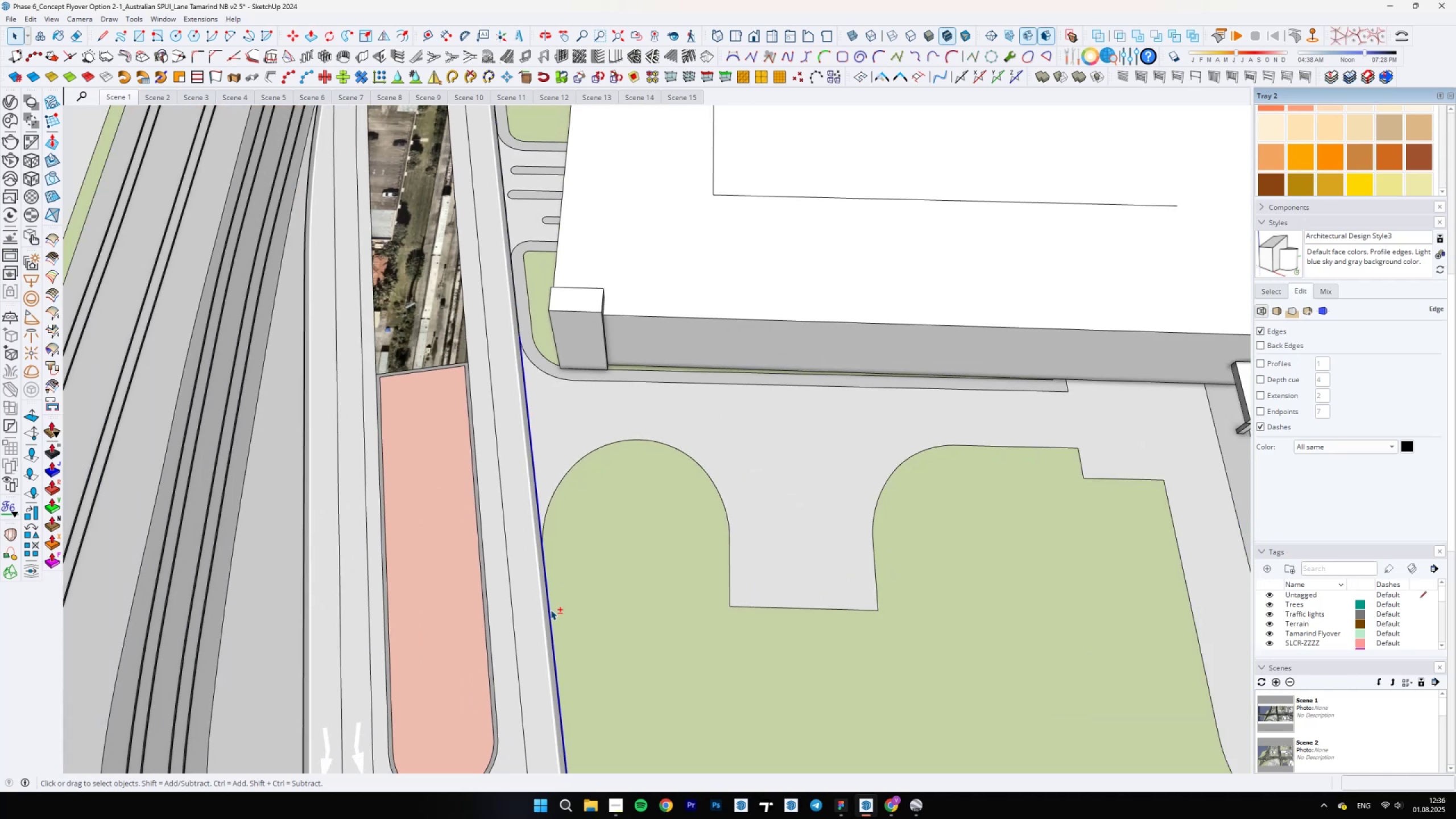 
hold_key(key=ControlLeft, duration=1.22)
 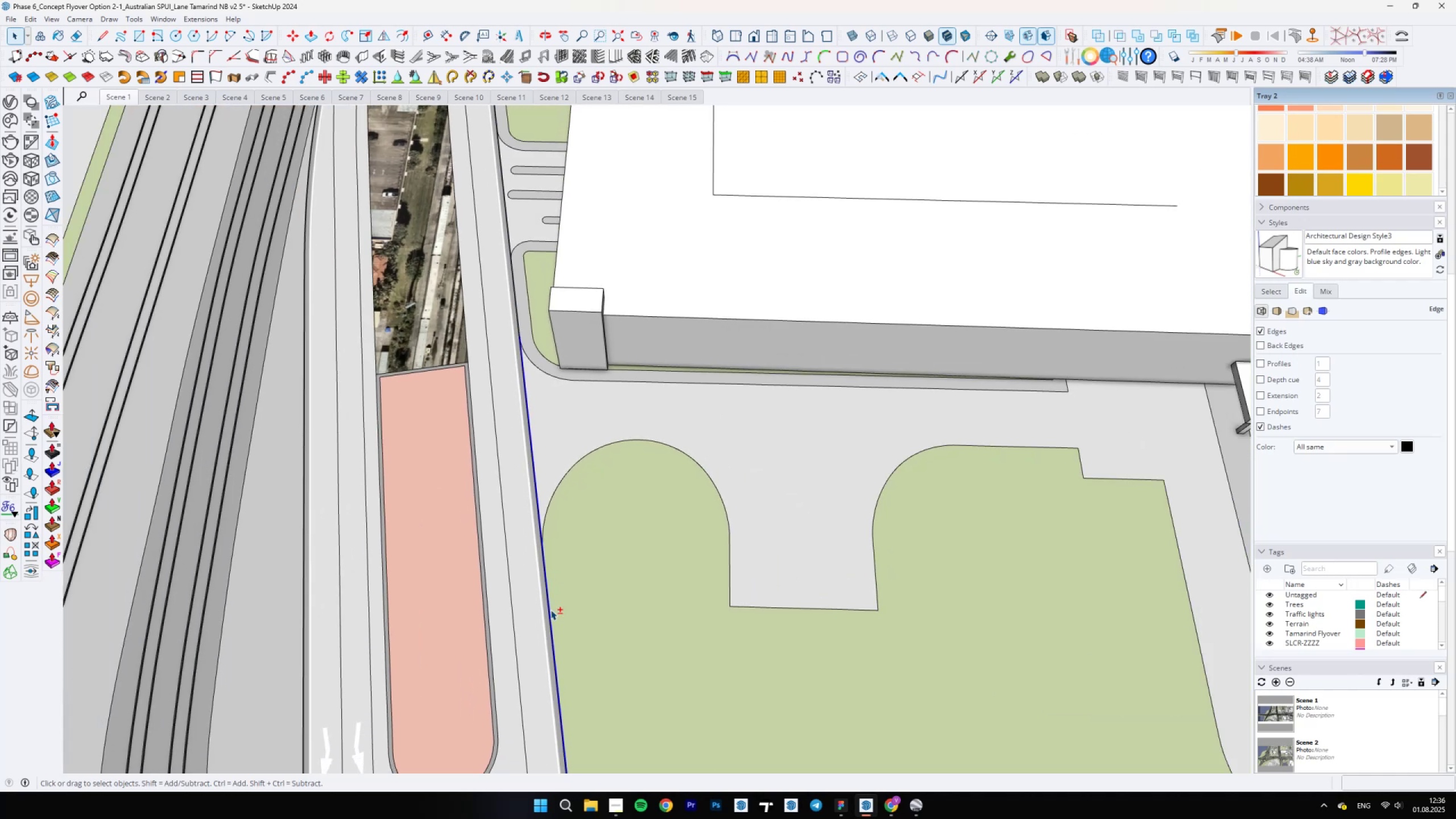 
hold_key(key=ShiftLeft, duration=1.53)
scroll: coordinate [544, 364], scroll_direction: up, amount: 10.0
 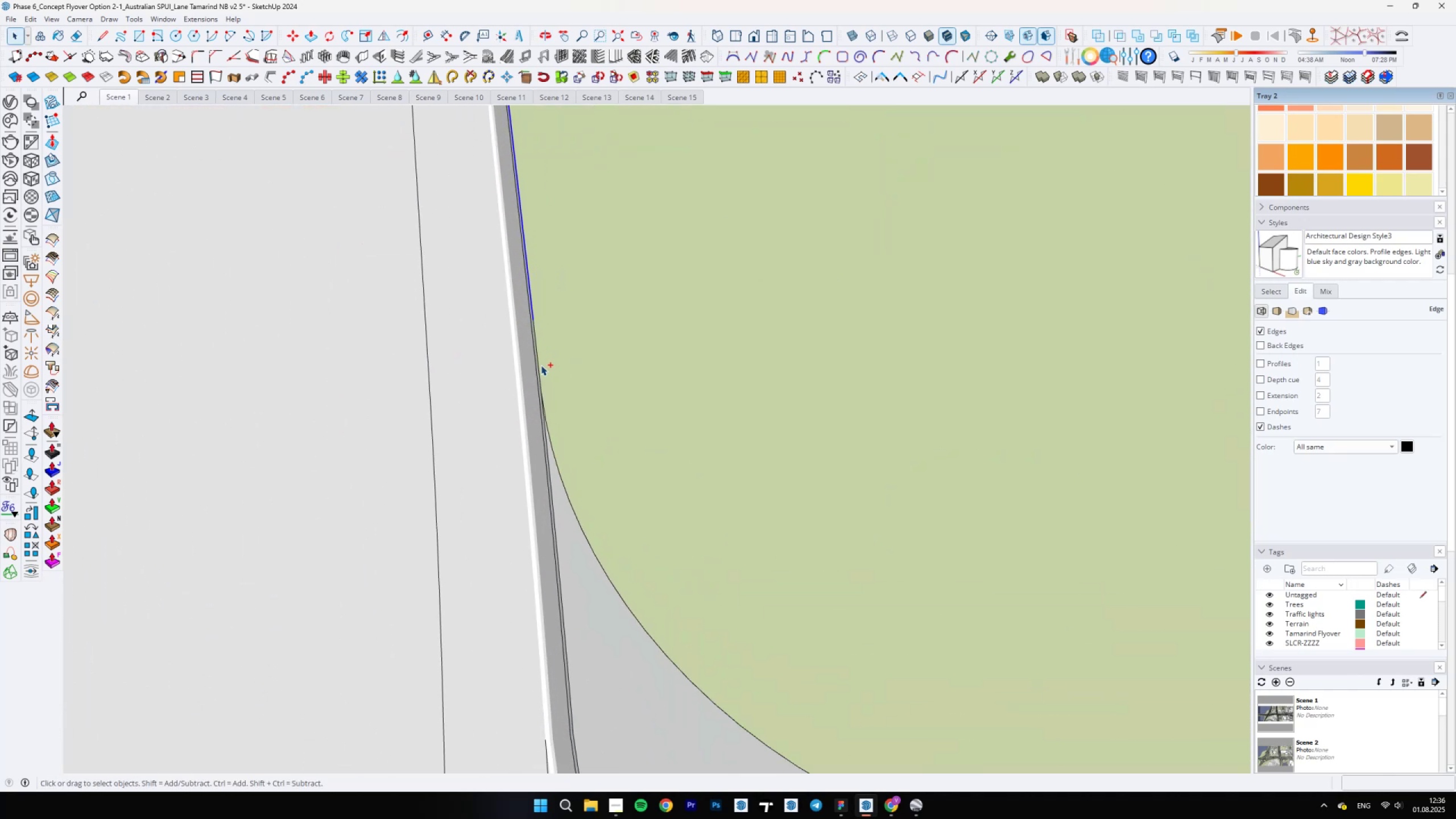 
hold_key(key=ShiftLeft, duration=0.88)
 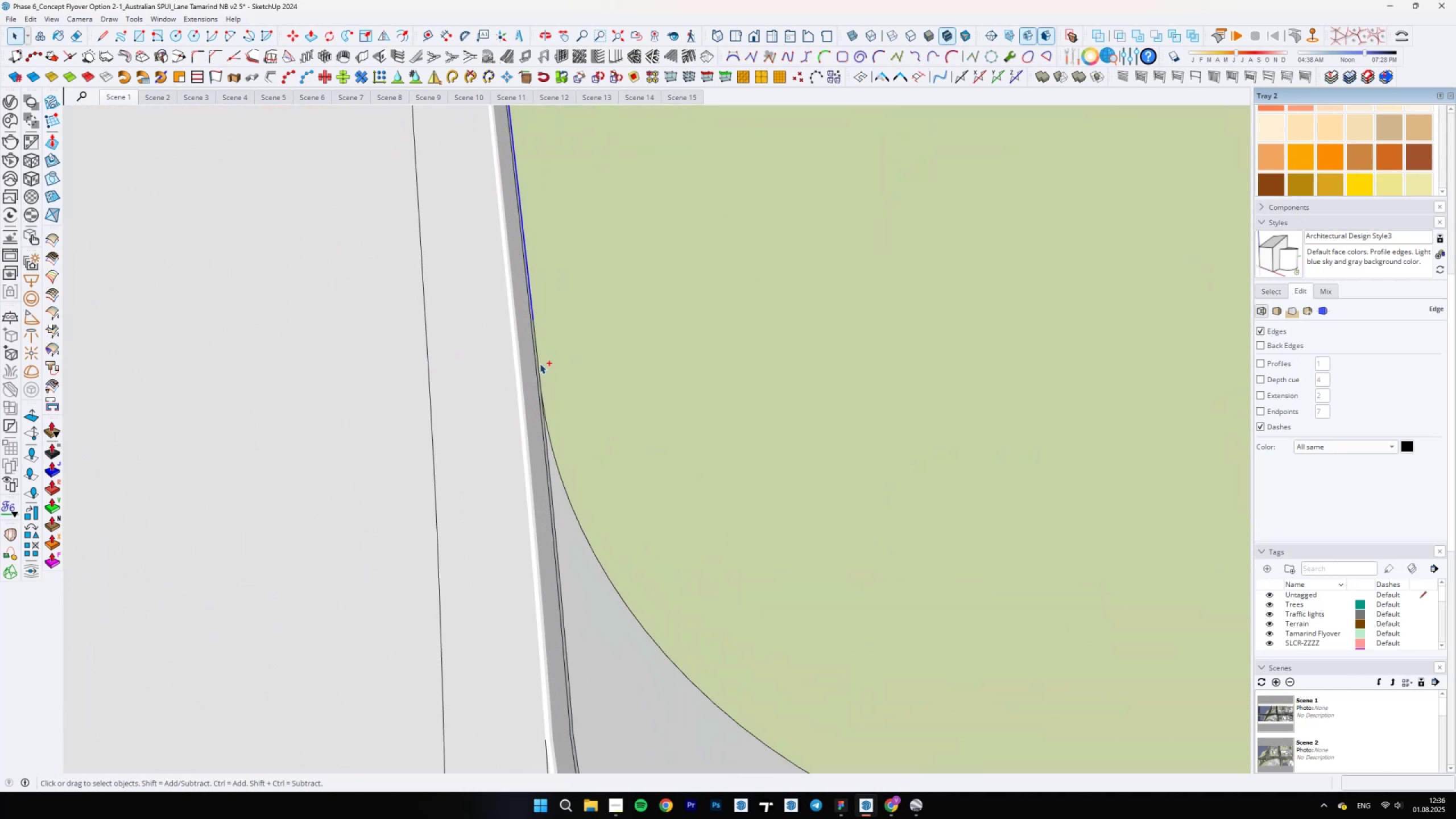 
hold_key(key=ControlLeft, duration=1.51)
left_click([540, 363])
 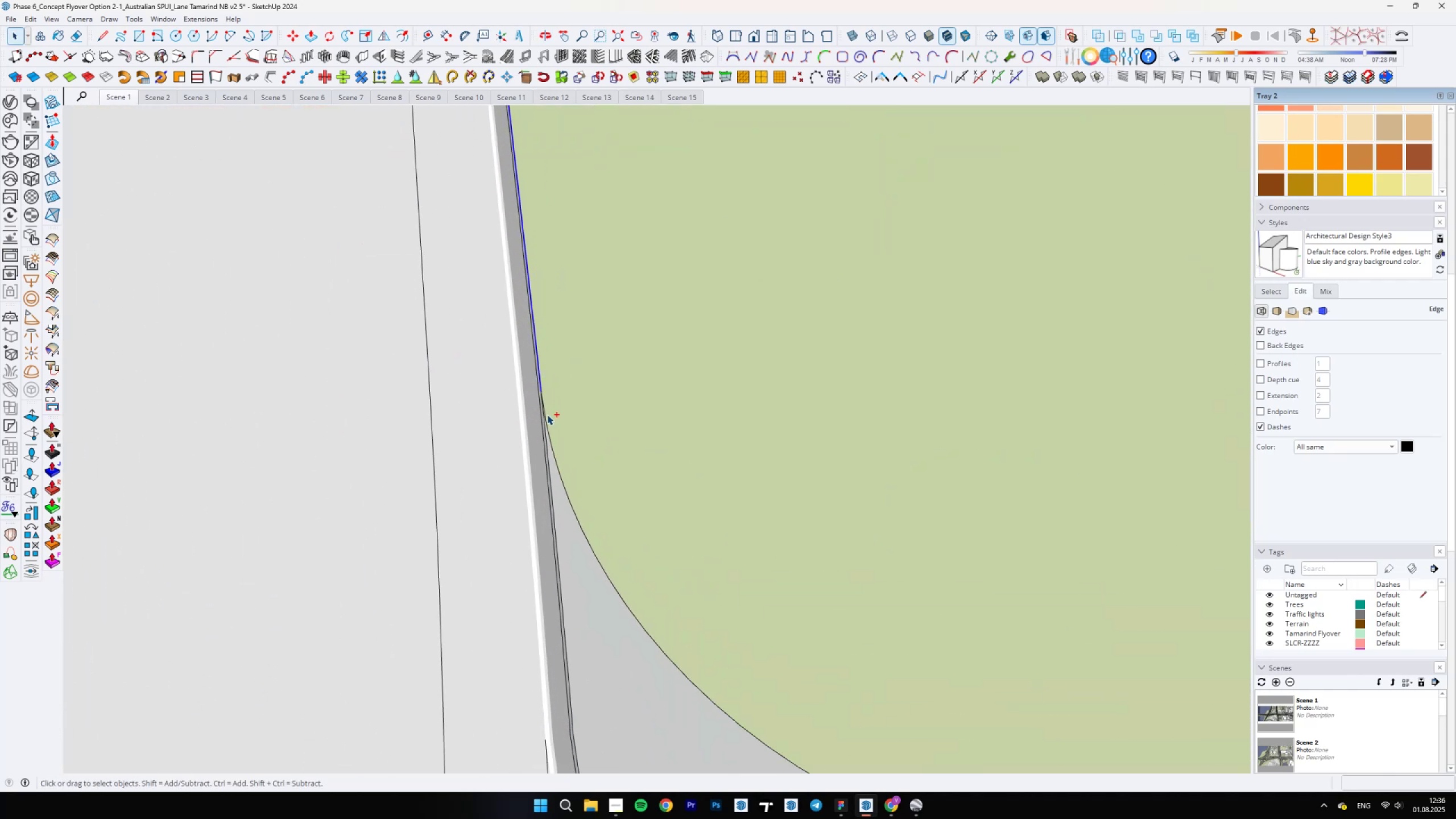 
hold_key(key=ControlLeft, duration=3.03)
left_click([545, 437])
 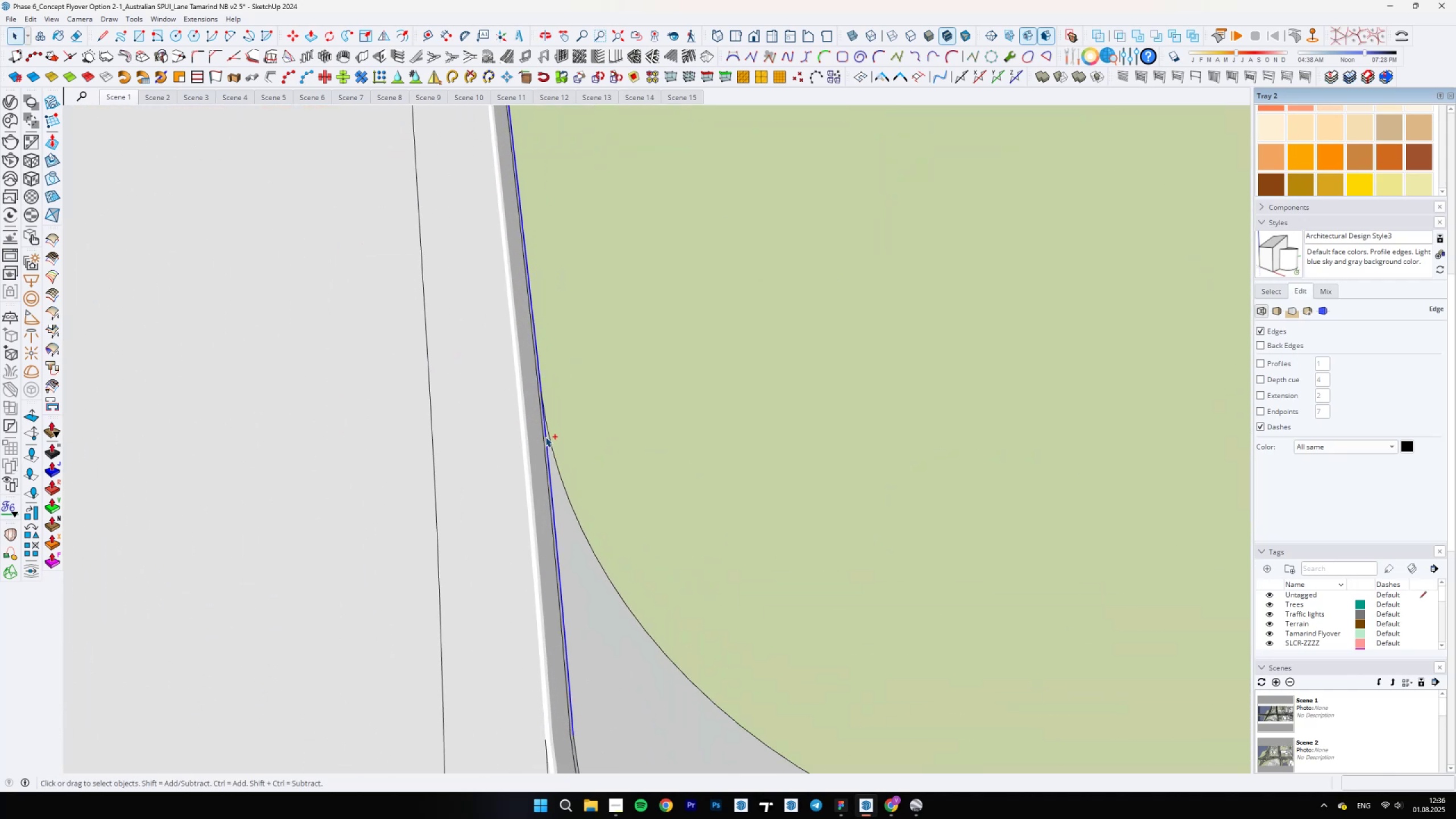 
scroll: coordinate [545, 437], scroll_direction: down, amount: 14.0
 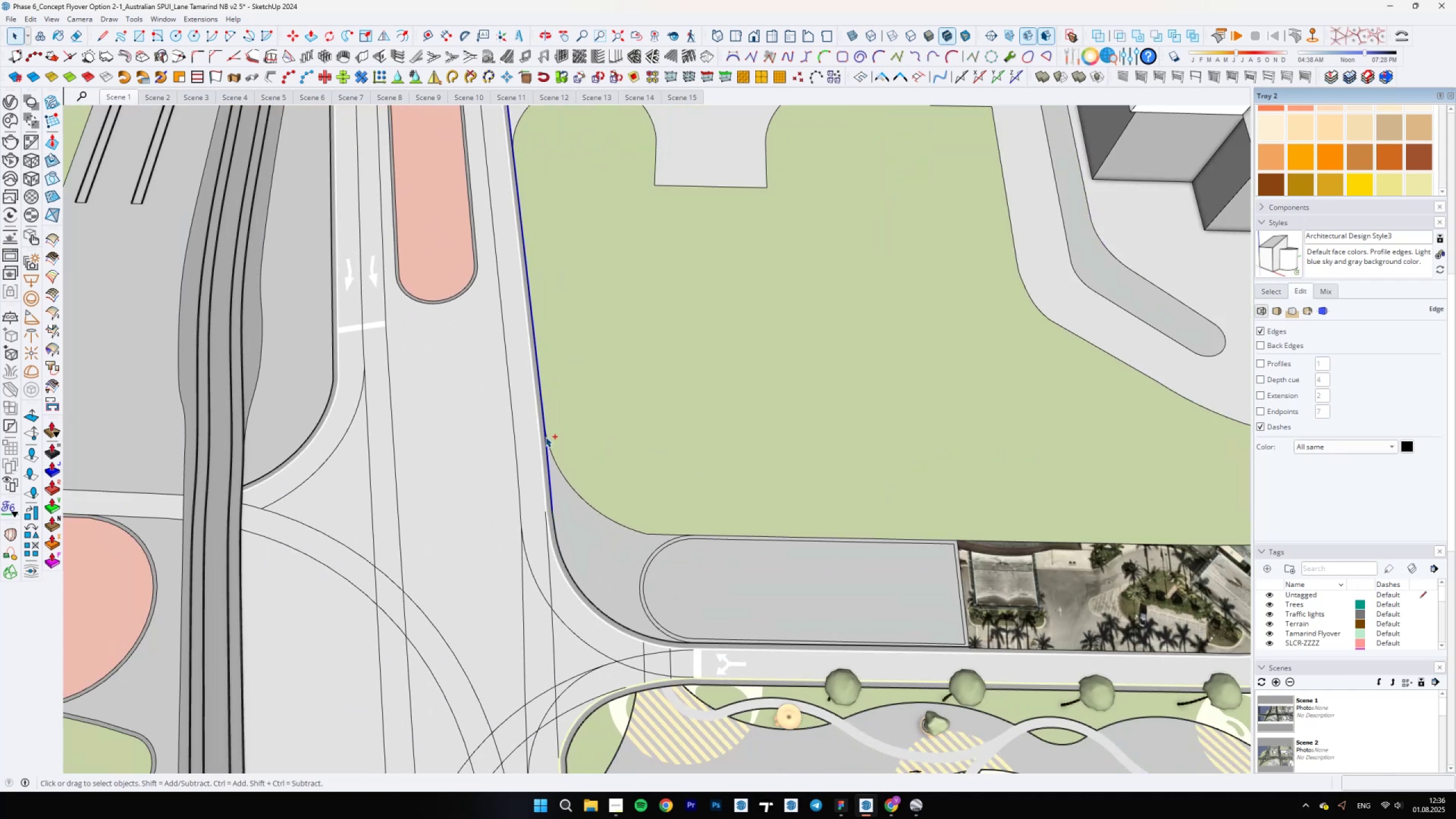 
hold_key(key=ShiftLeft, duration=0.32)
 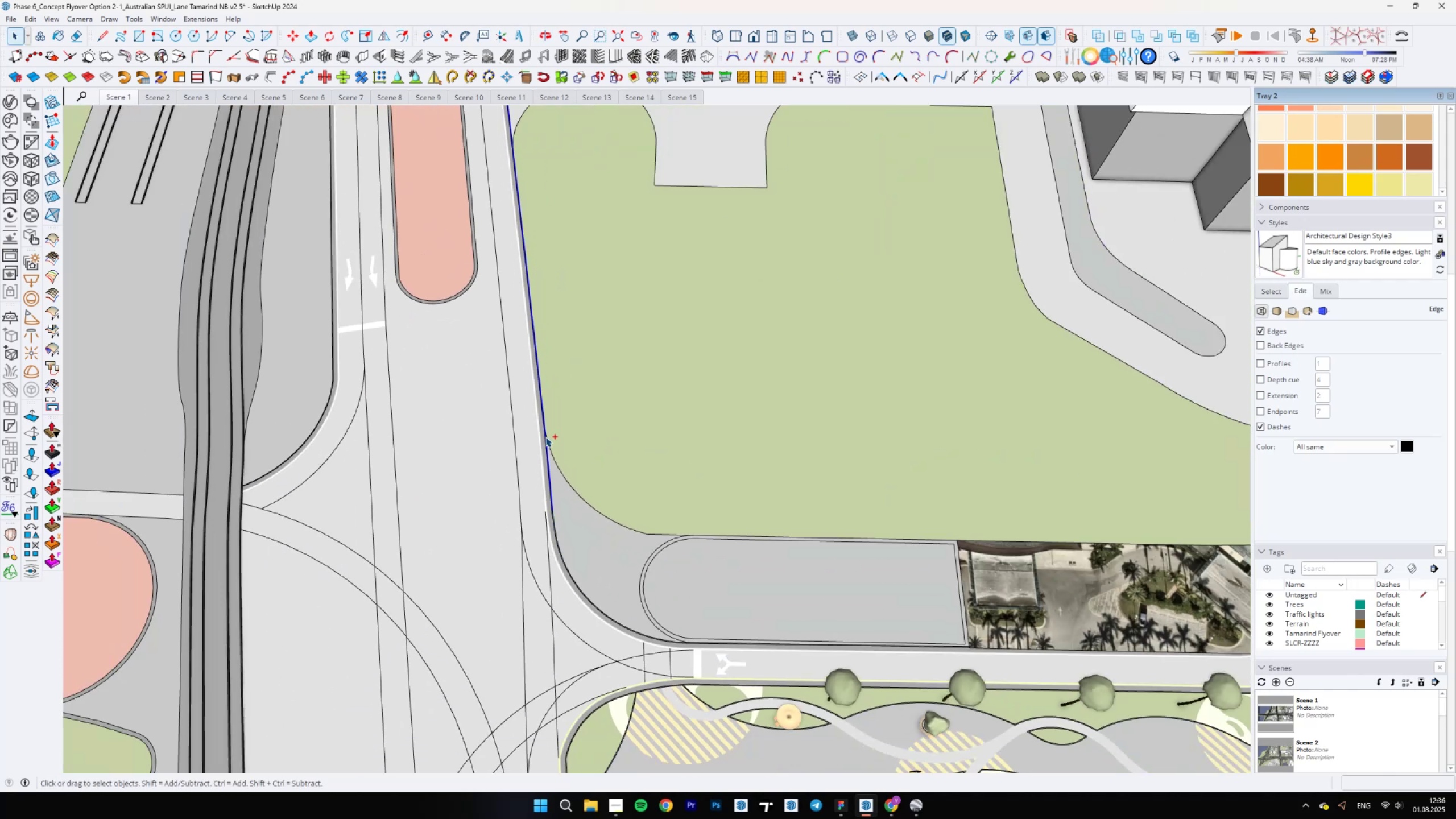 
right_click([545, 437])
 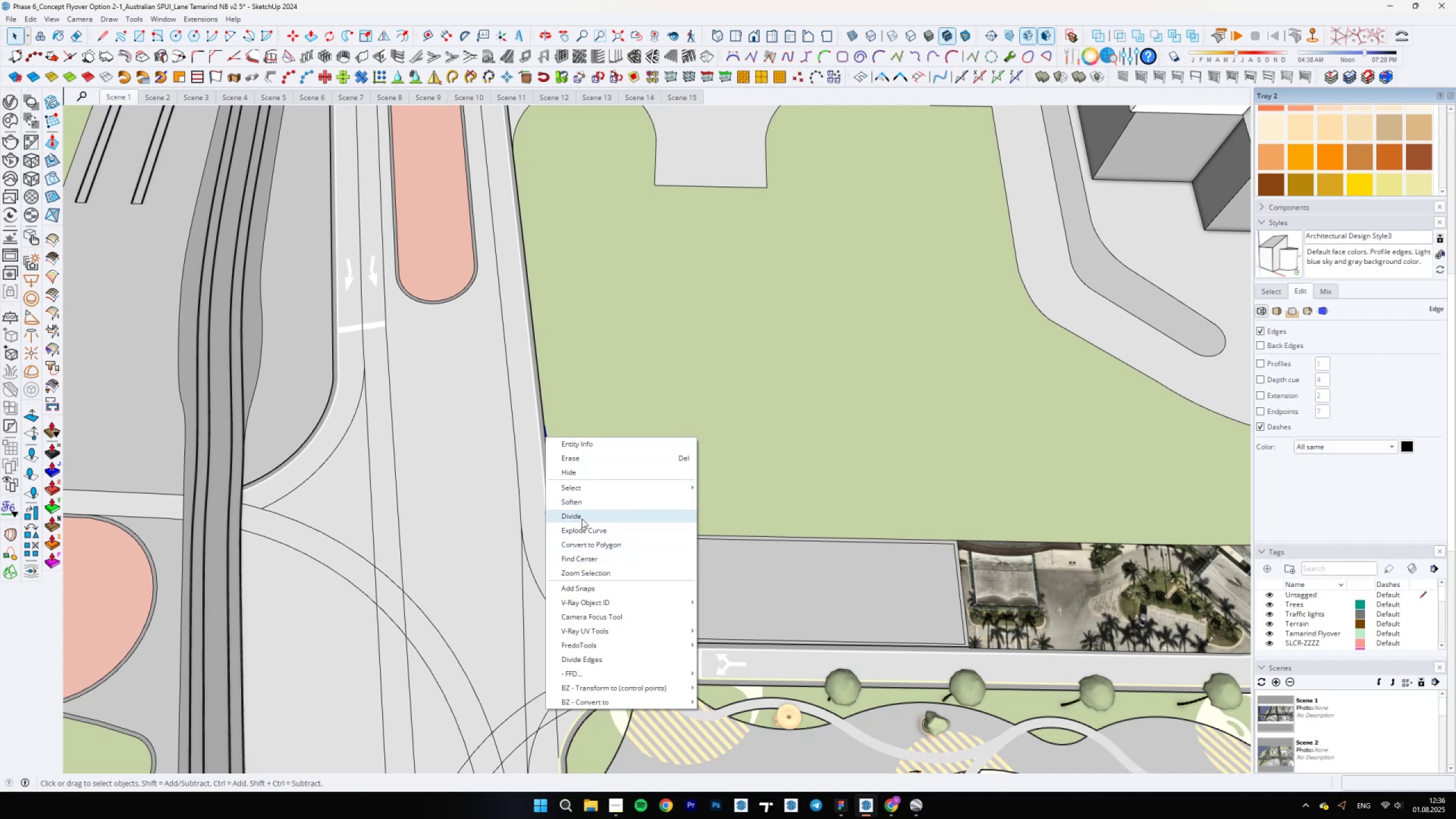 
hold_key(key=ShiftLeft, duration=1.45)
 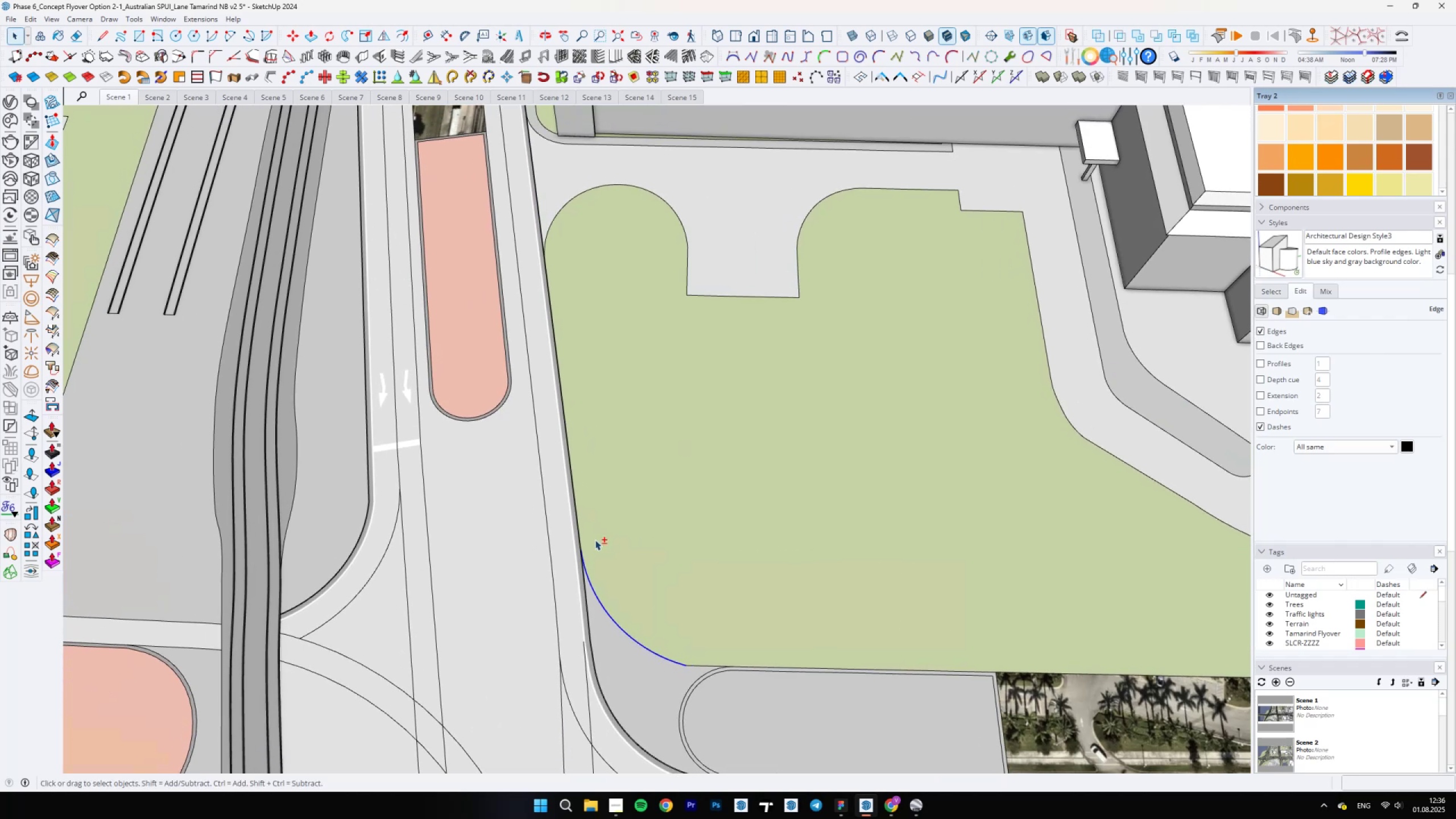 
scroll: coordinate [588, 583], scroll_direction: up, amount: 10.0
 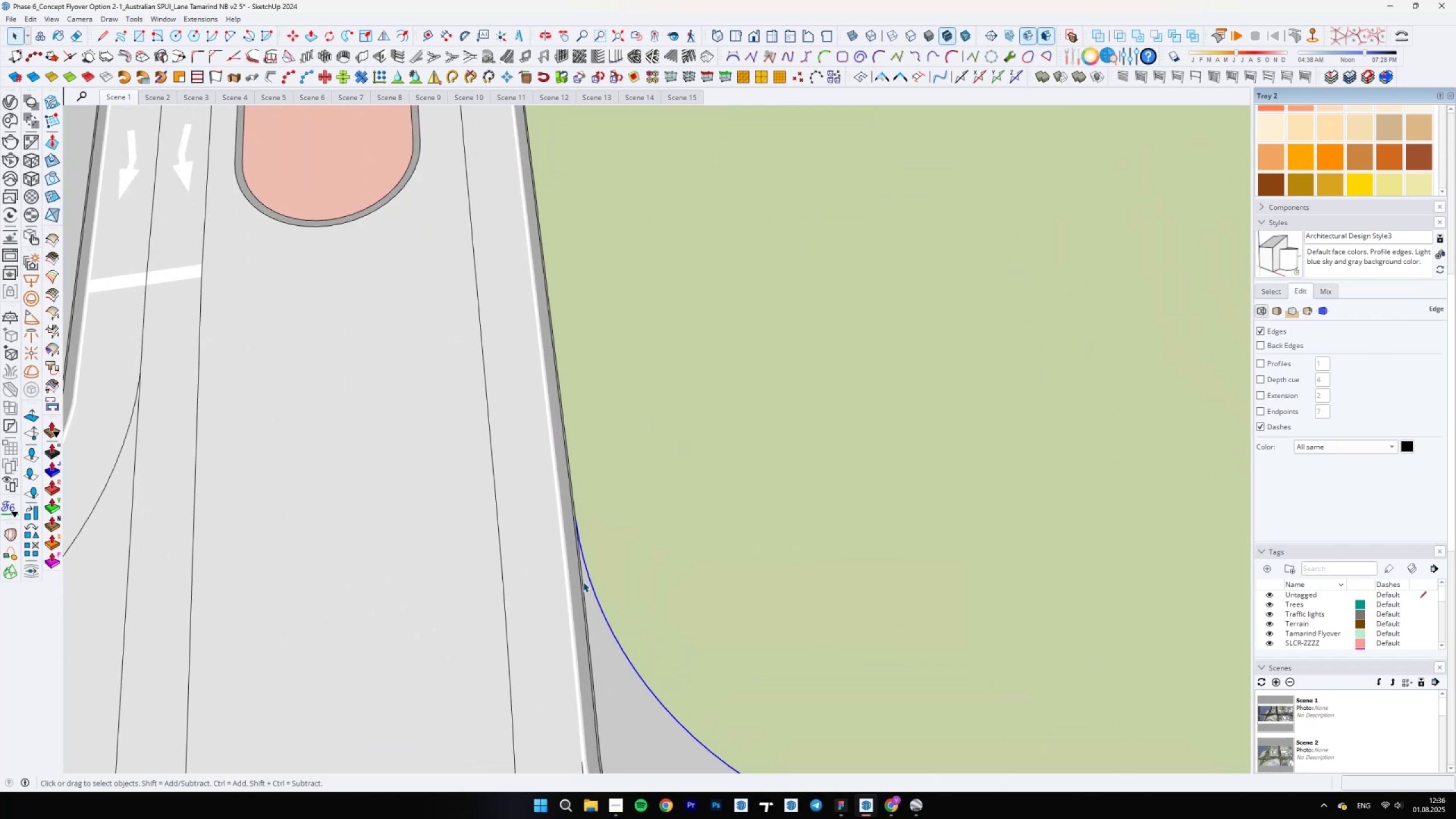 
left_click([581, 582])
 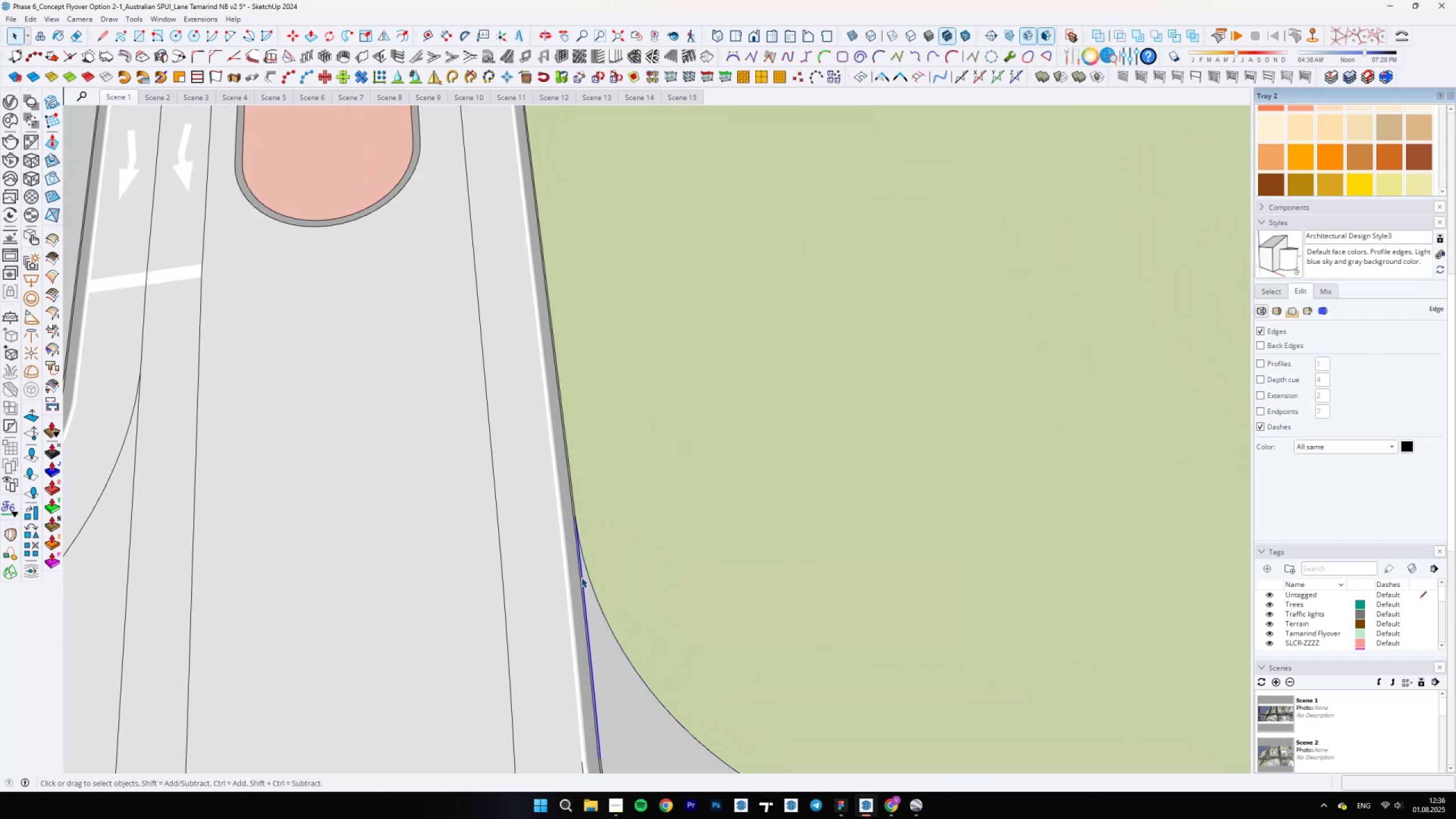 
scroll: coordinate [581, 562], scroll_direction: up, amount: 5.0
 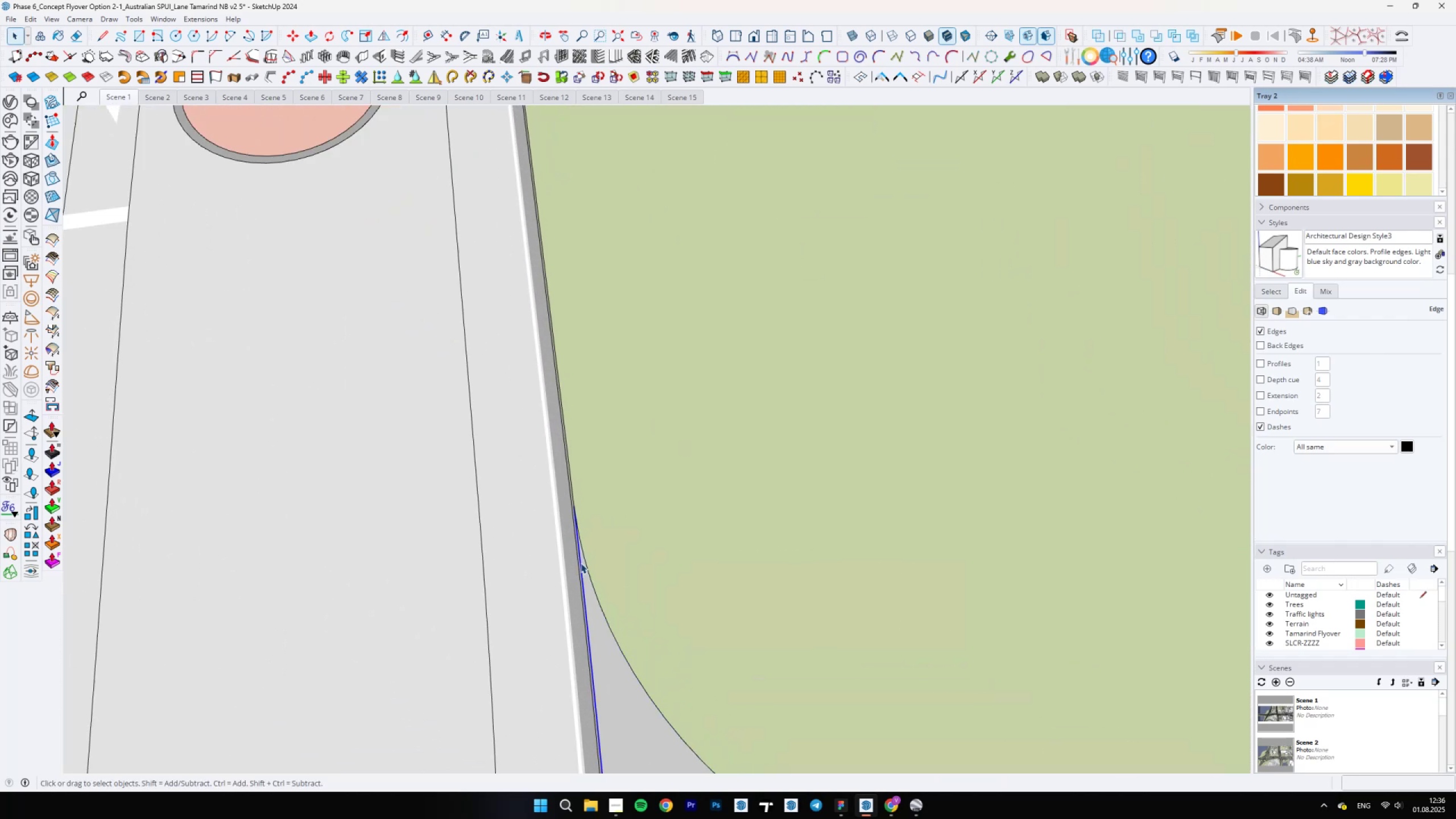 
hold_key(key=ControlLeft, duration=0.94)
left_click([572, 479])
 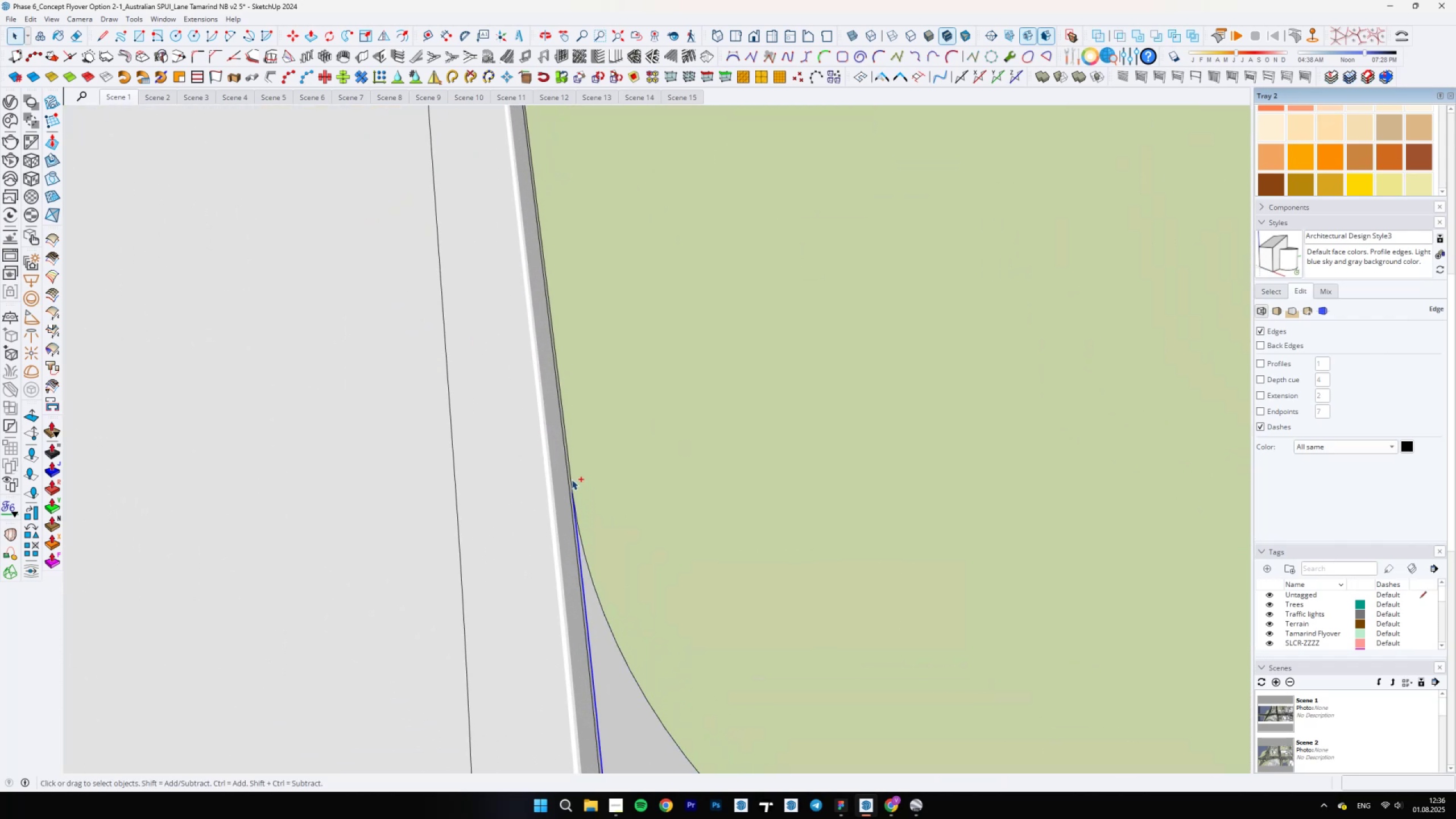 
scroll: coordinate [559, 427], scroll_direction: down, amount: 3.0
 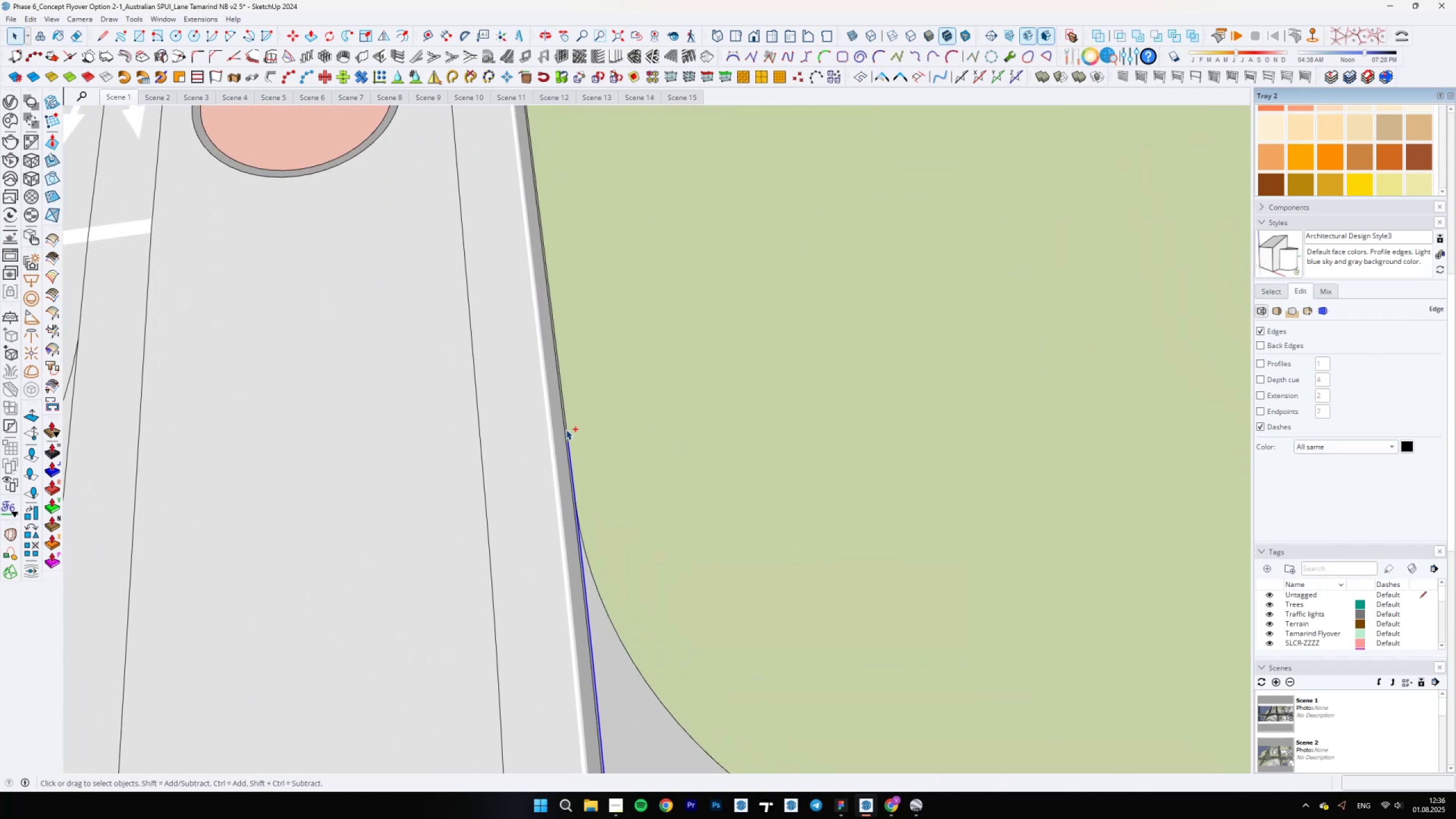 
hold_key(key=ShiftLeft, duration=0.33)
 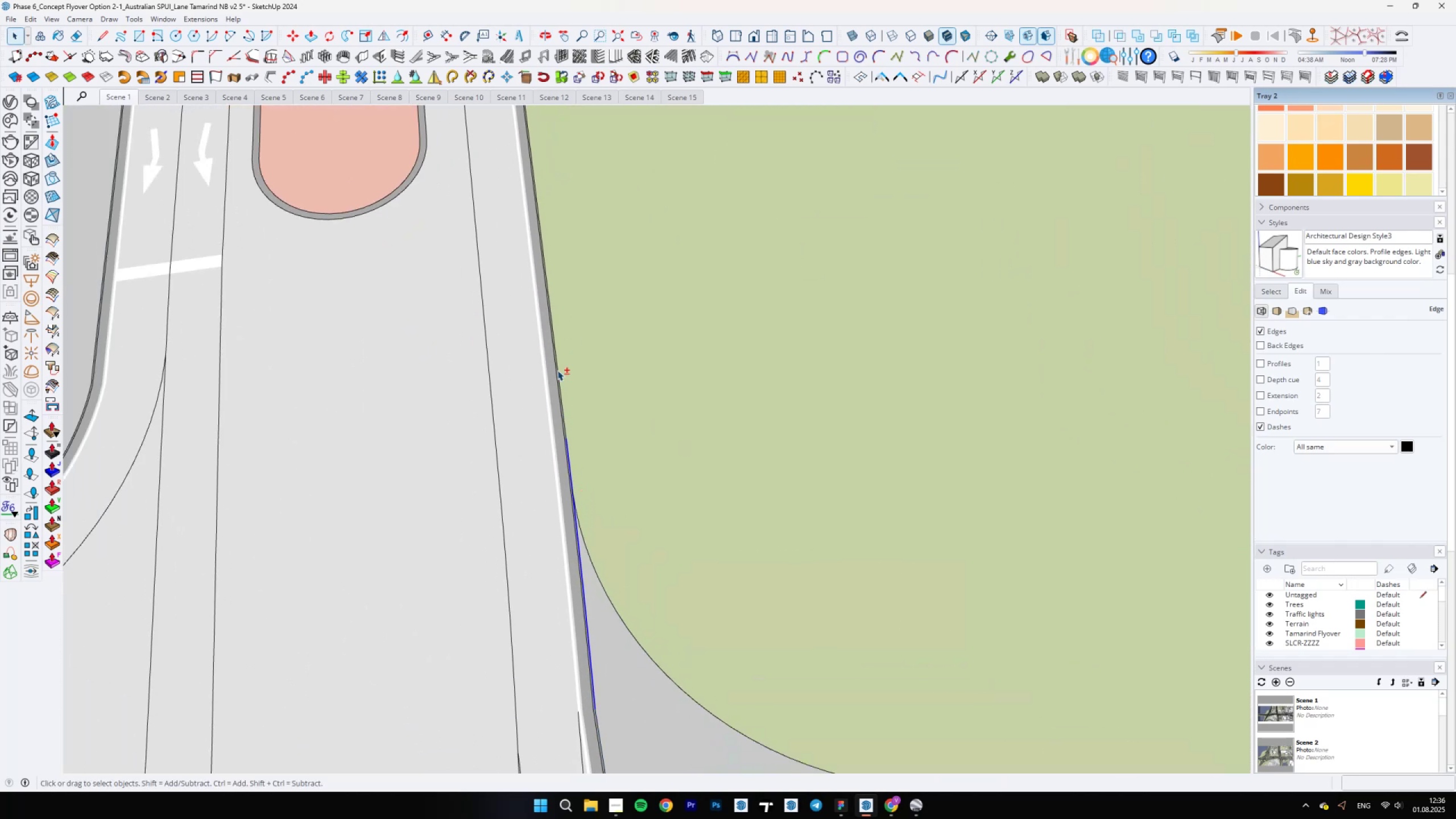 
hold_key(key=ControlLeft, duration=1.42)
left_click([566, 429])
 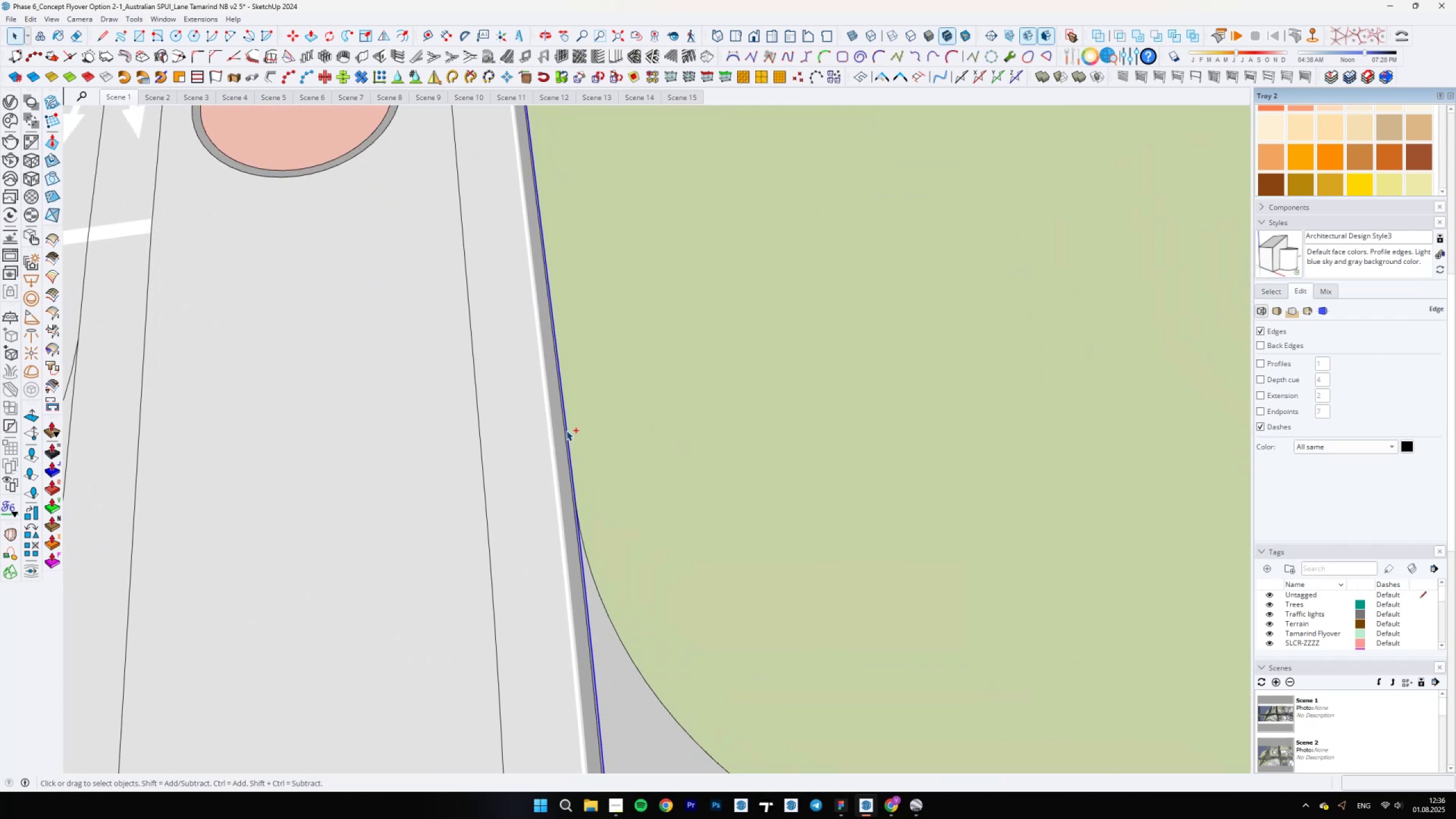 
scroll: coordinate [568, 431], scroll_direction: down, amount: 5.0
 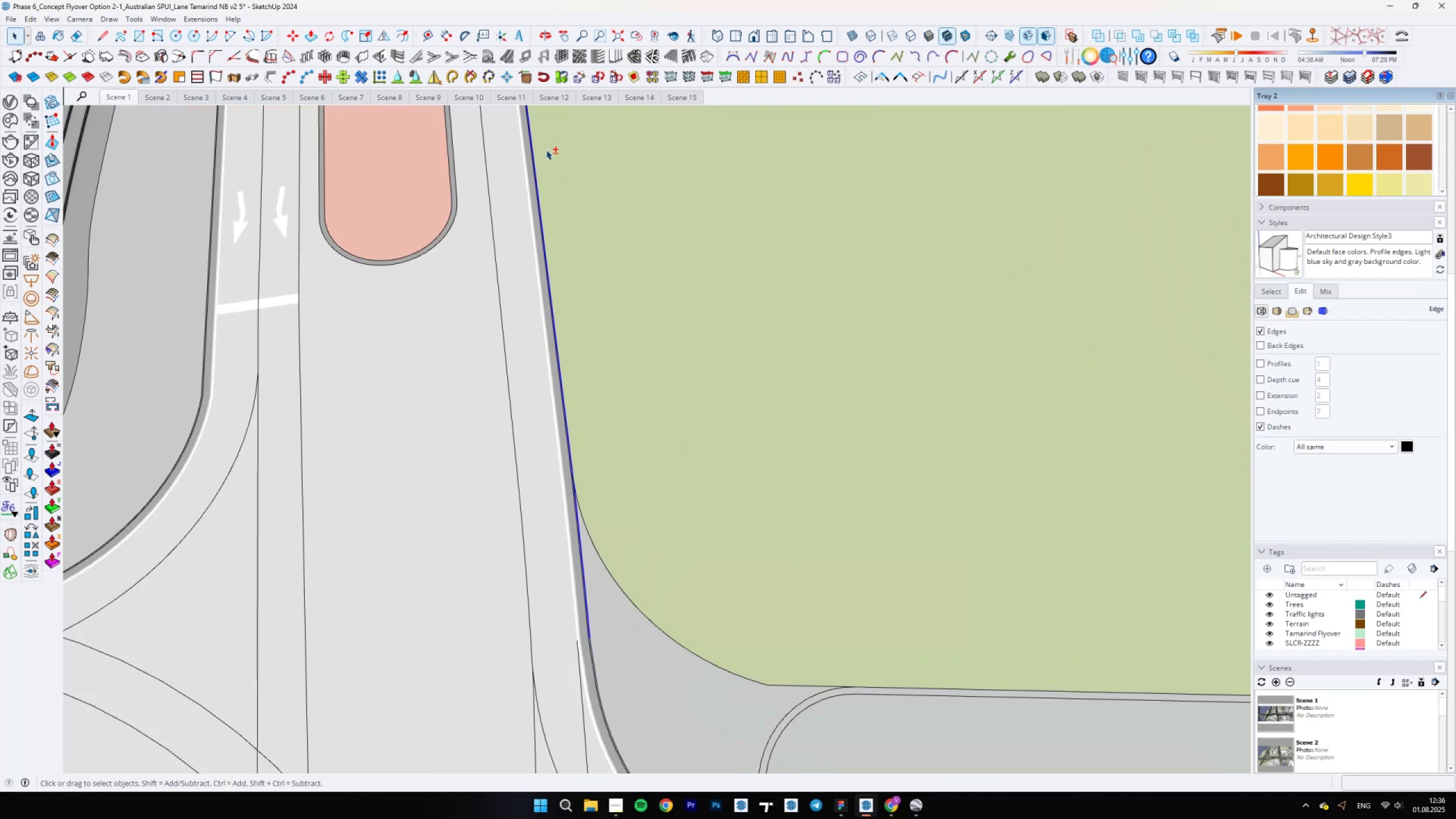 
hold_key(key=ShiftLeft, duration=1.23)
 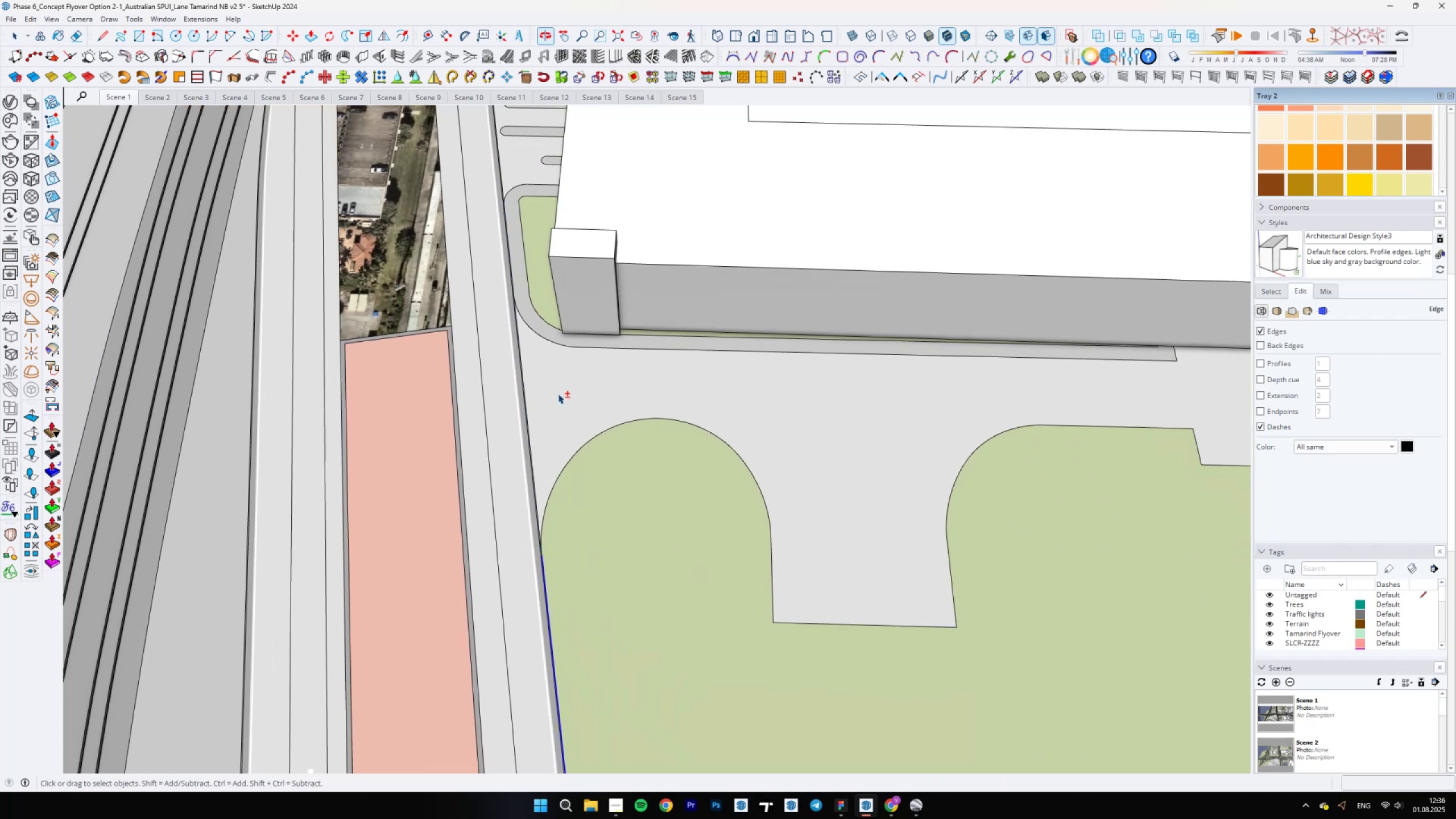 
scroll: coordinate [541, 531], scroll_direction: up, amount: 11.0
 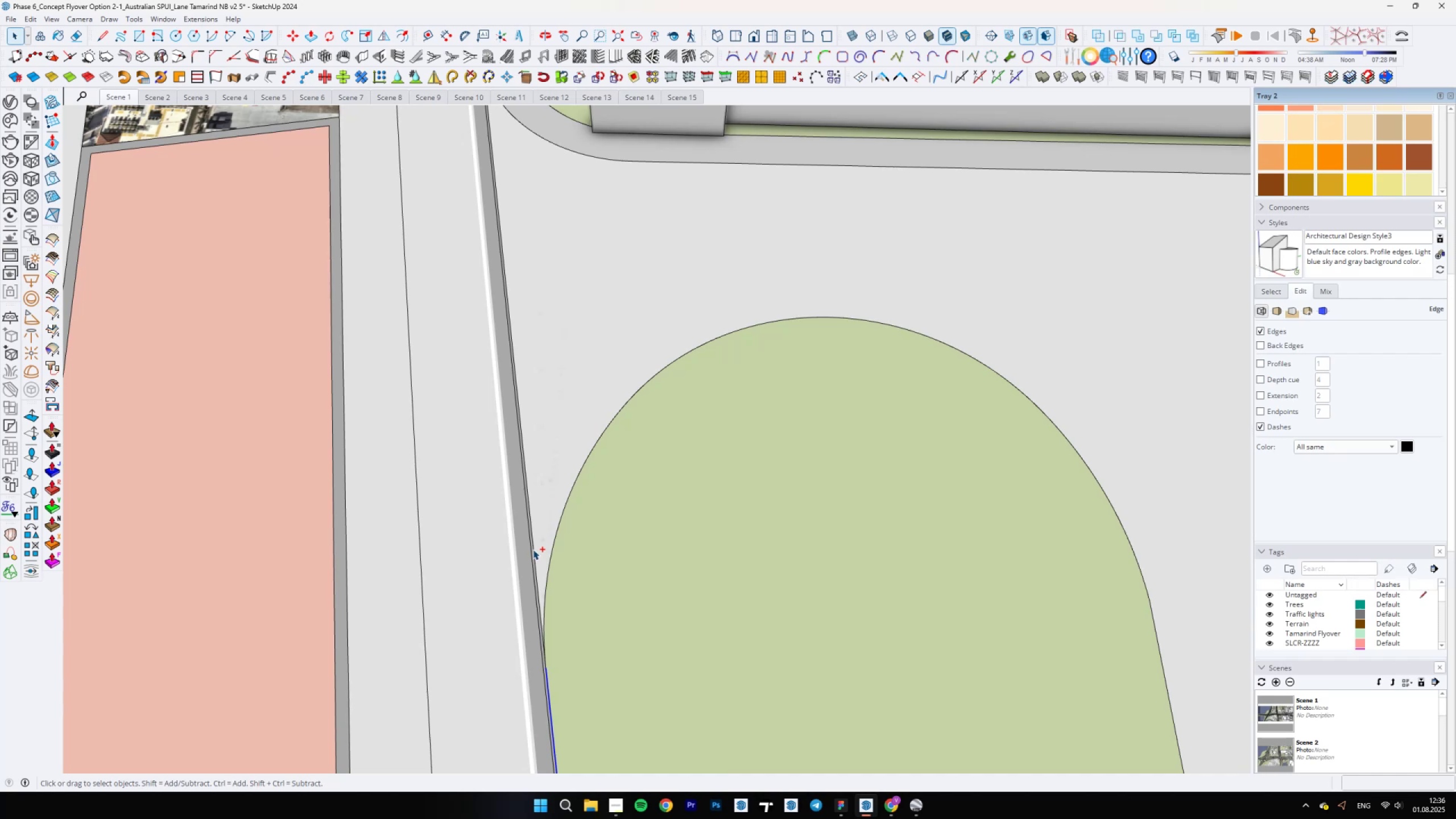 
hold_key(key=ControlLeft, duration=1.54)
left_click([533, 549])
 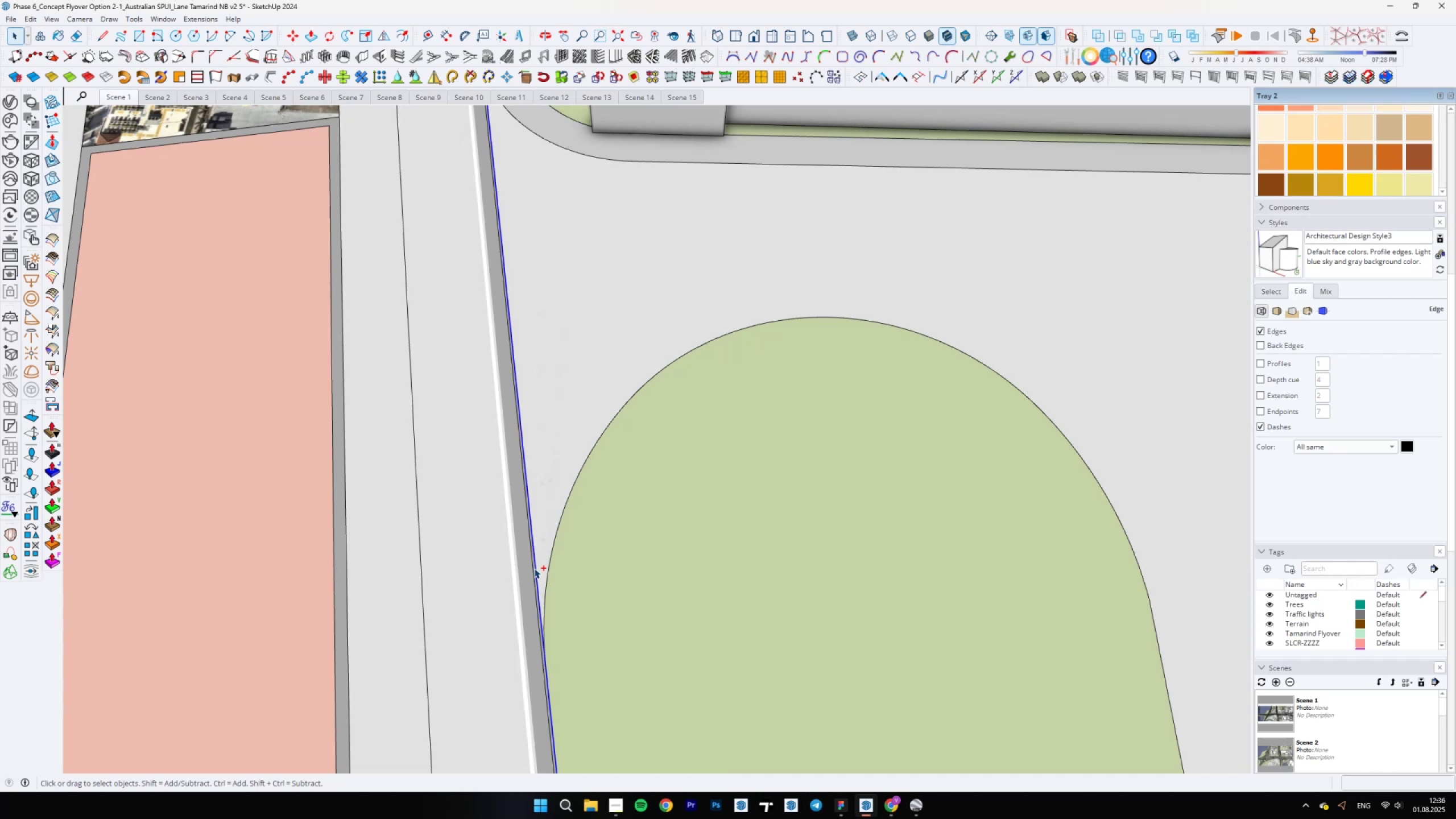 
hold_key(key=ControlLeft, duration=0.48)
 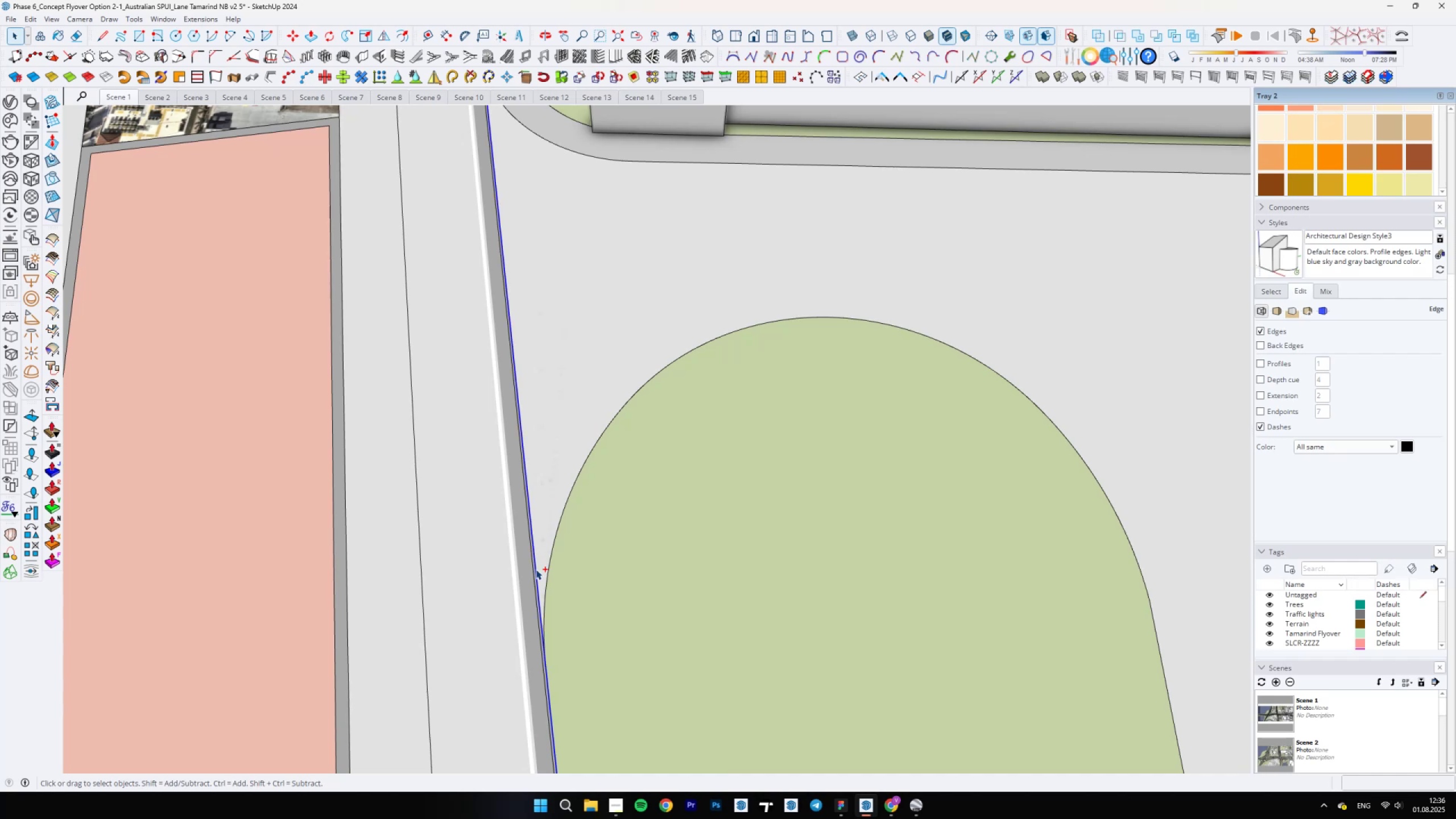 
right_click([536, 569])
 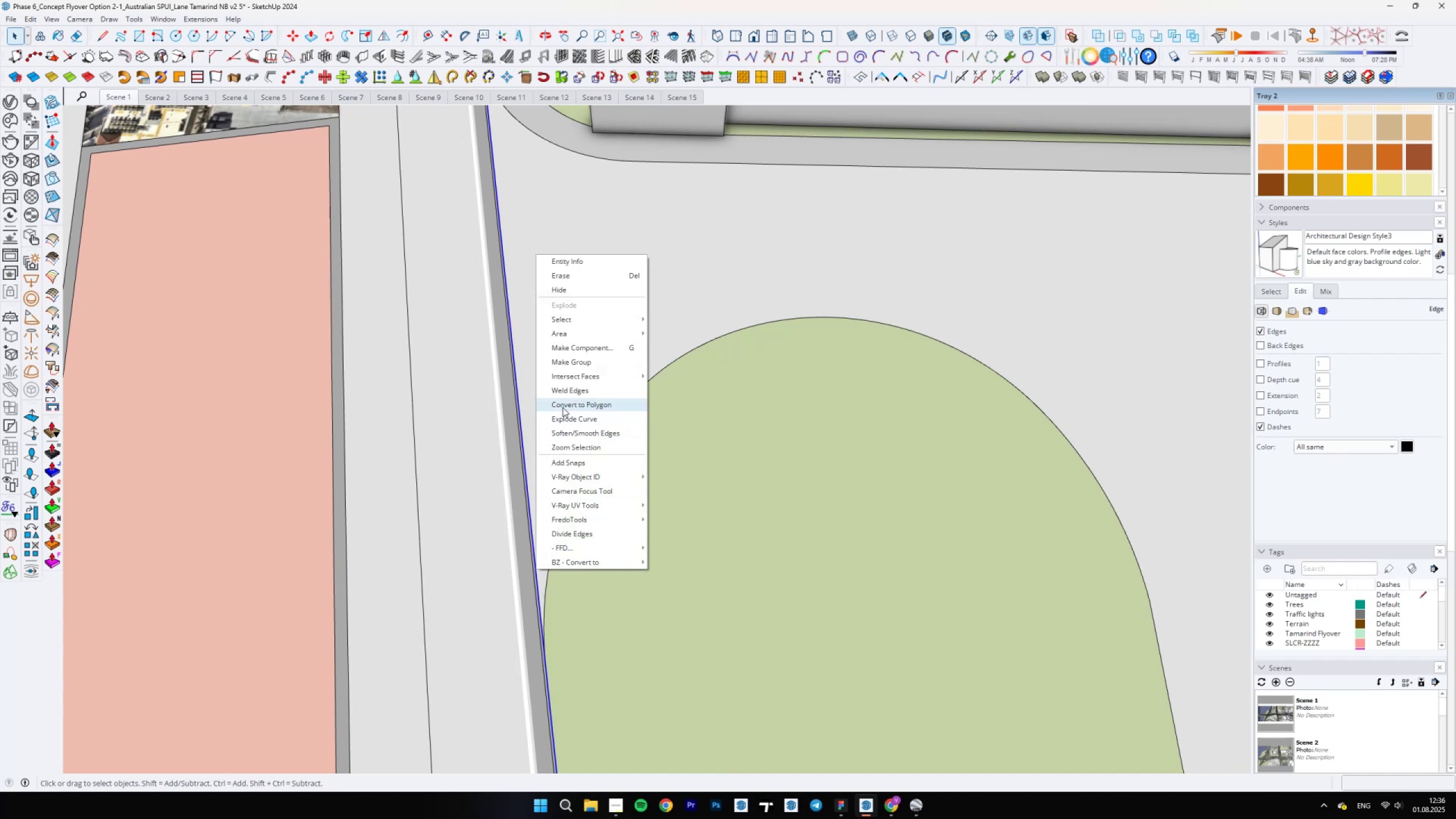 
left_click([572, 388])
 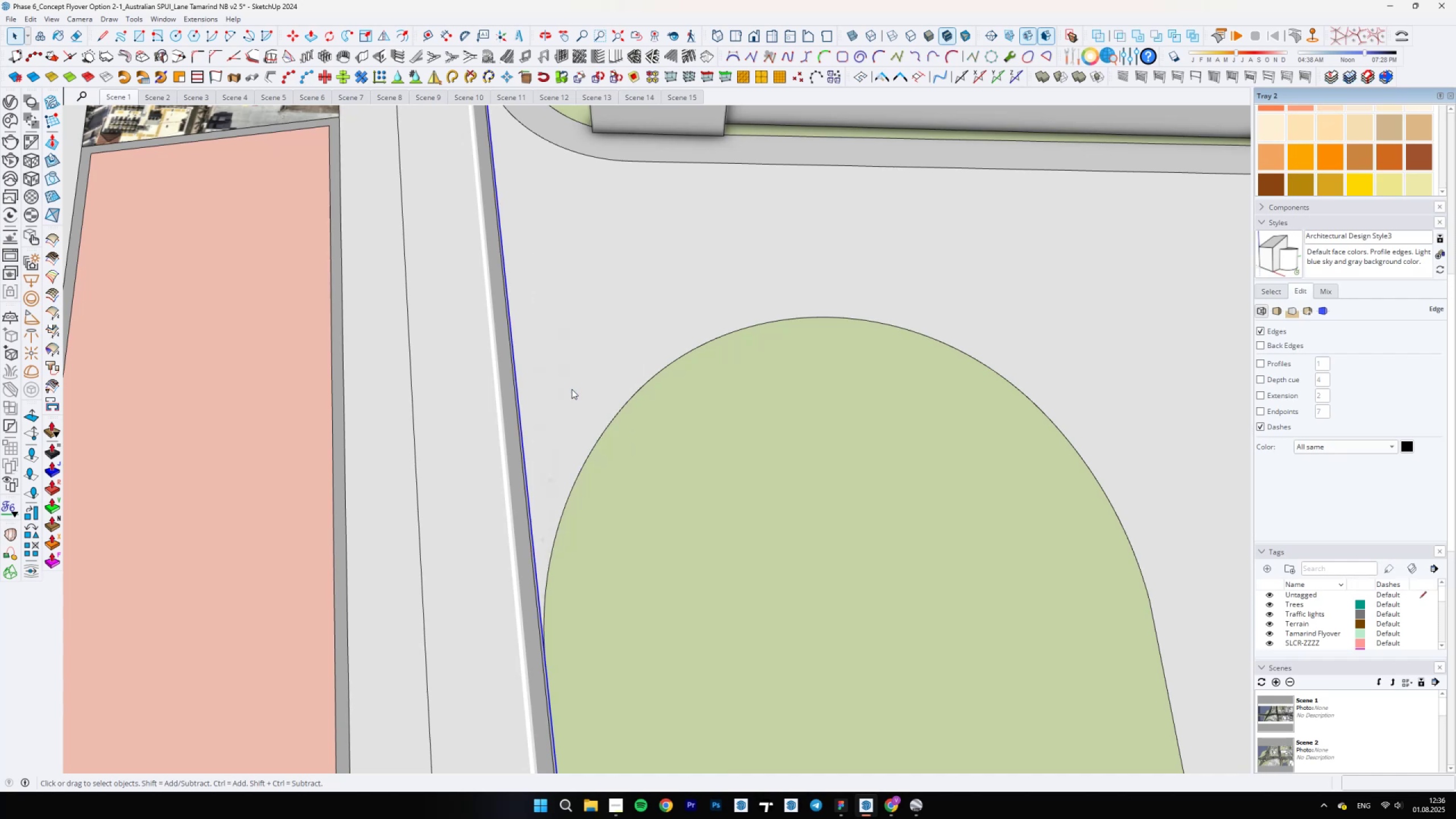 
scroll: coordinate [590, 409], scroll_direction: down, amount: 21.0
 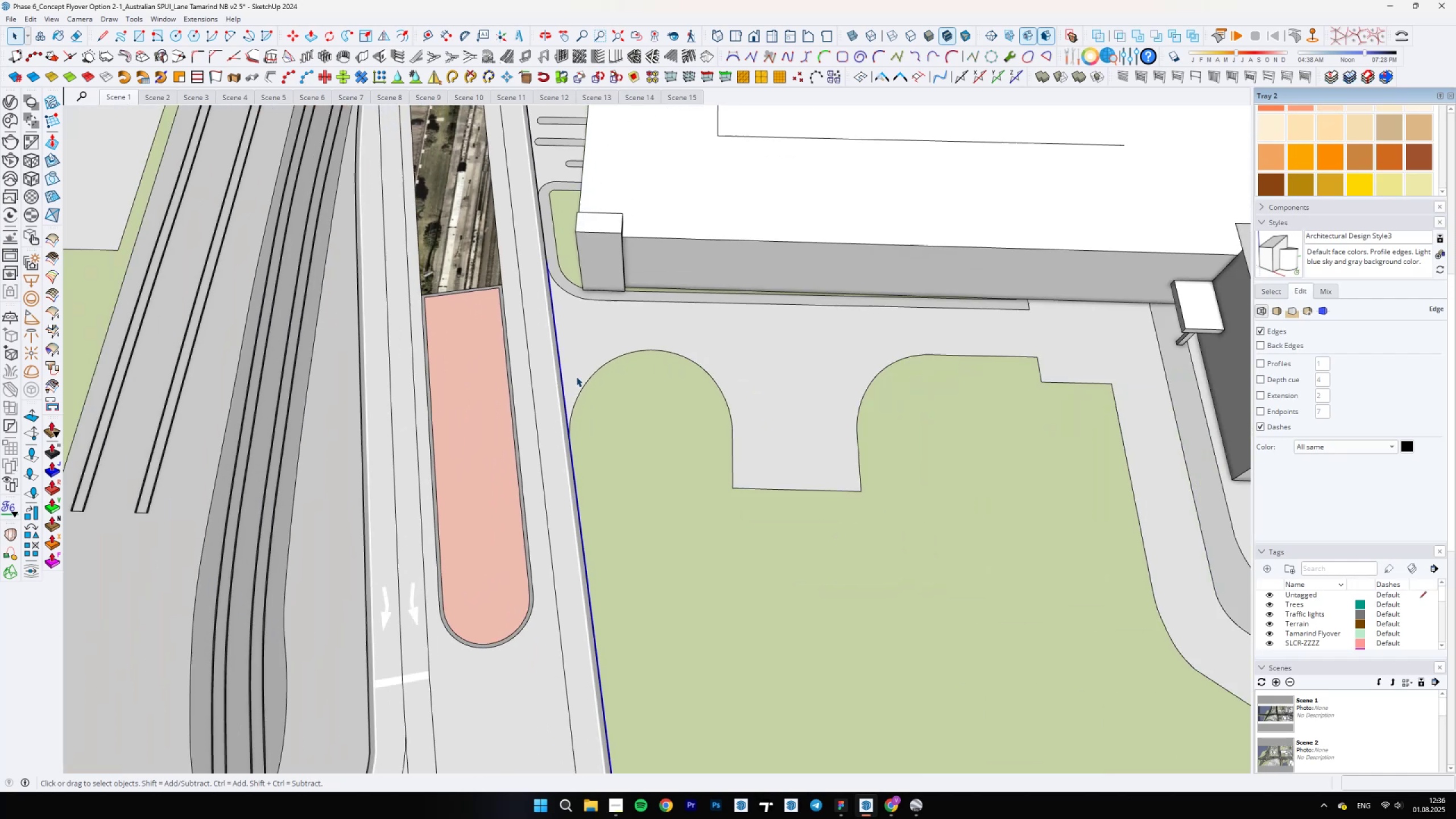 
hold_key(key=ShiftLeft, duration=1.53)
scroll: coordinate [545, 406], scroll_direction: up, amount: 6.0
 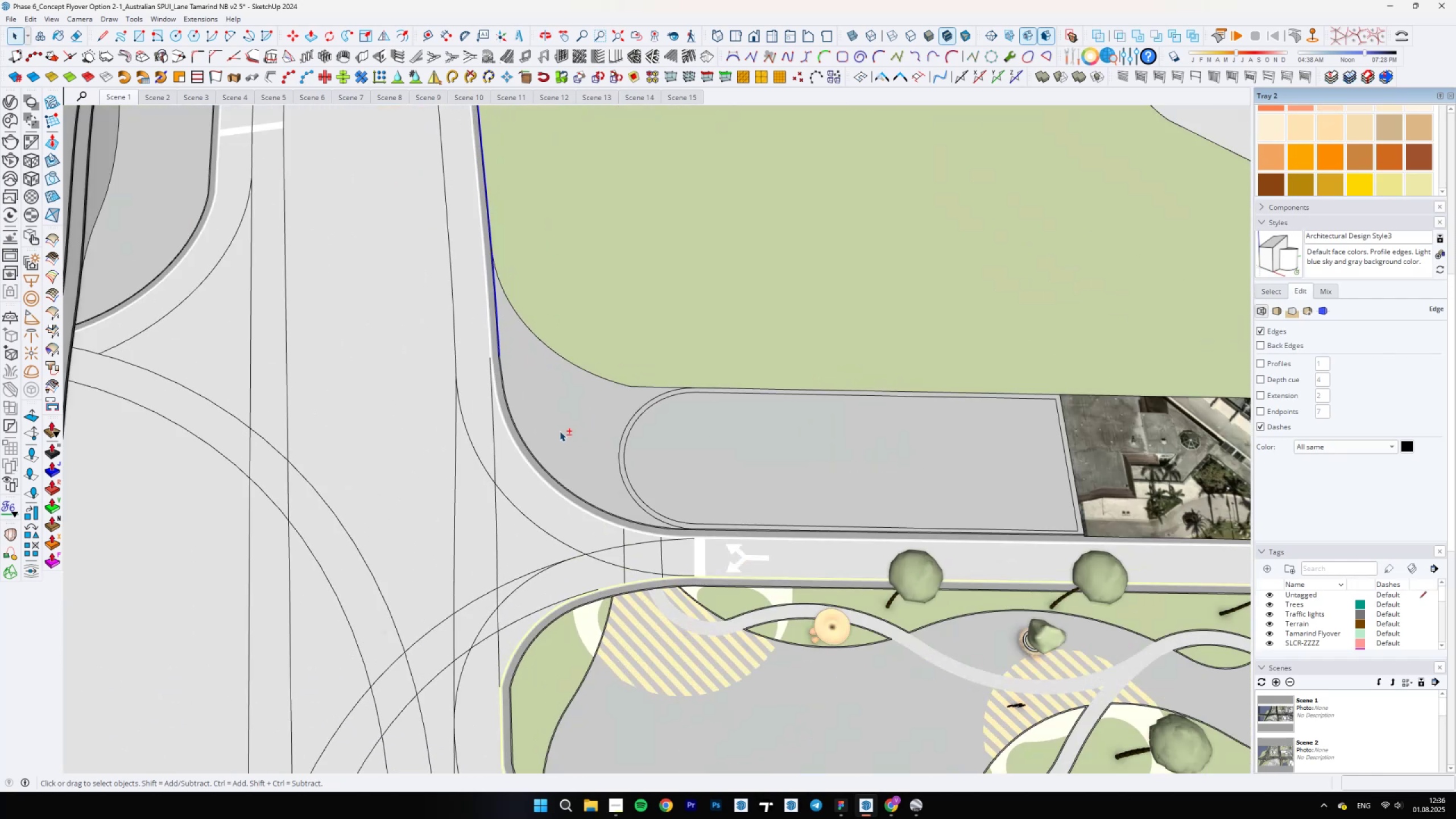 
hold_key(key=ShiftLeft, duration=1.52)
scroll: coordinate [511, 467], scroll_direction: up, amount: 11.0
 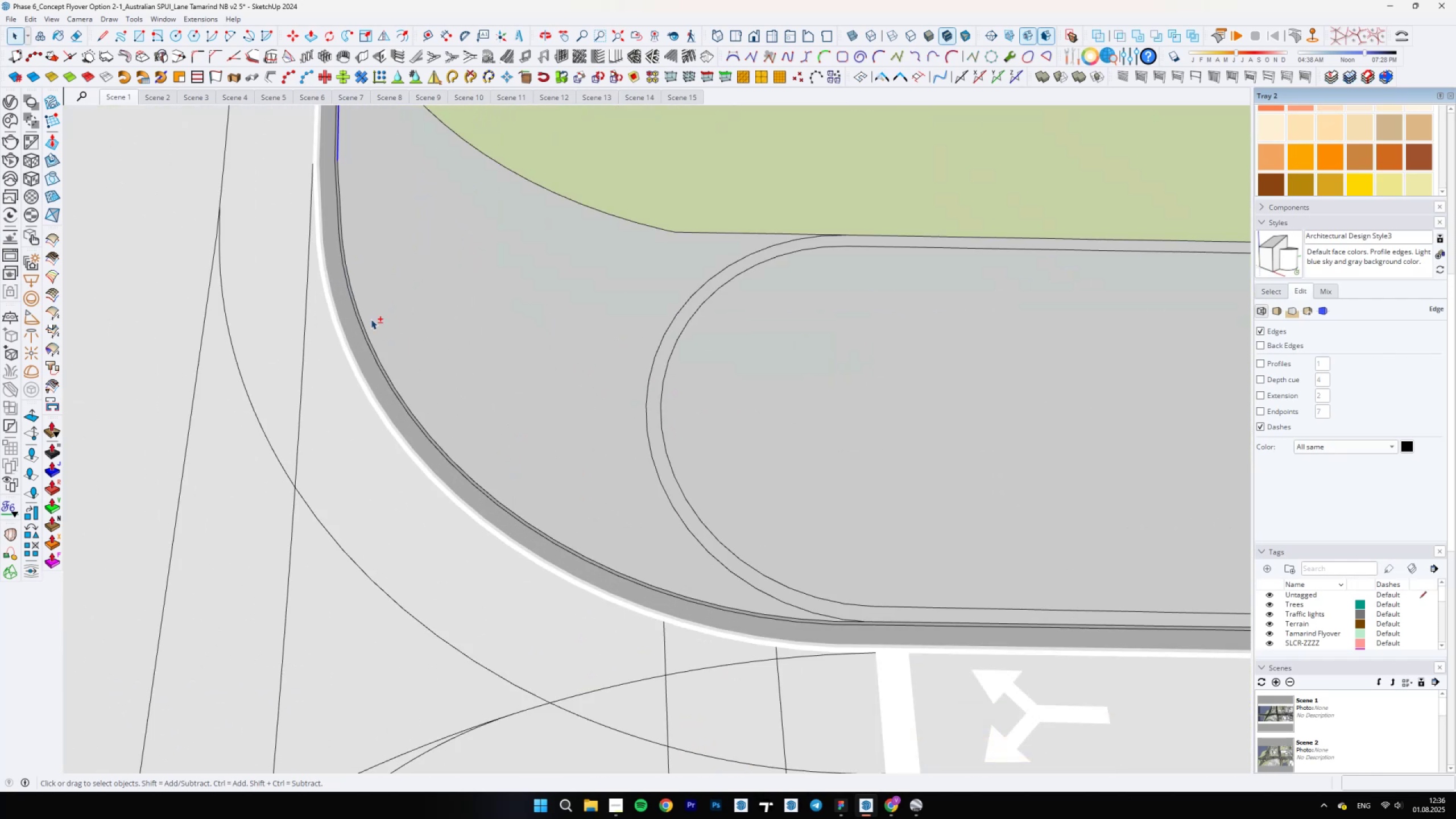 
key(Shift+ShiftLeft)
 